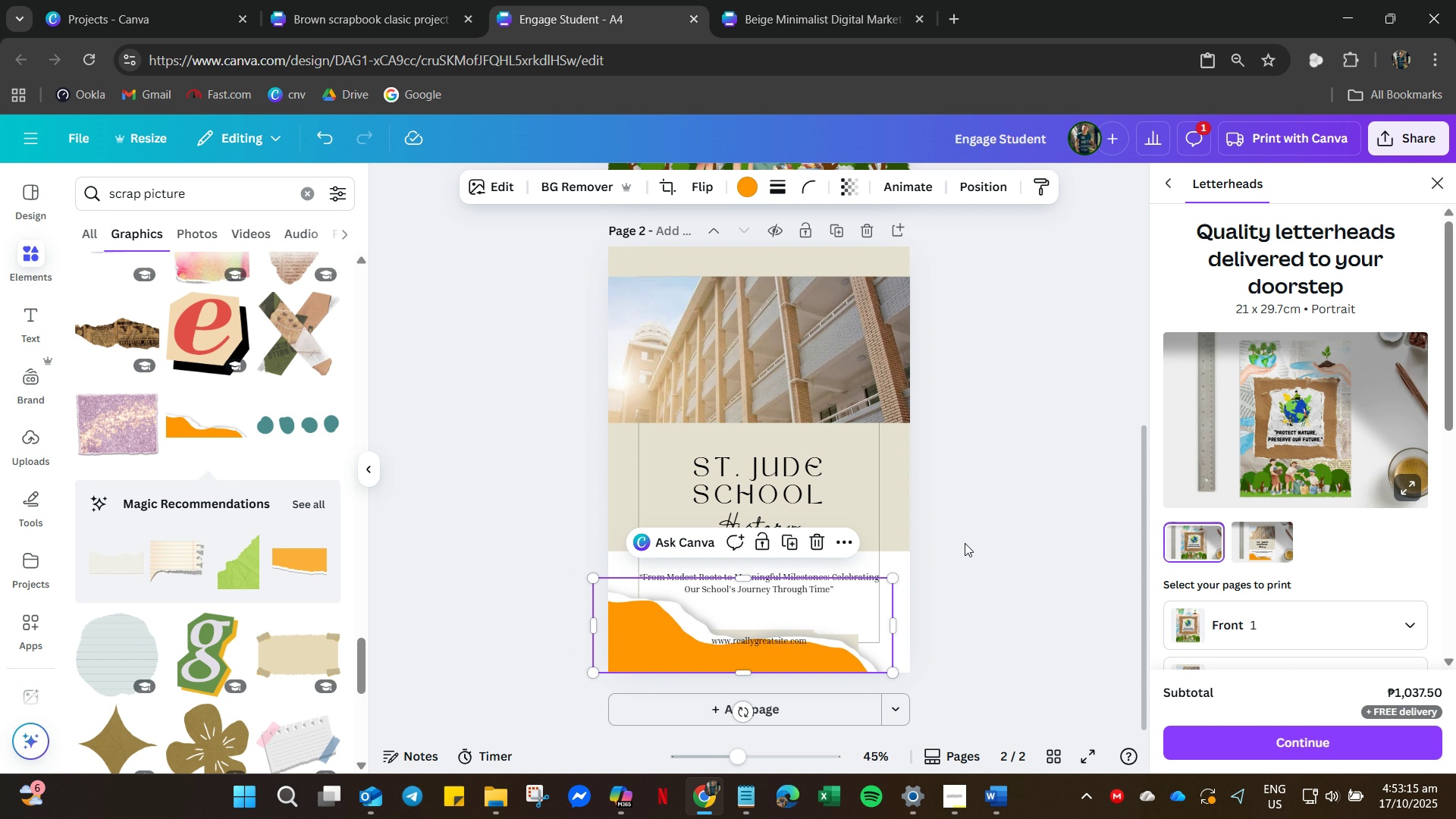 
left_click([965, 543])
 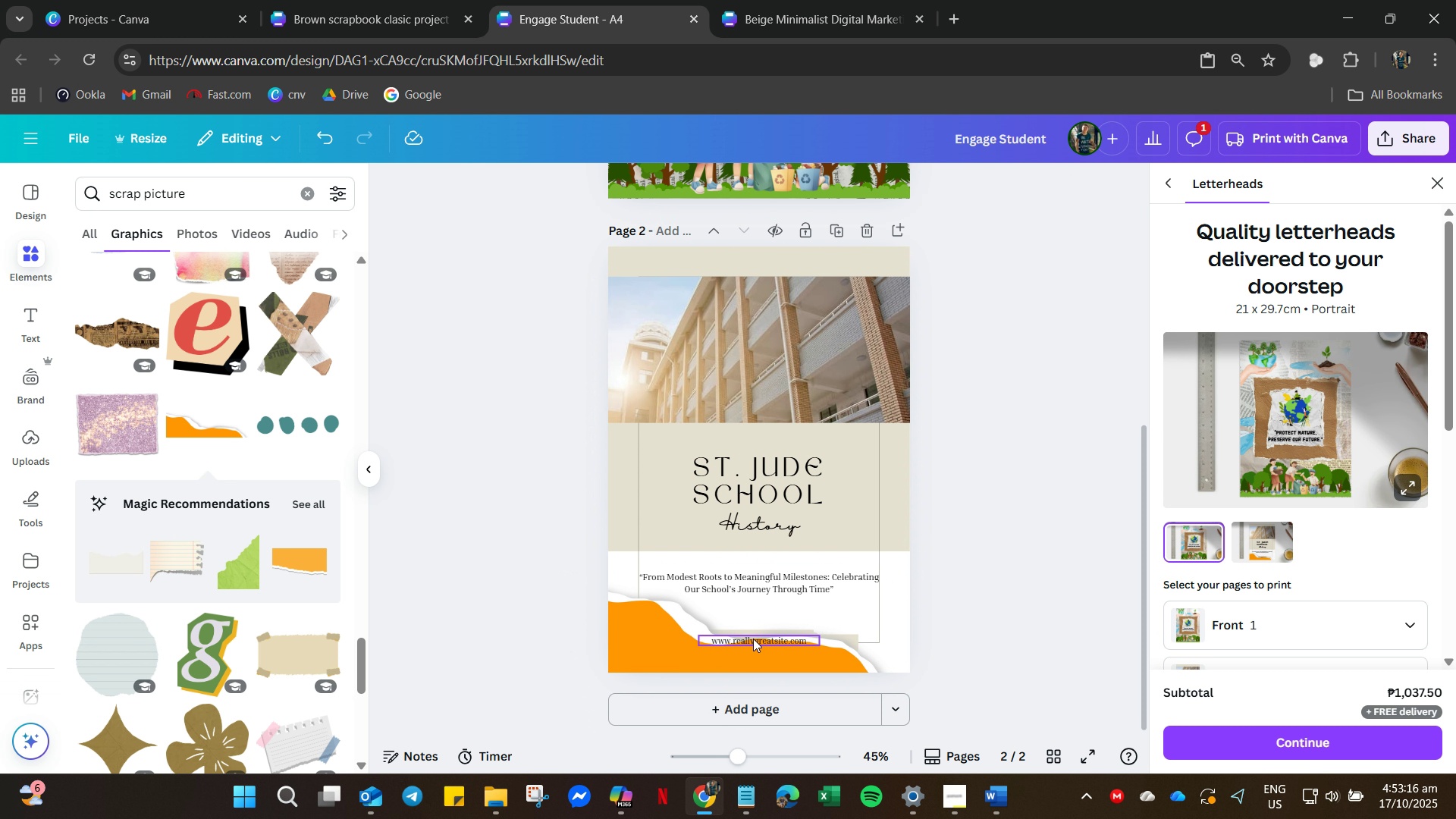 
left_click_drag(start_coordinate=[755, 634], to_coordinate=[757, 639])
 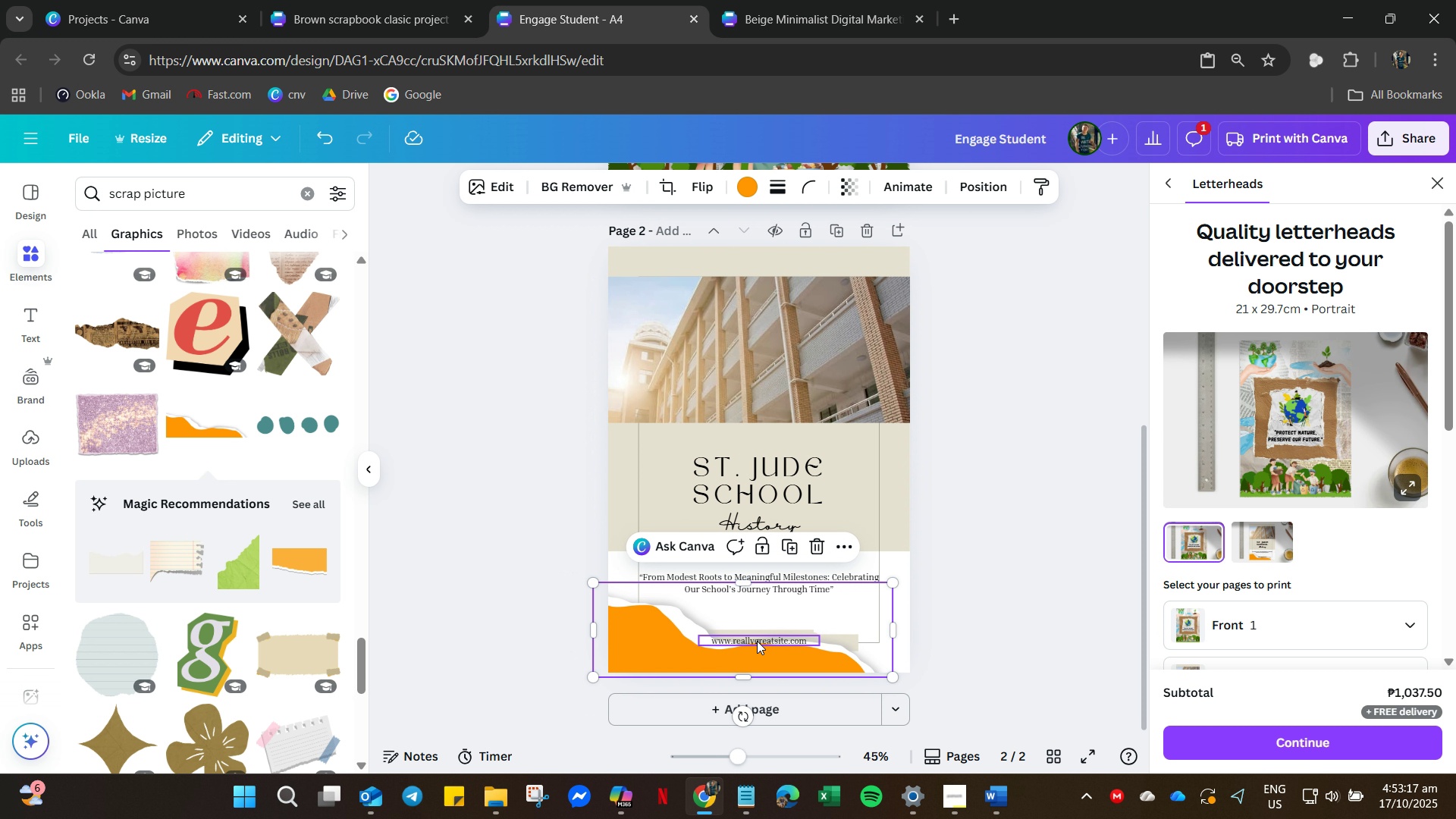 
left_click([757, 641])
 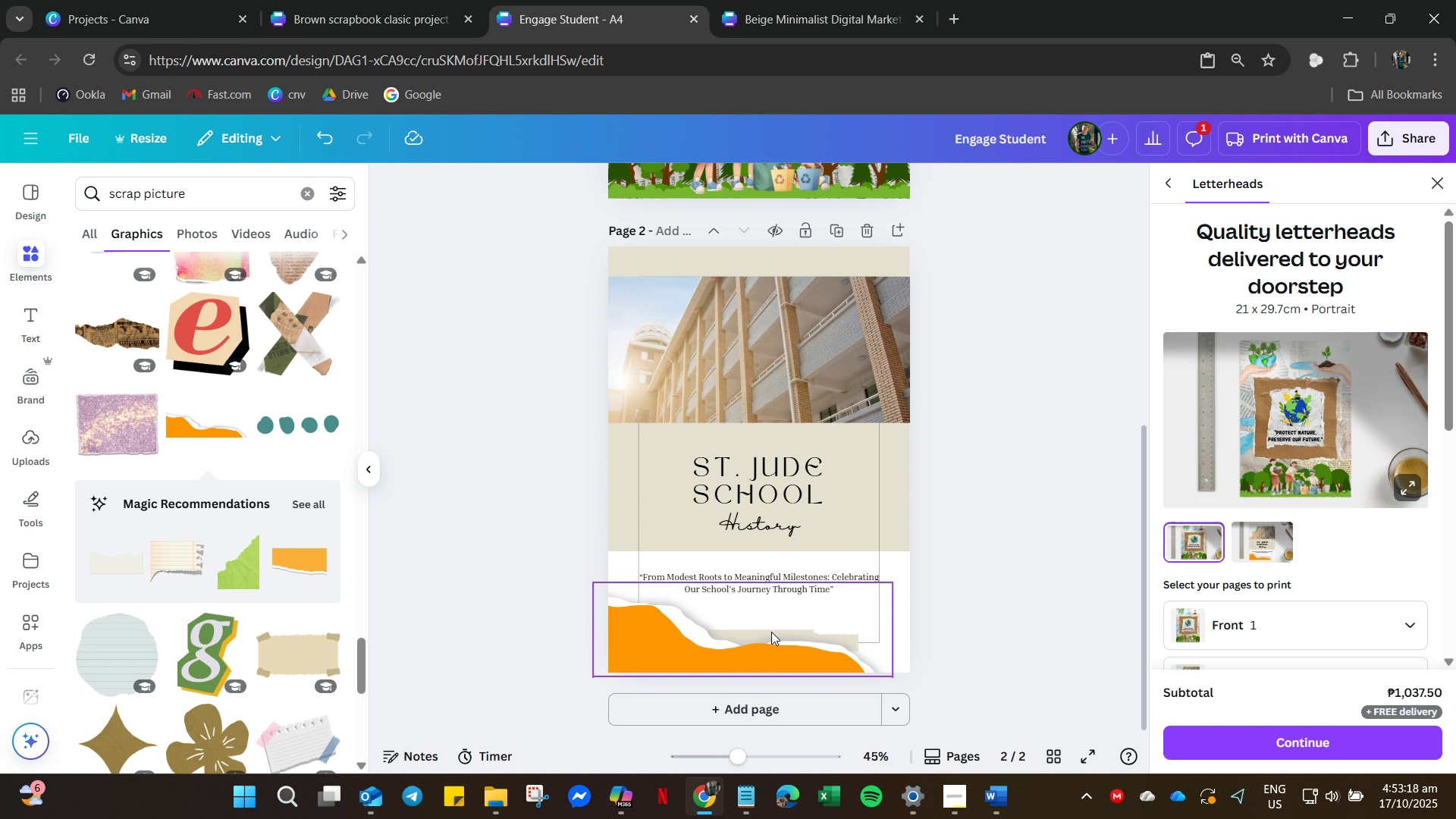 
key(Delete)
 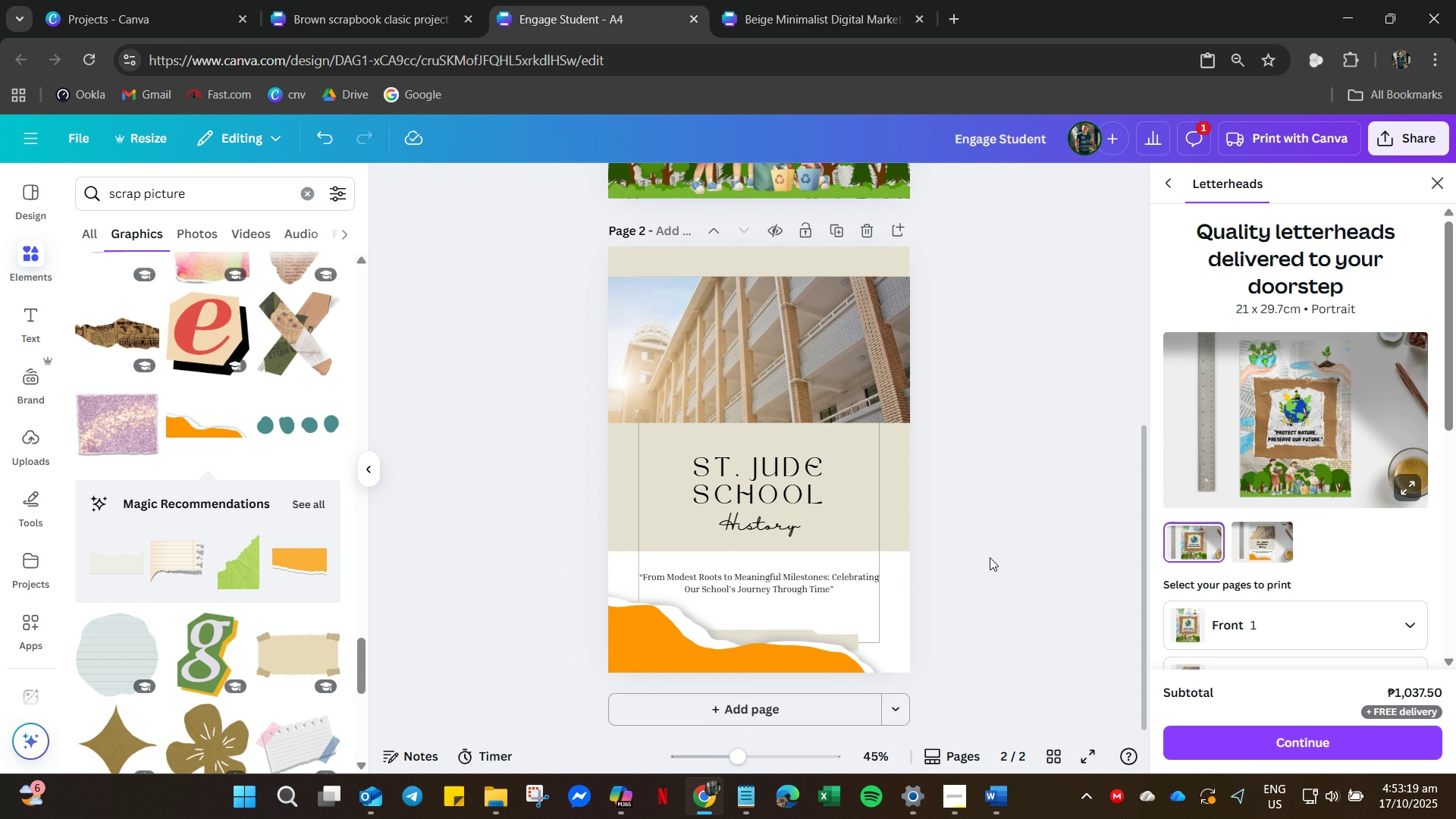 
left_click([1002, 530])
 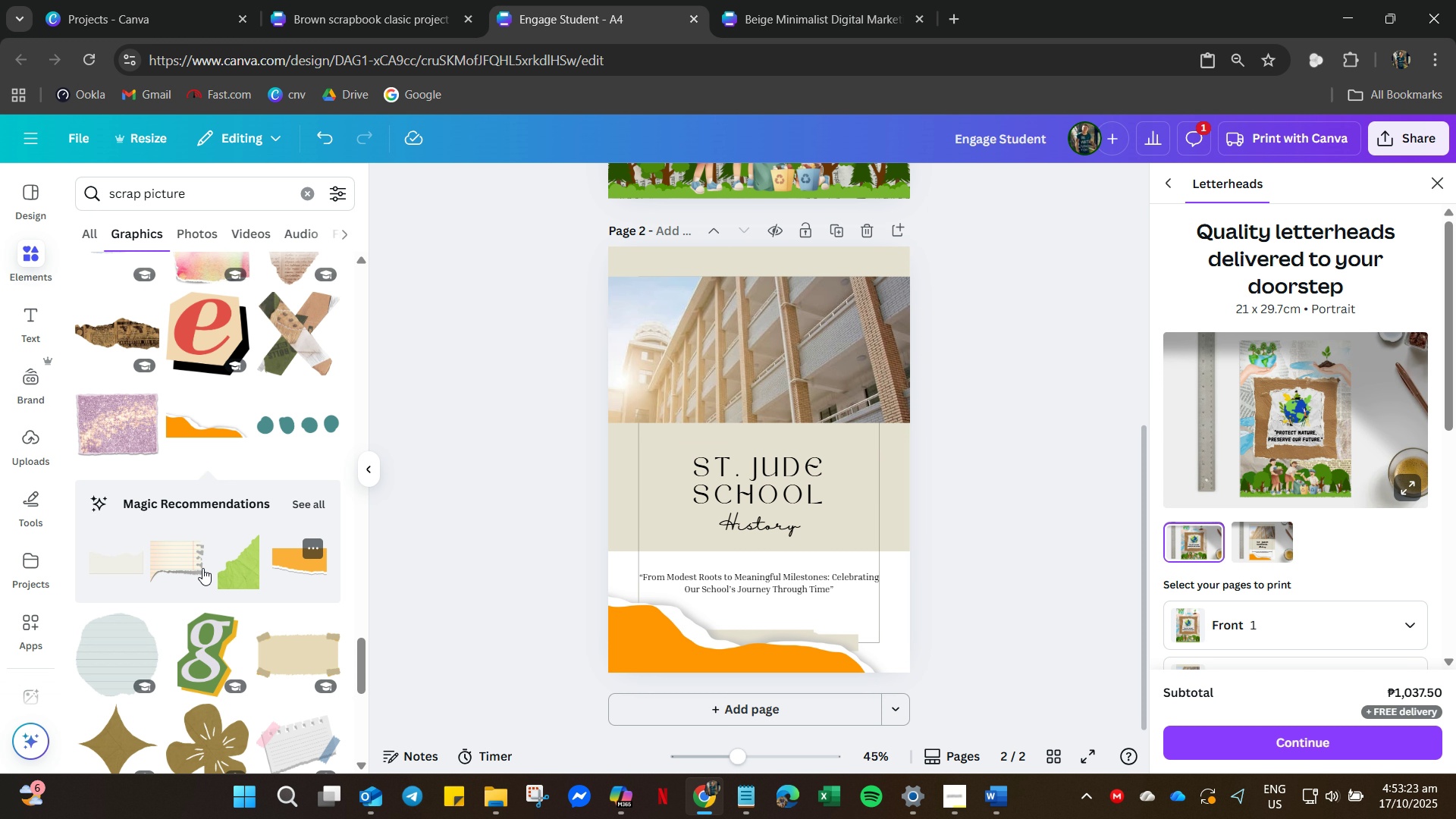 
scroll: coordinate [207, 594], scroll_direction: down, amount: 57.0
 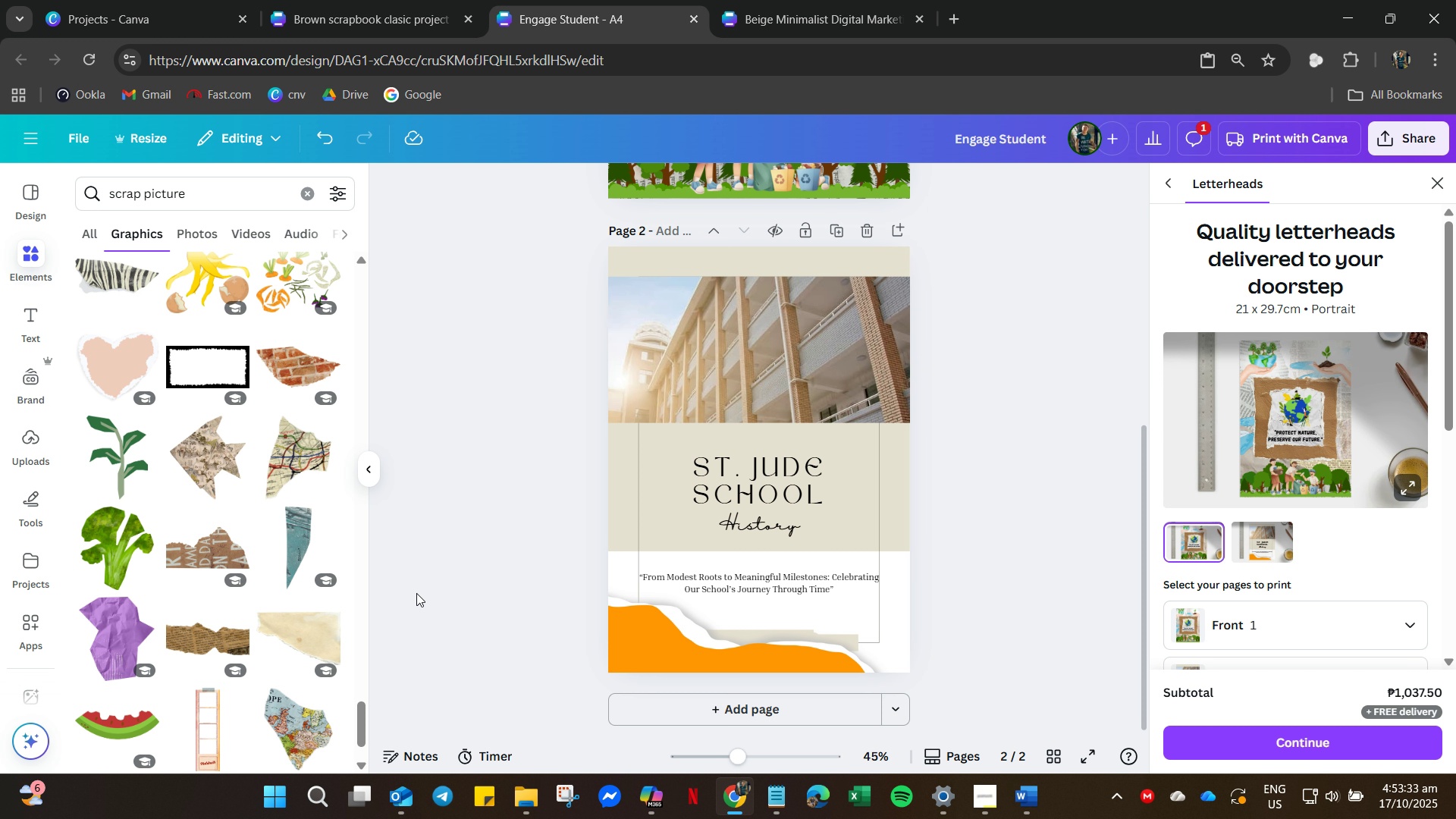 
key(Control+Z)
 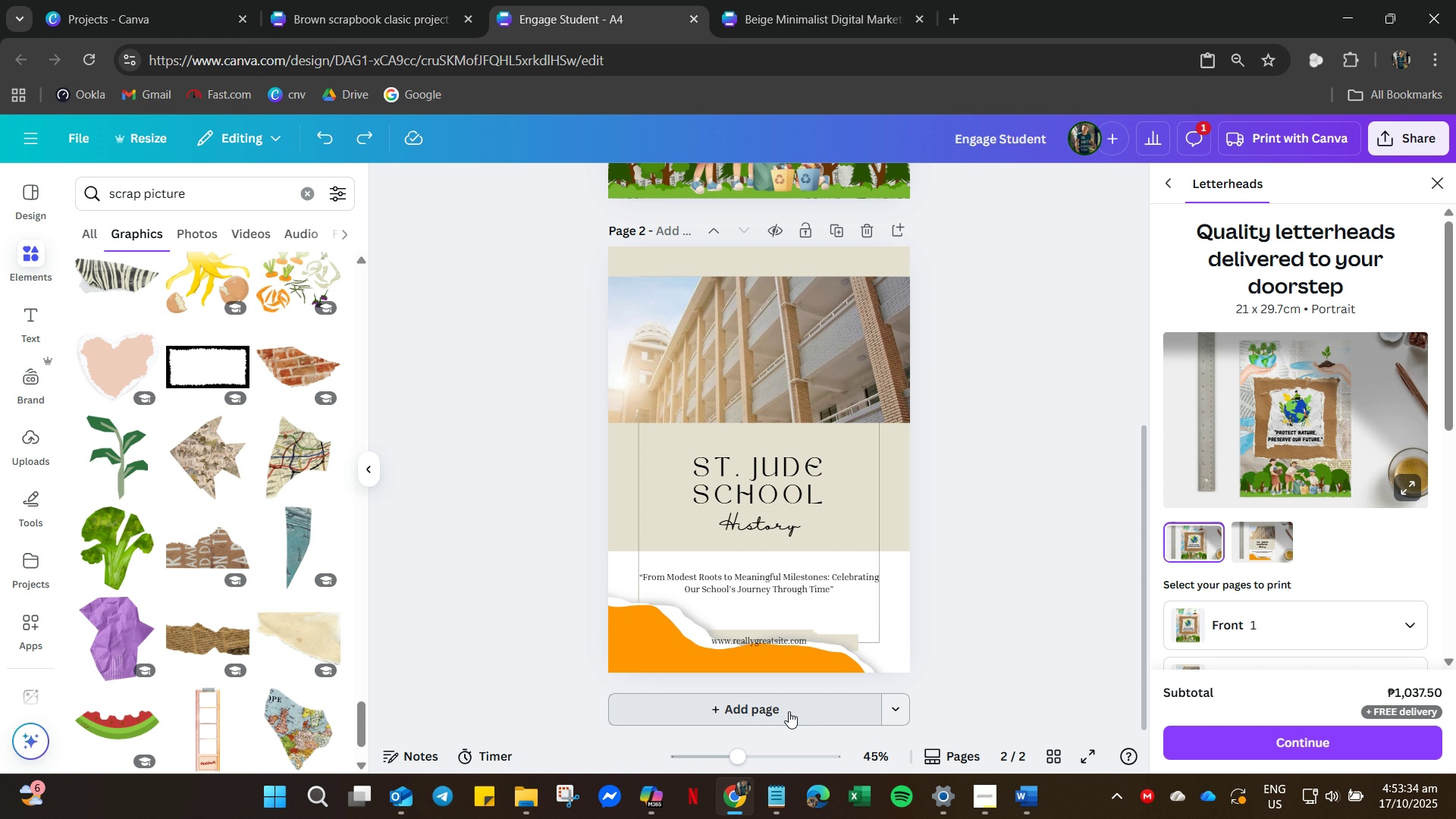 
left_click([789, 711])
 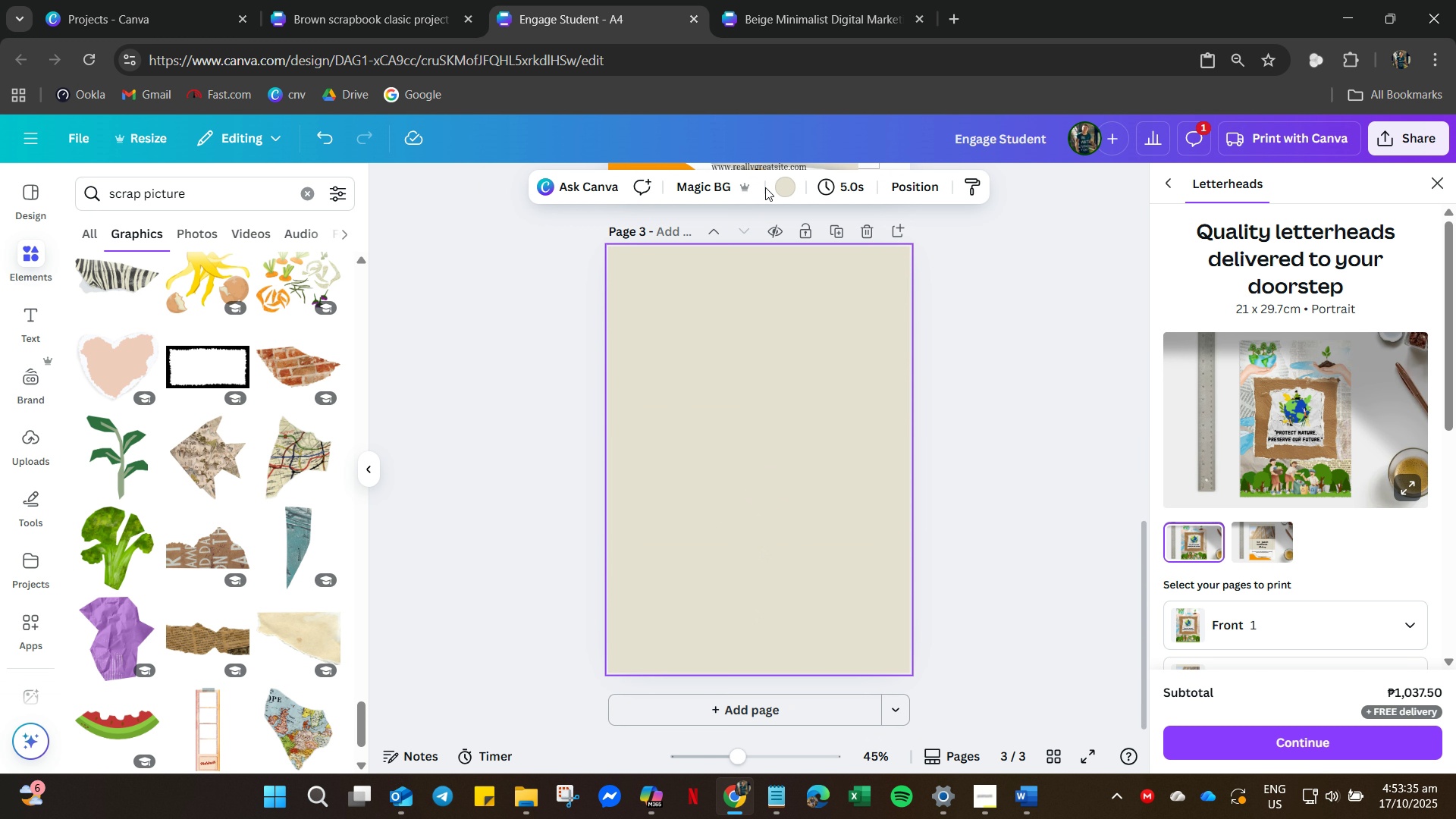 
scroll: coordinate [742, 366], scroll_direction: up, amount: 4.0
 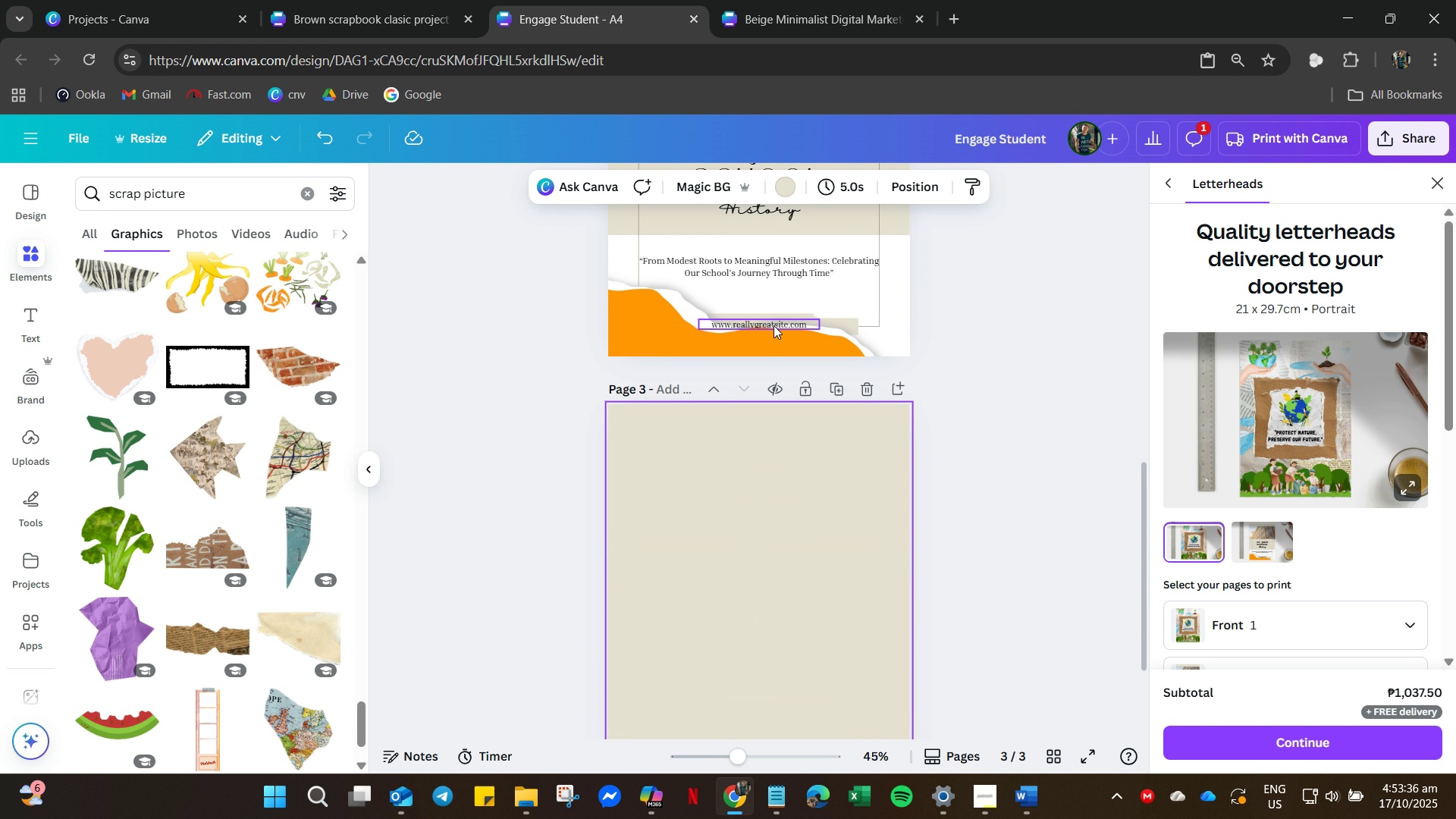 
left_click_drag(start_coordinate=[774, 325], to_coordinate=[772, 475])
 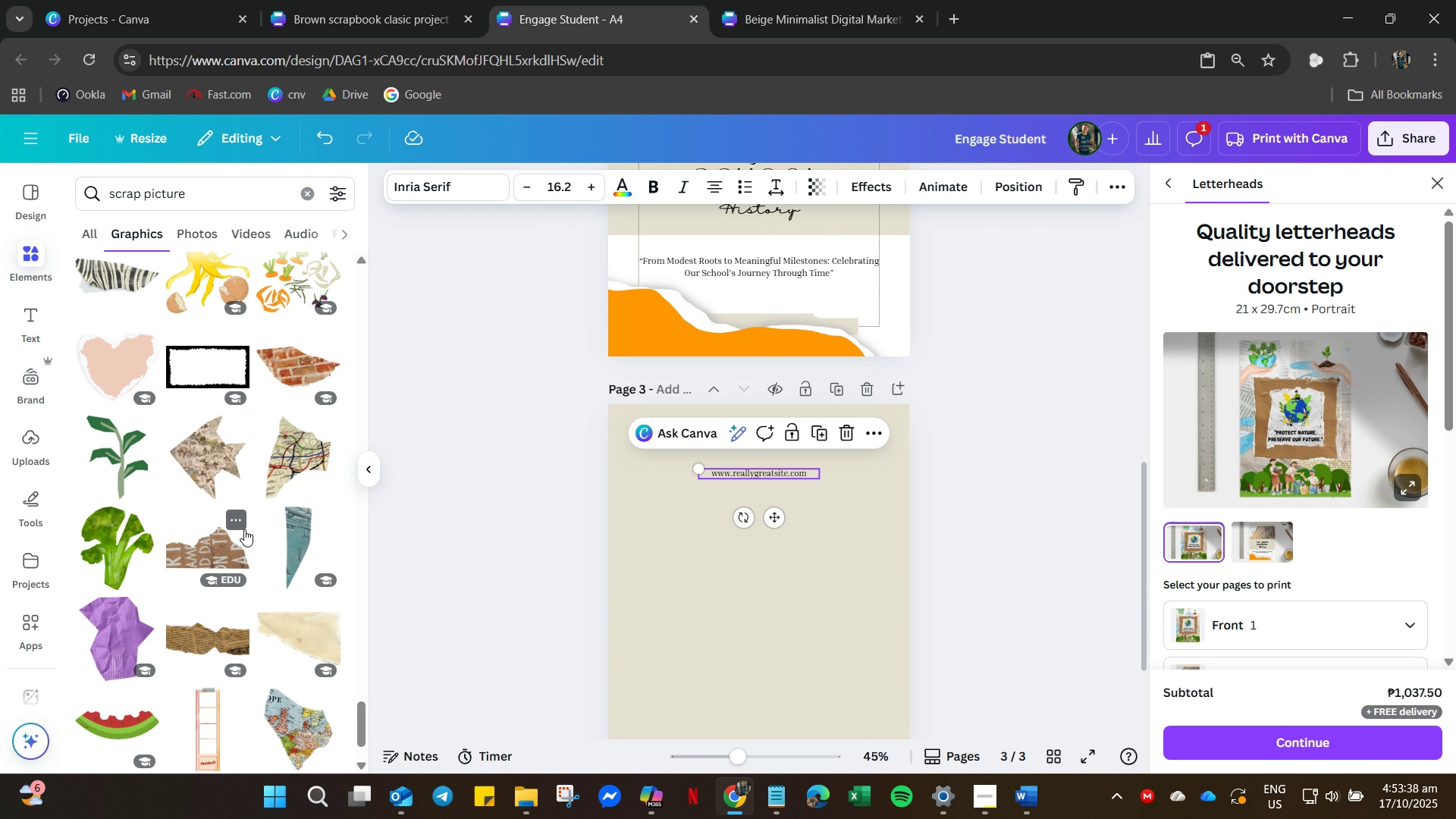 
scroll: coordinate [171, 539], scroll_direction: down, amount: 57.0
 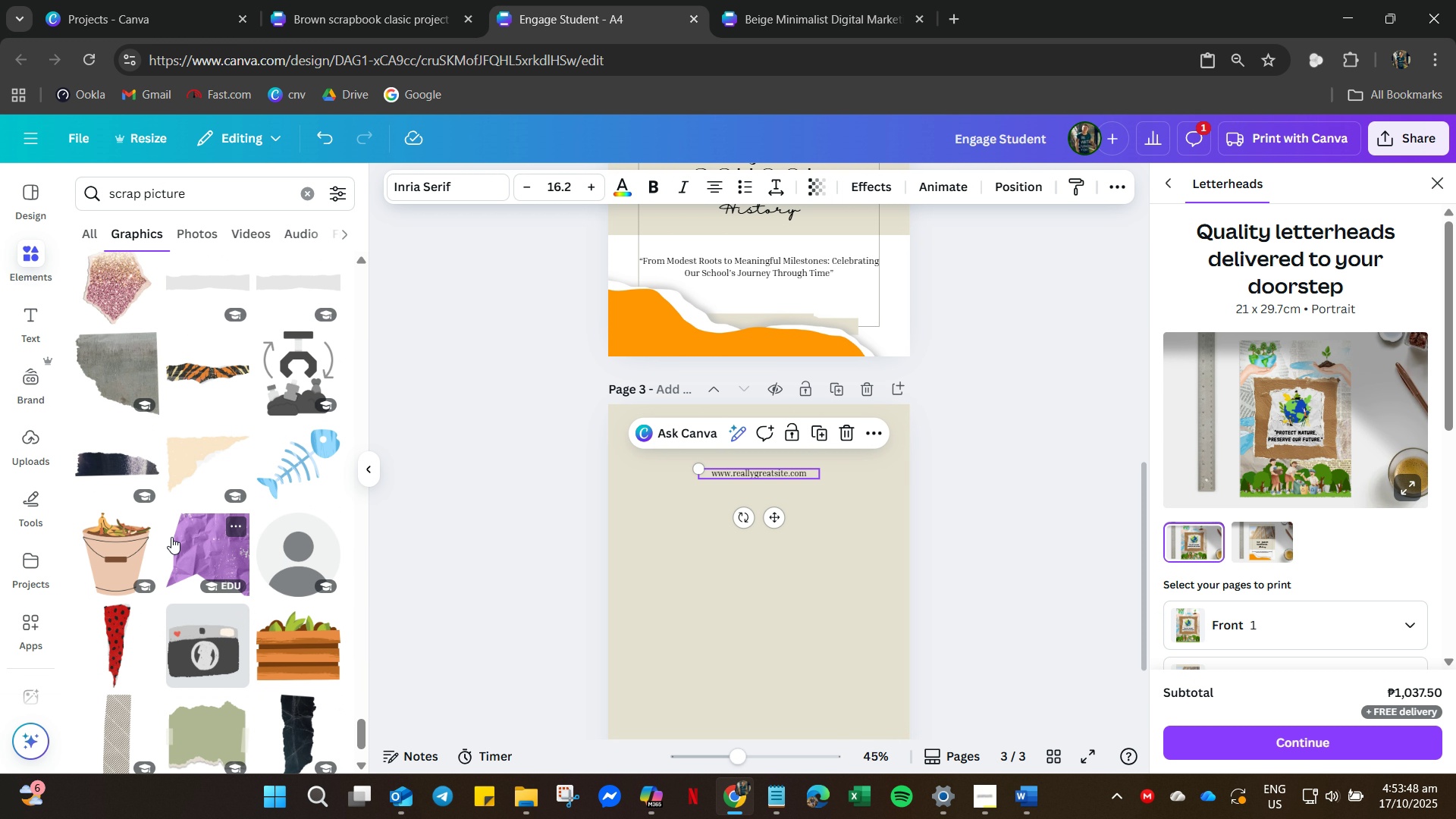 
scroll: coordinate [171, 536], scroll_direction: down, amount: 22.0
 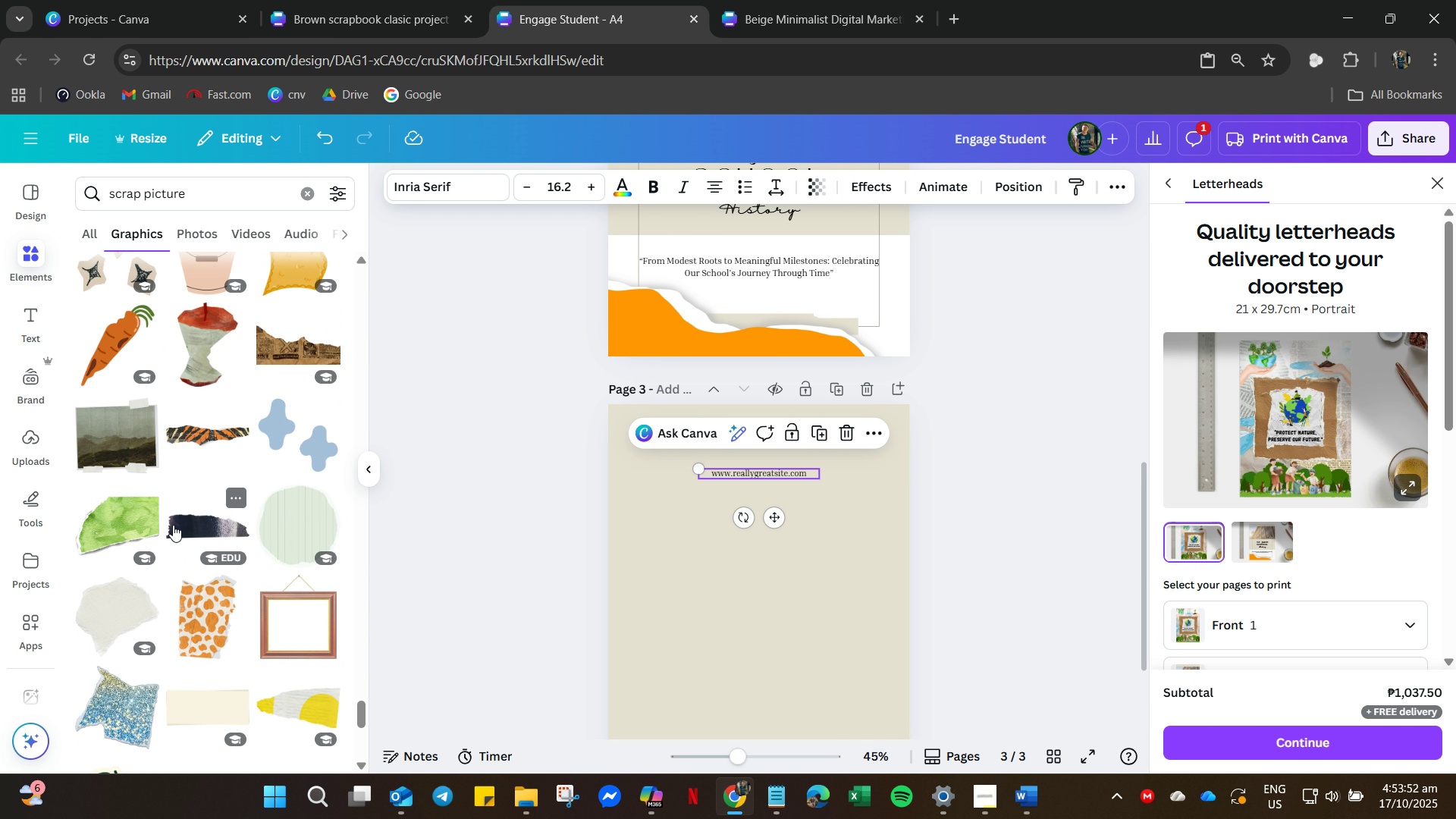 
scroll: coordinate [163, 547], scroll_direction: up, amount: 11.0
 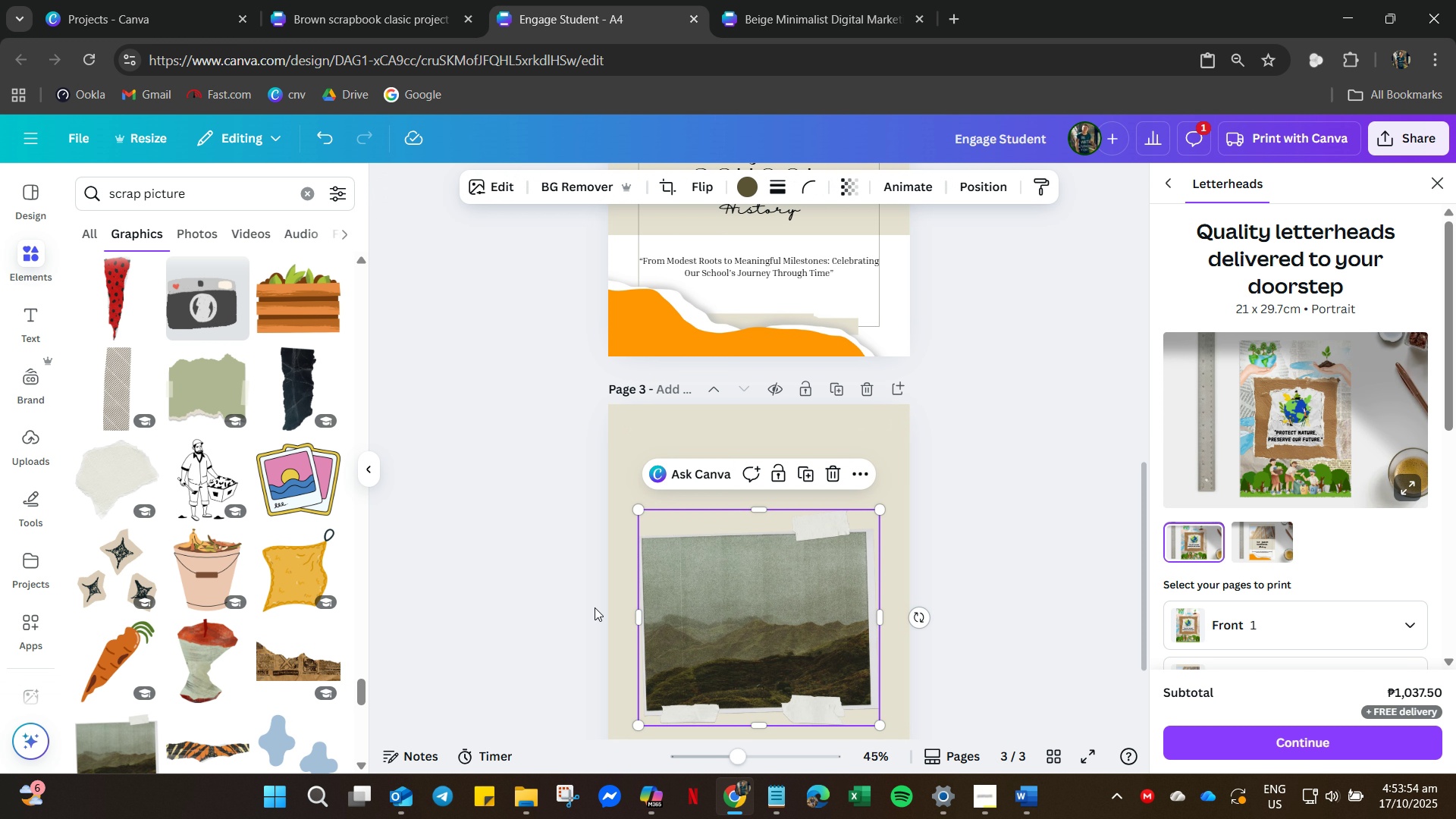 
mouse_move([741, 581])
 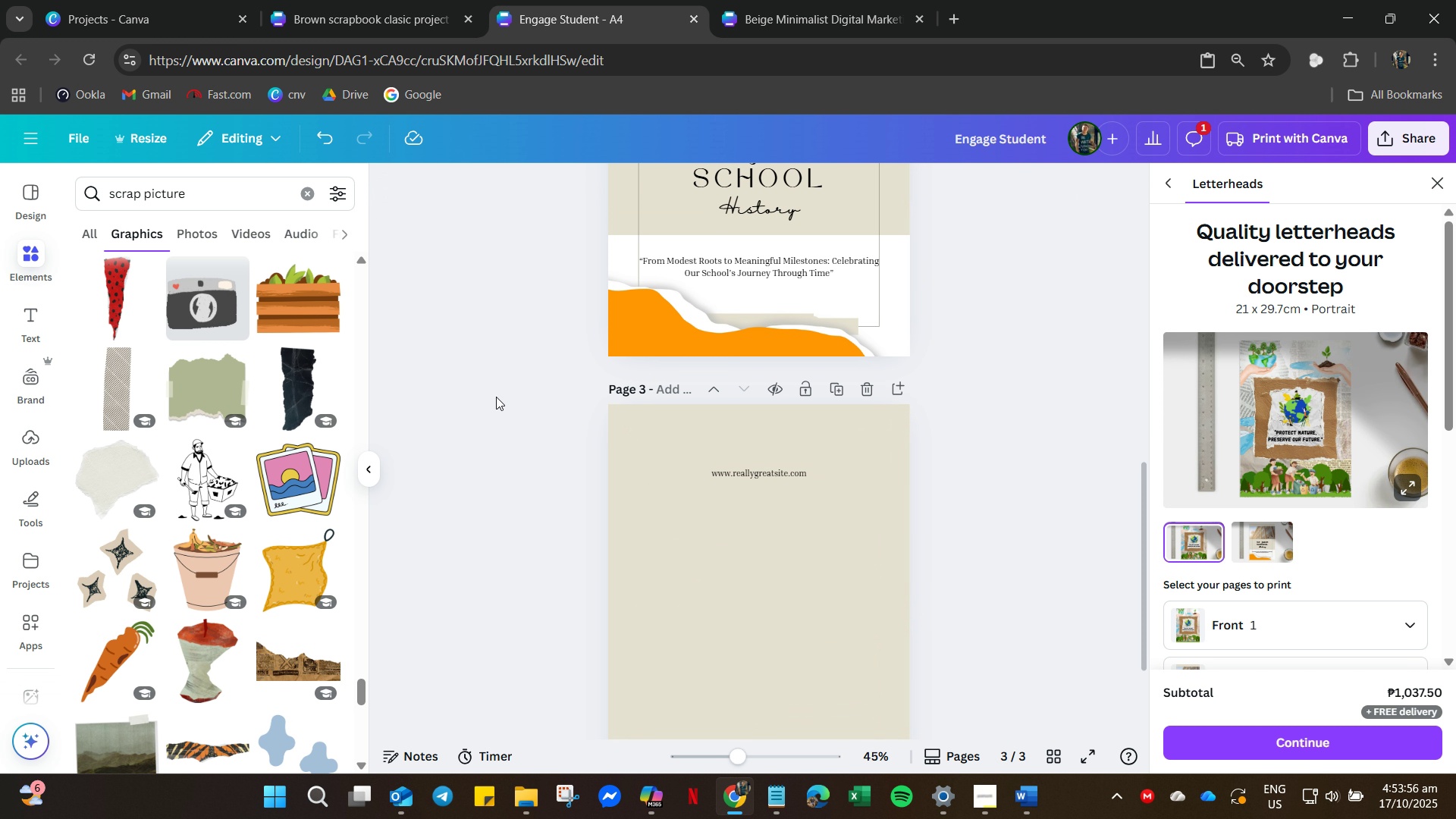 
key(Delete)
 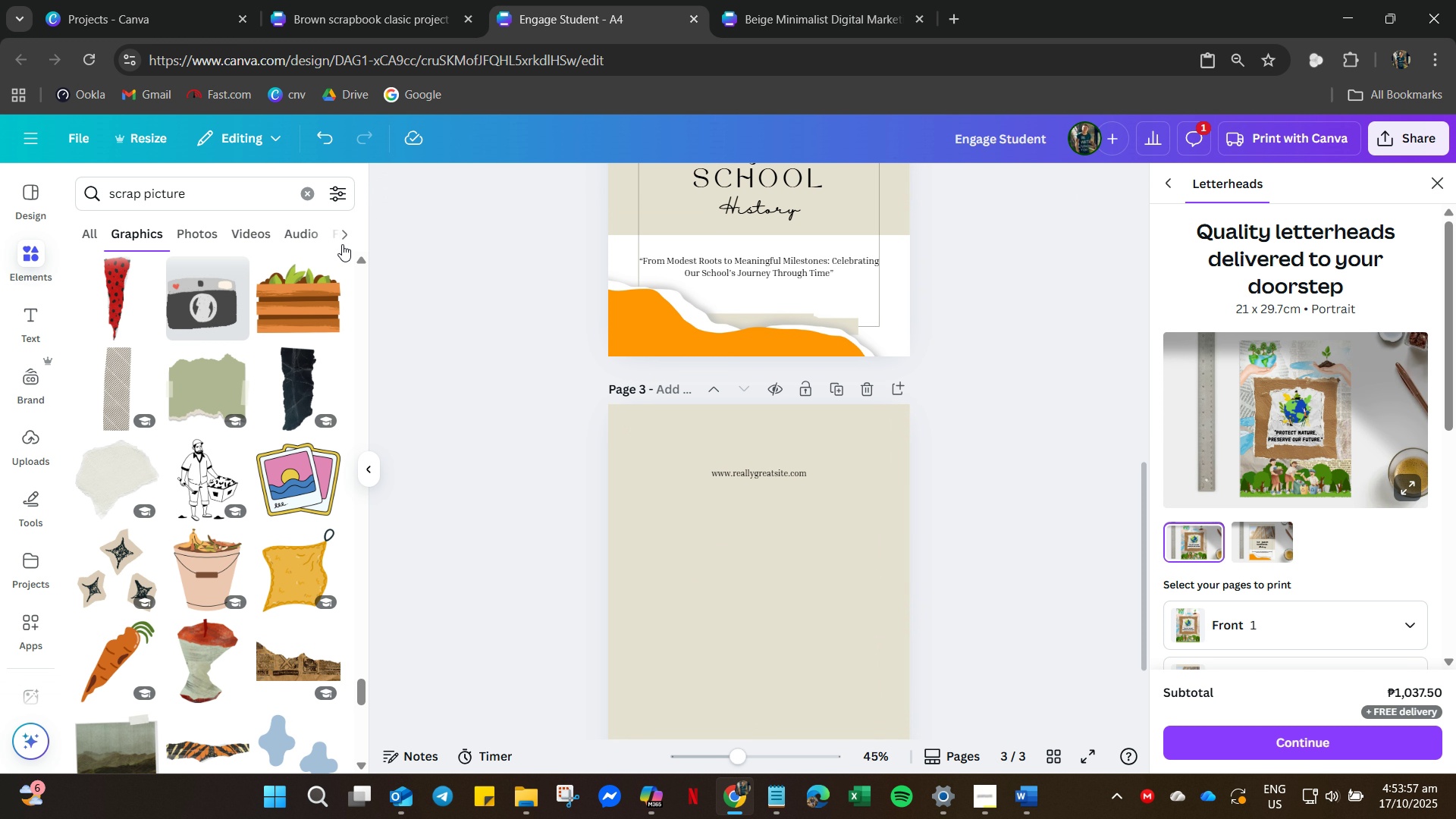 
left_click([338, 243])
 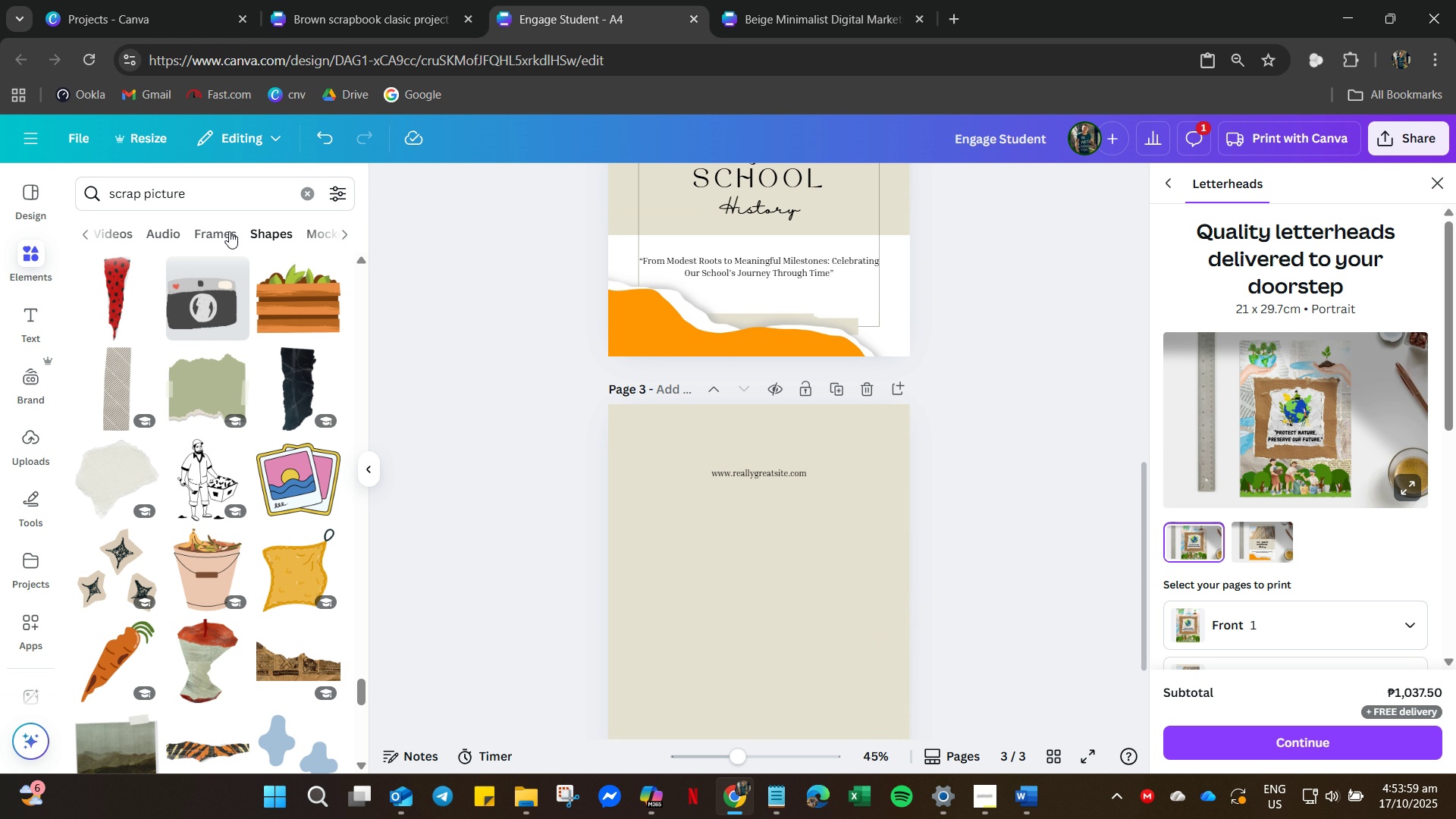 
left_click([224, 231])
 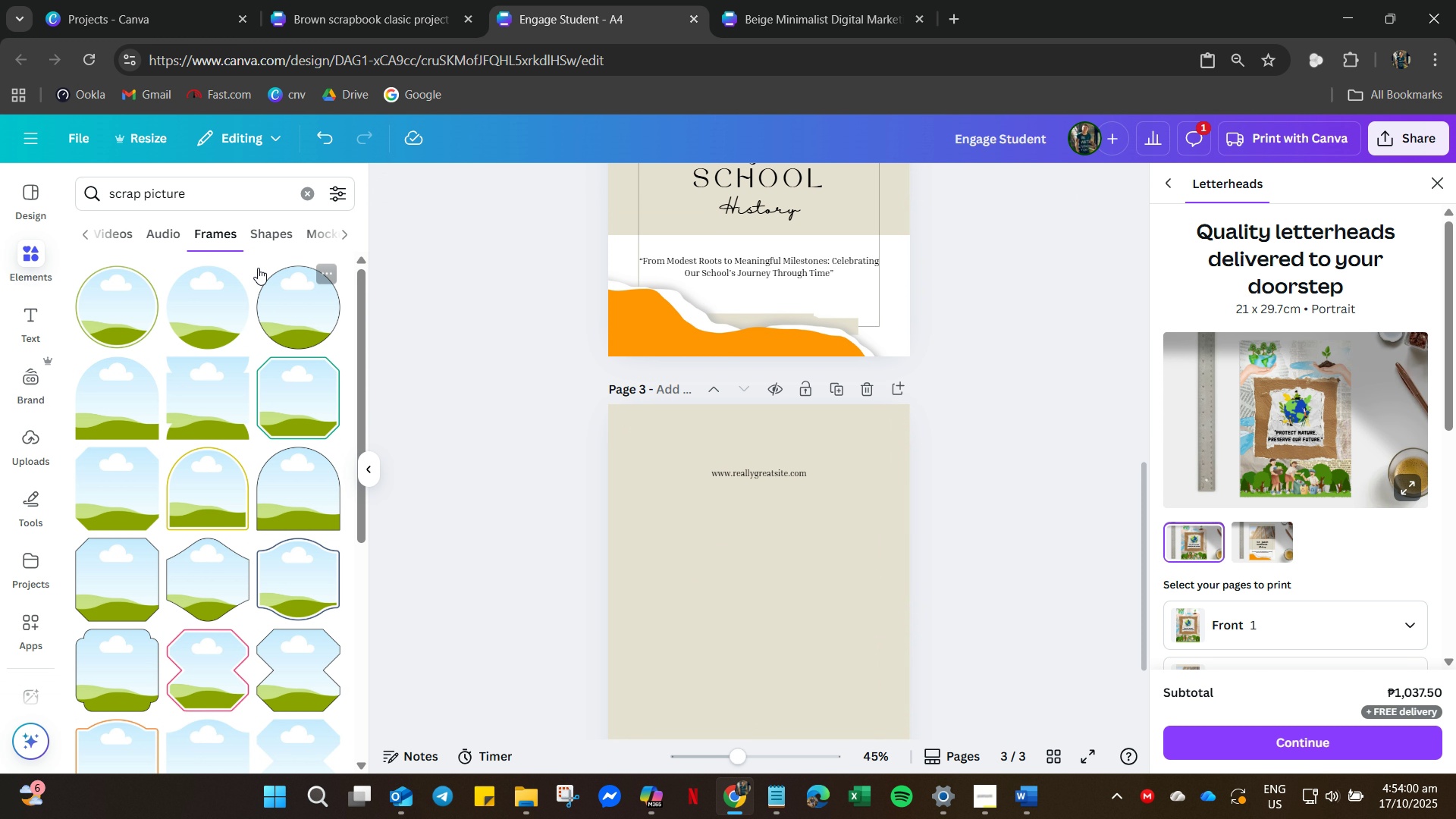 
scroll: coordinate [303, 583], scroll_direction: down, amount: 45.0
 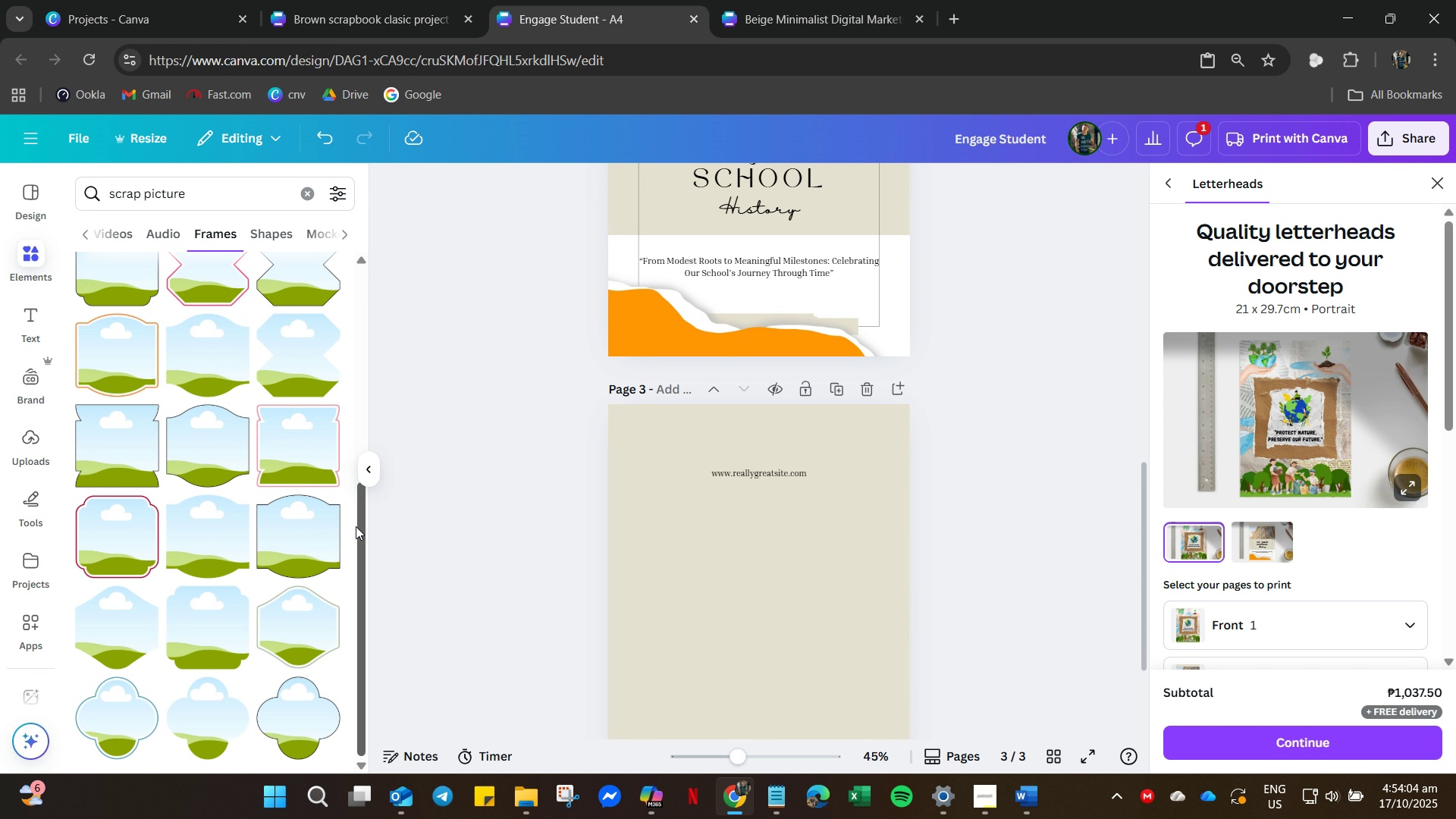 
left_click_drag(start_coordinate=[356, 526], to_coordinate=[360, 554])
 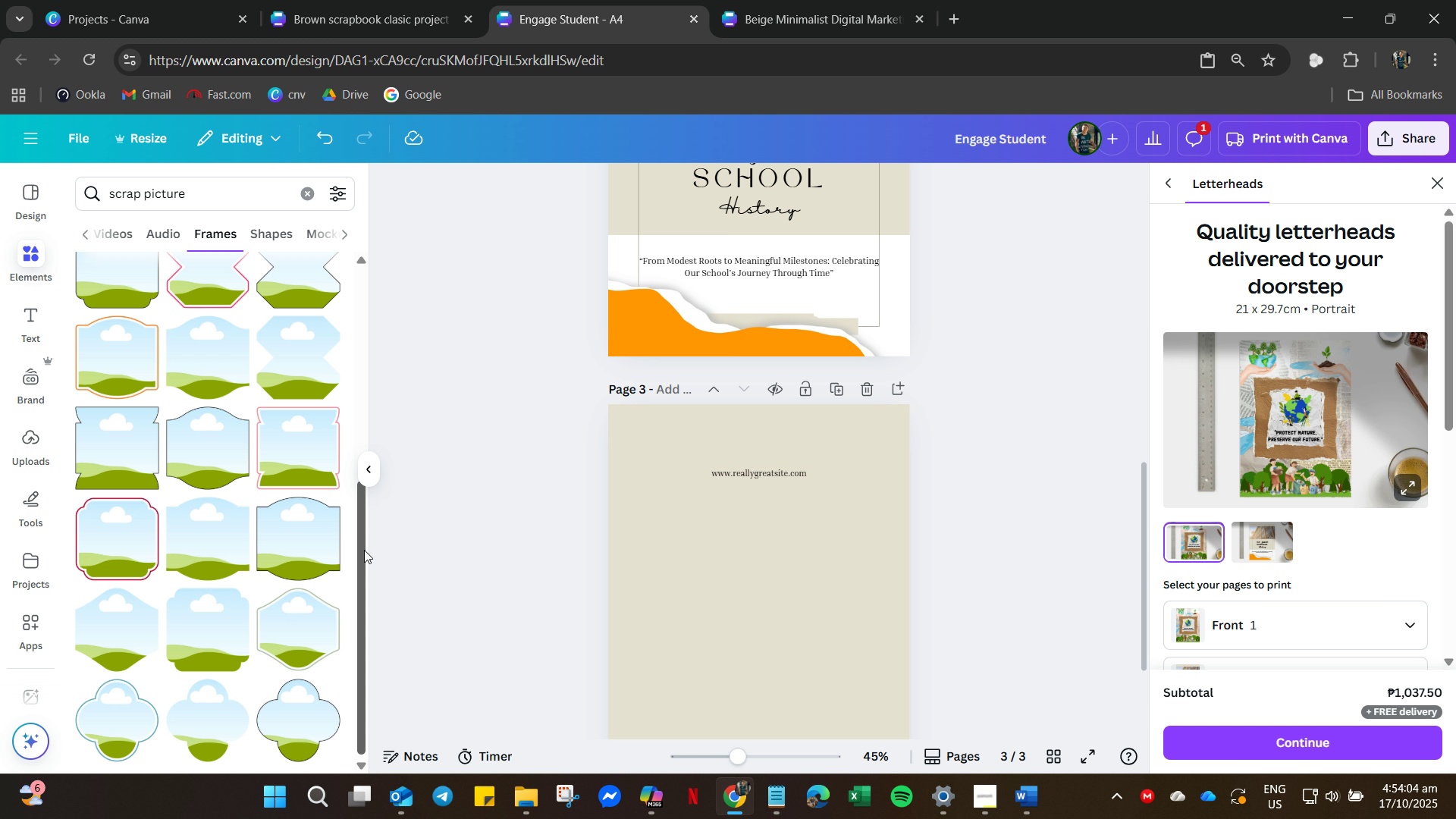 
left_click_drag(start_coordinate=[360, 554], to_coordinate=[418, 189])
 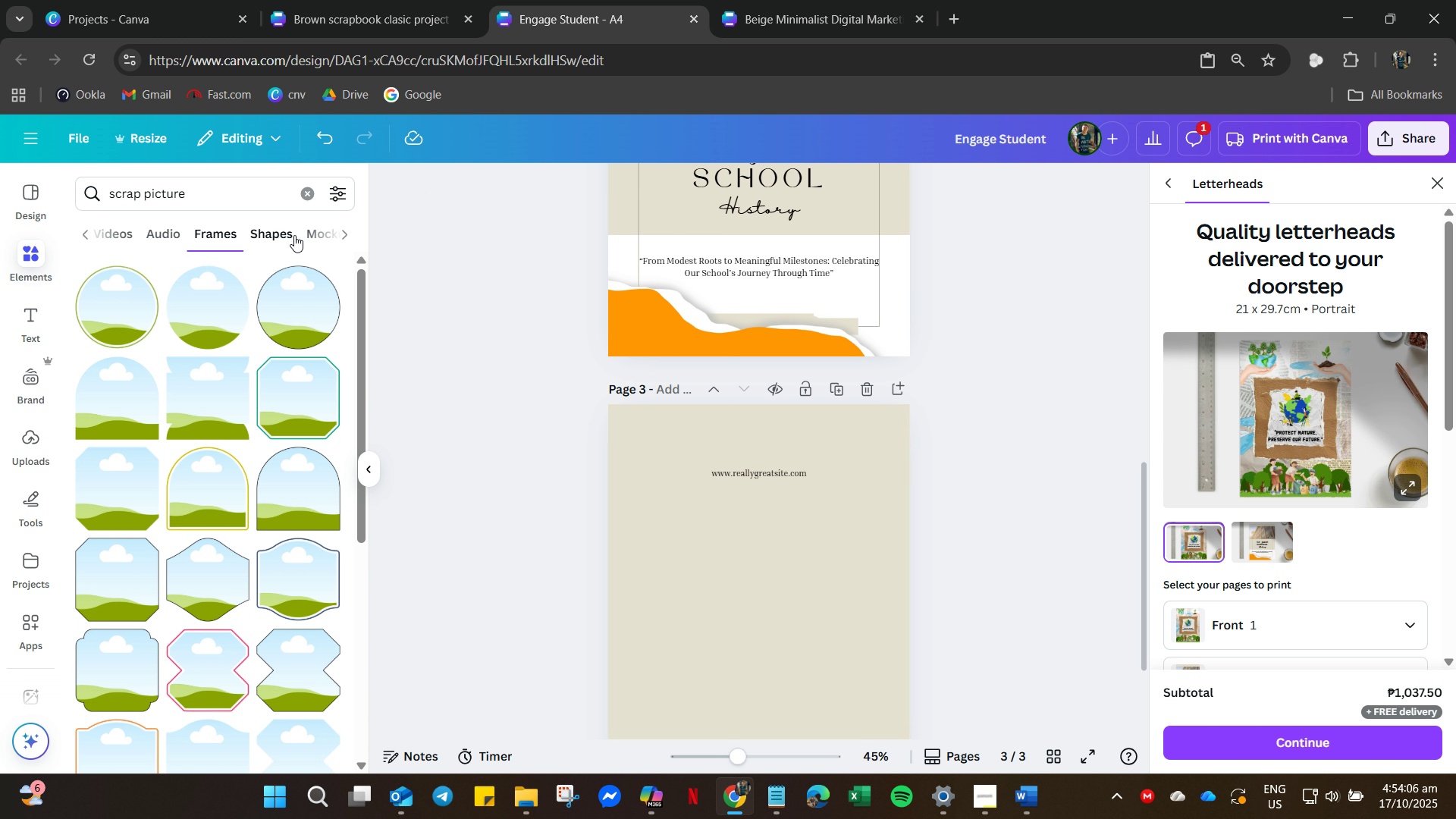 
left_click([294, 235])
 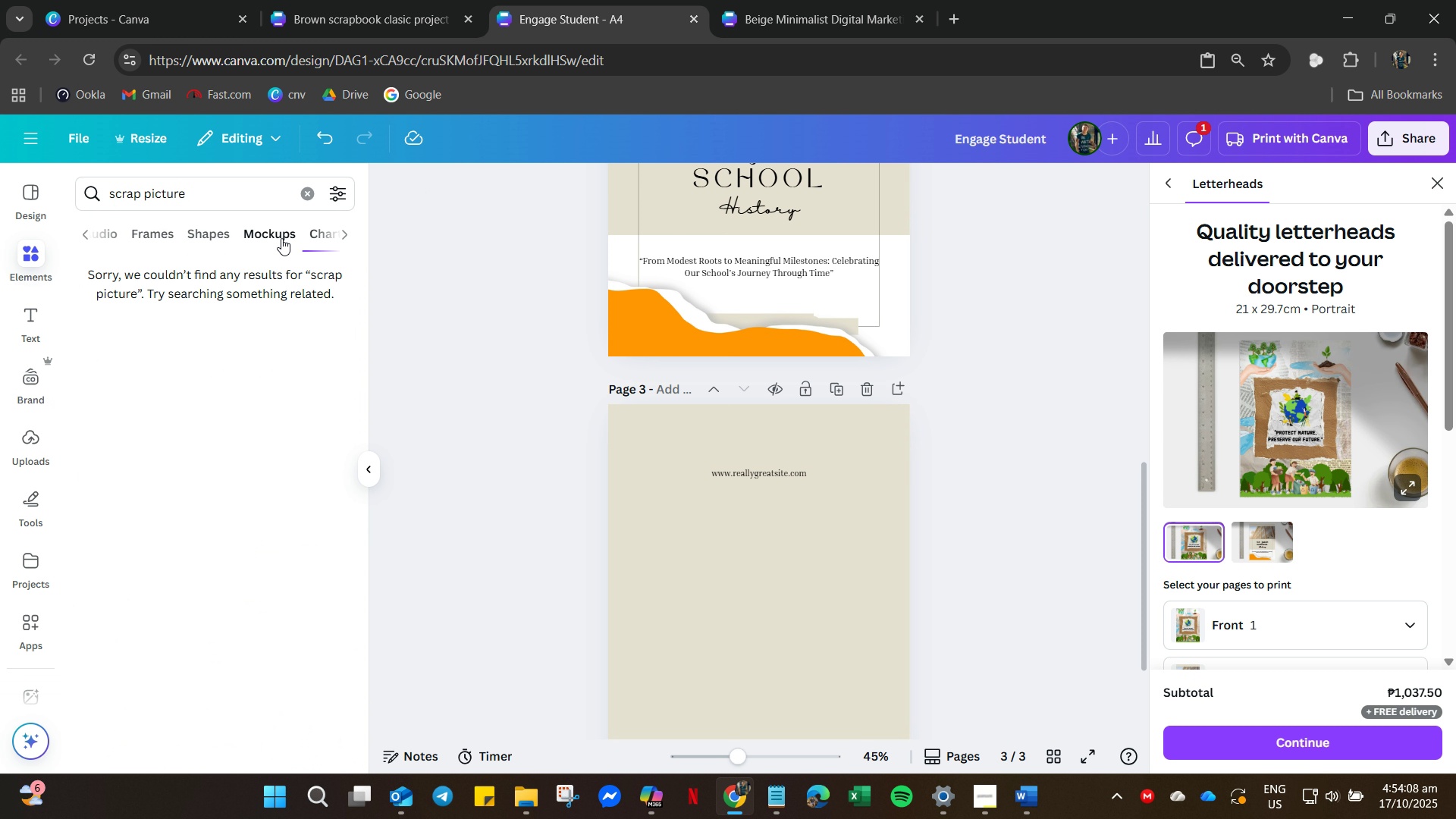 
left_click([253, 236])
 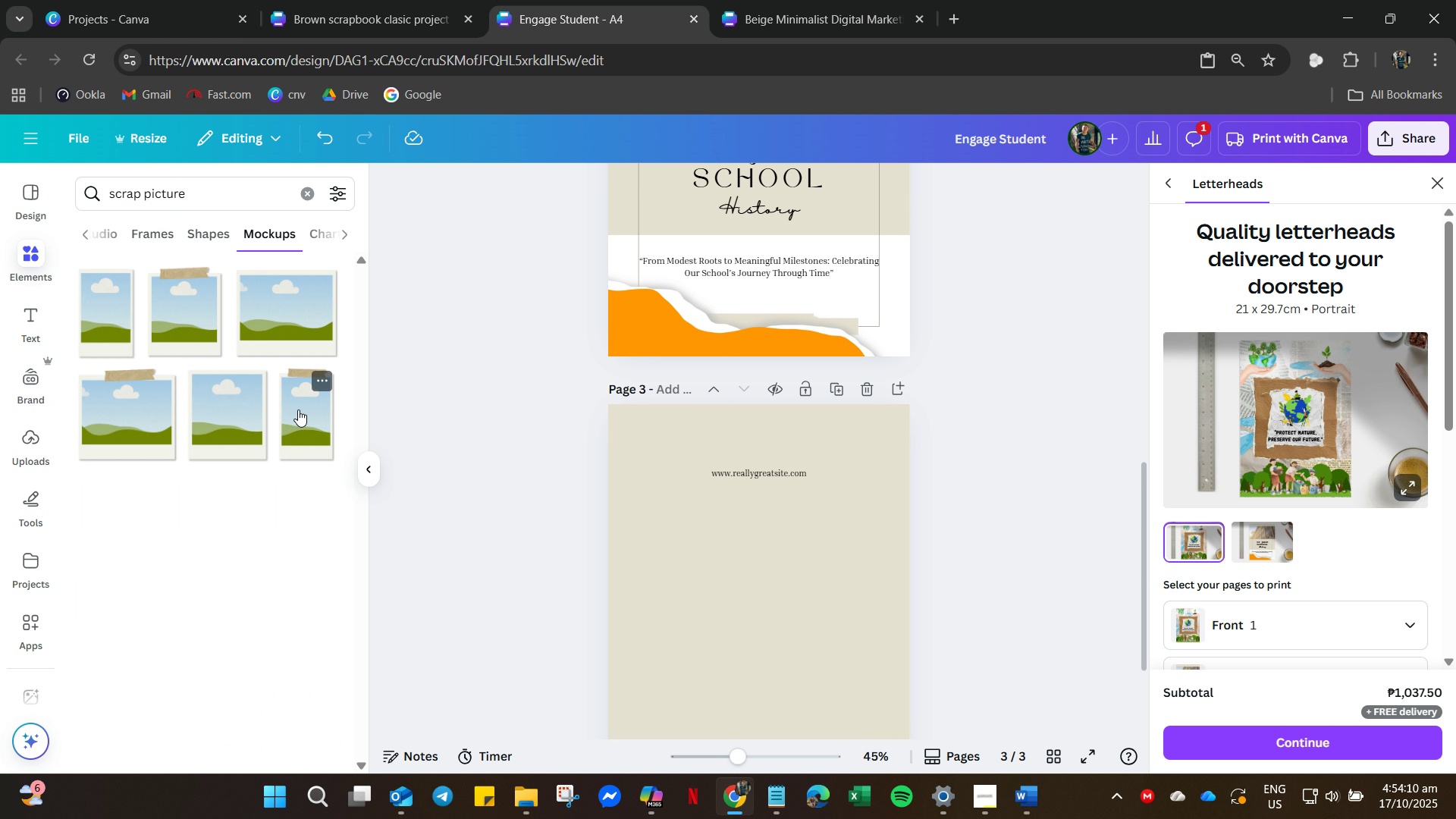 
scroll: coordinate [151, 352], scroll_direction: up, amount: 5.0
 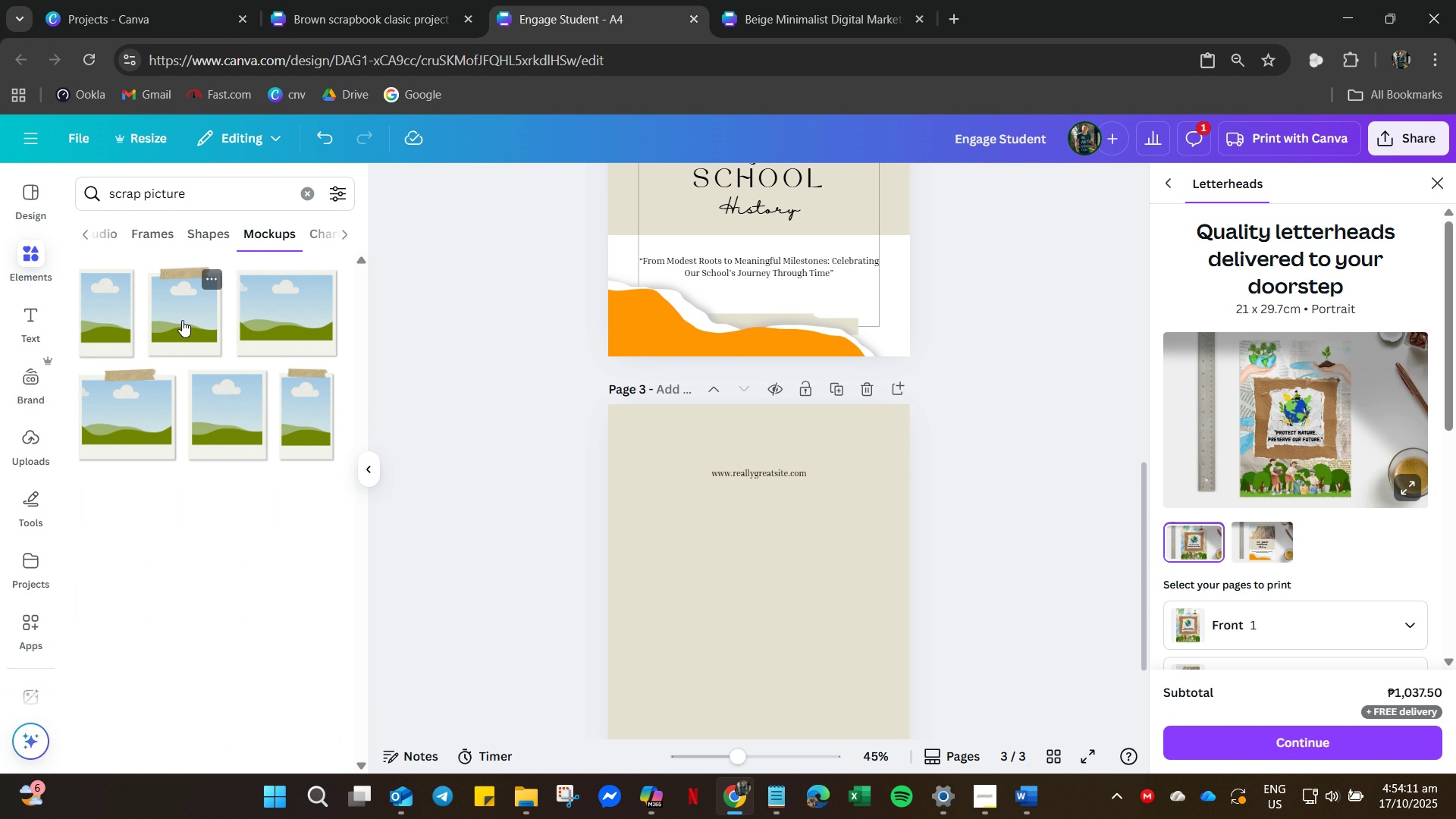 
left_click([182, 320])
 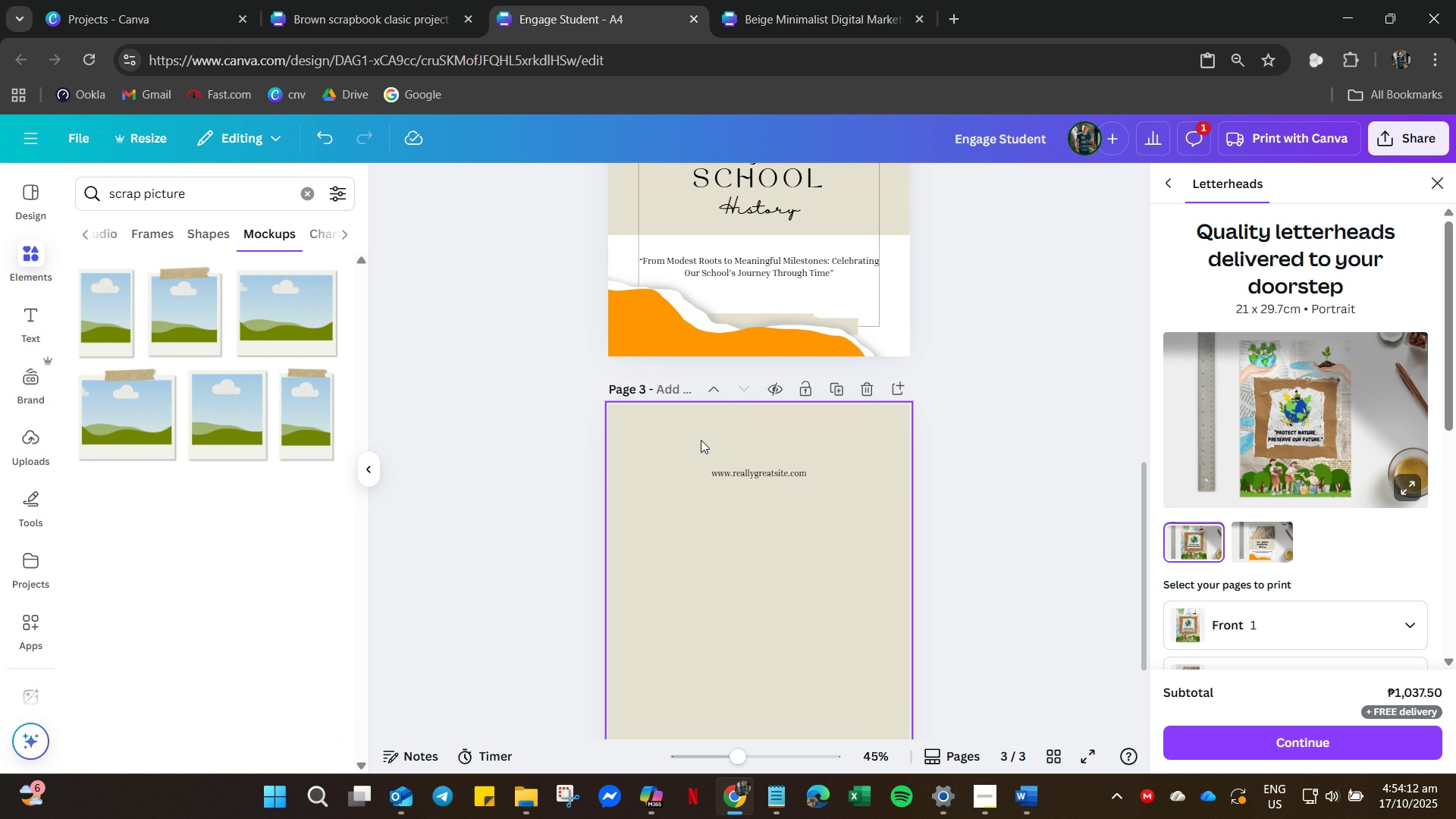 
scroll: coordinate [777, 353], scroll_direction: up, amount: 10.0
 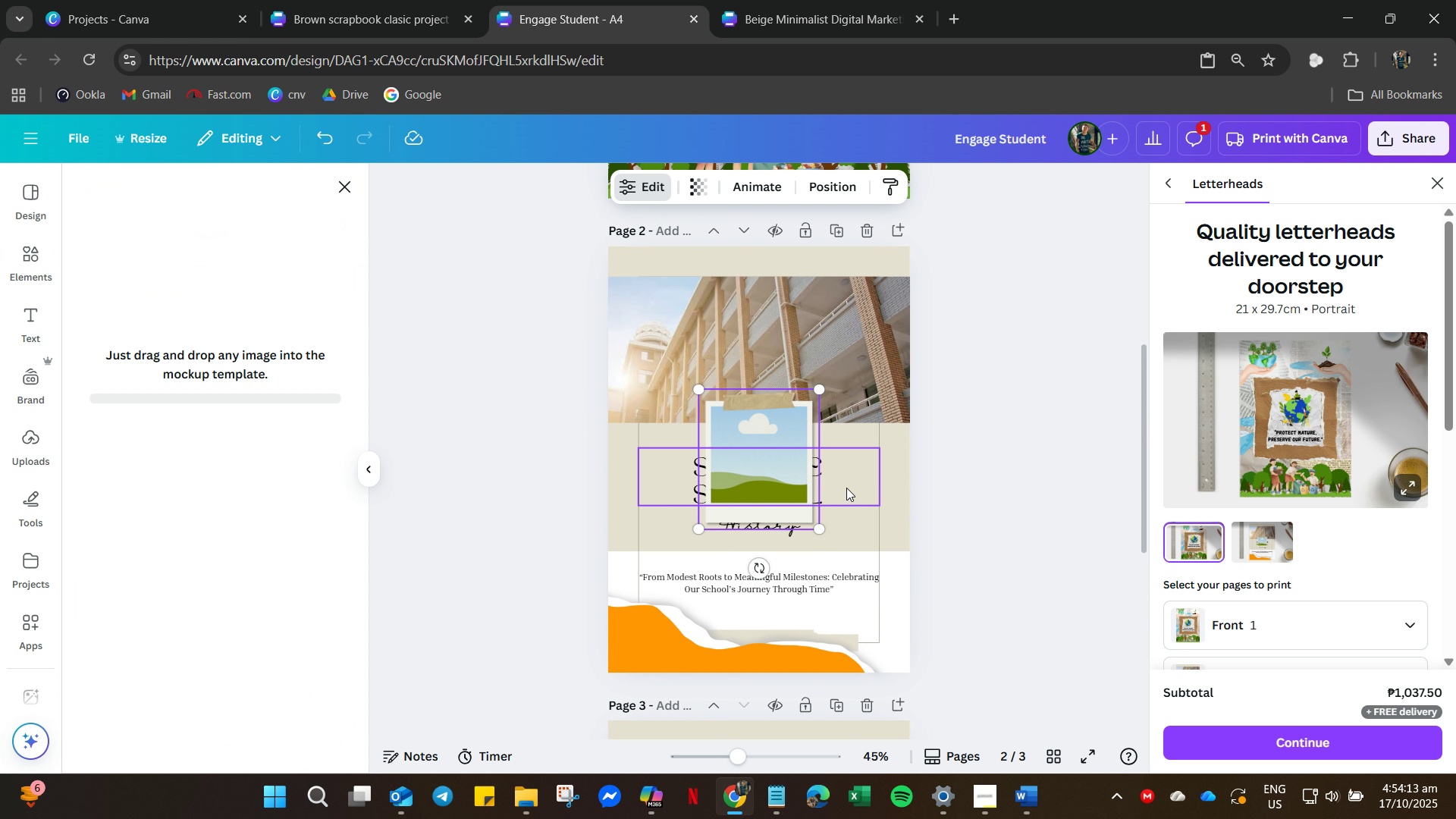 
left_click([846, 488])
 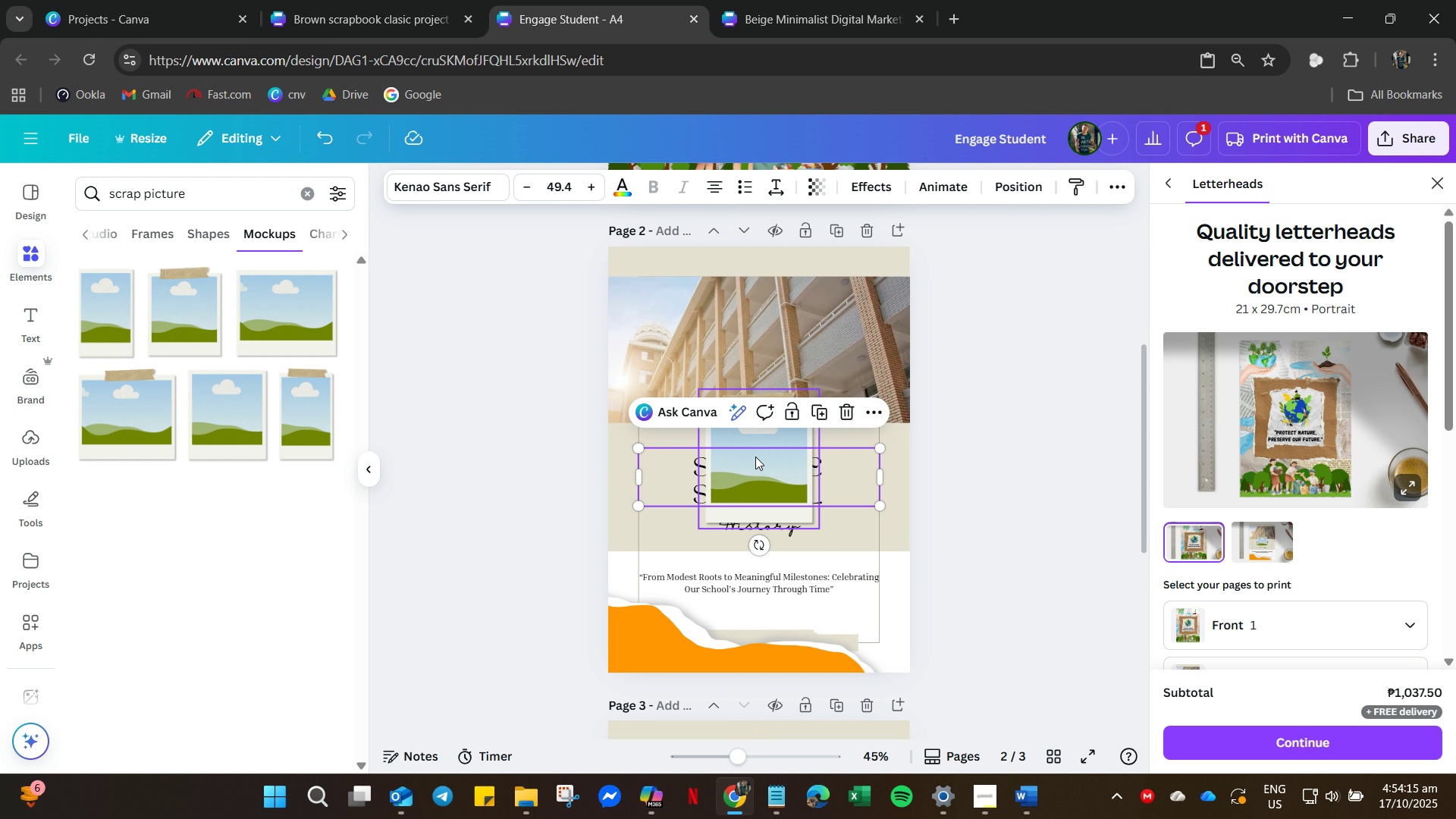 
left_click_drag(start_coordinate=[773, 447], to_coordinate=[854, 472])
 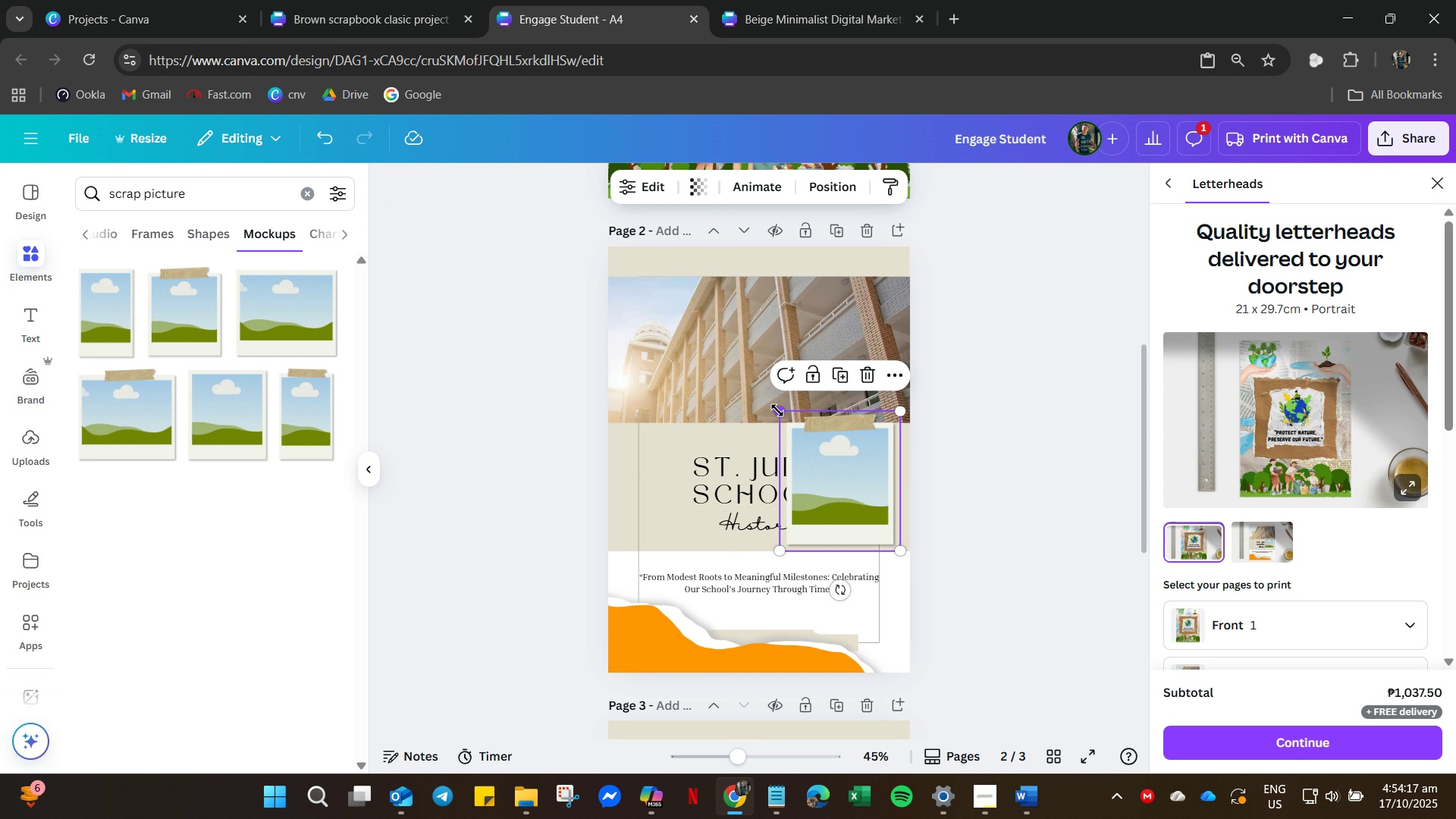 
left_click_drag(start_coordinate=[777, 410], to_coordinate=[808, 440])
 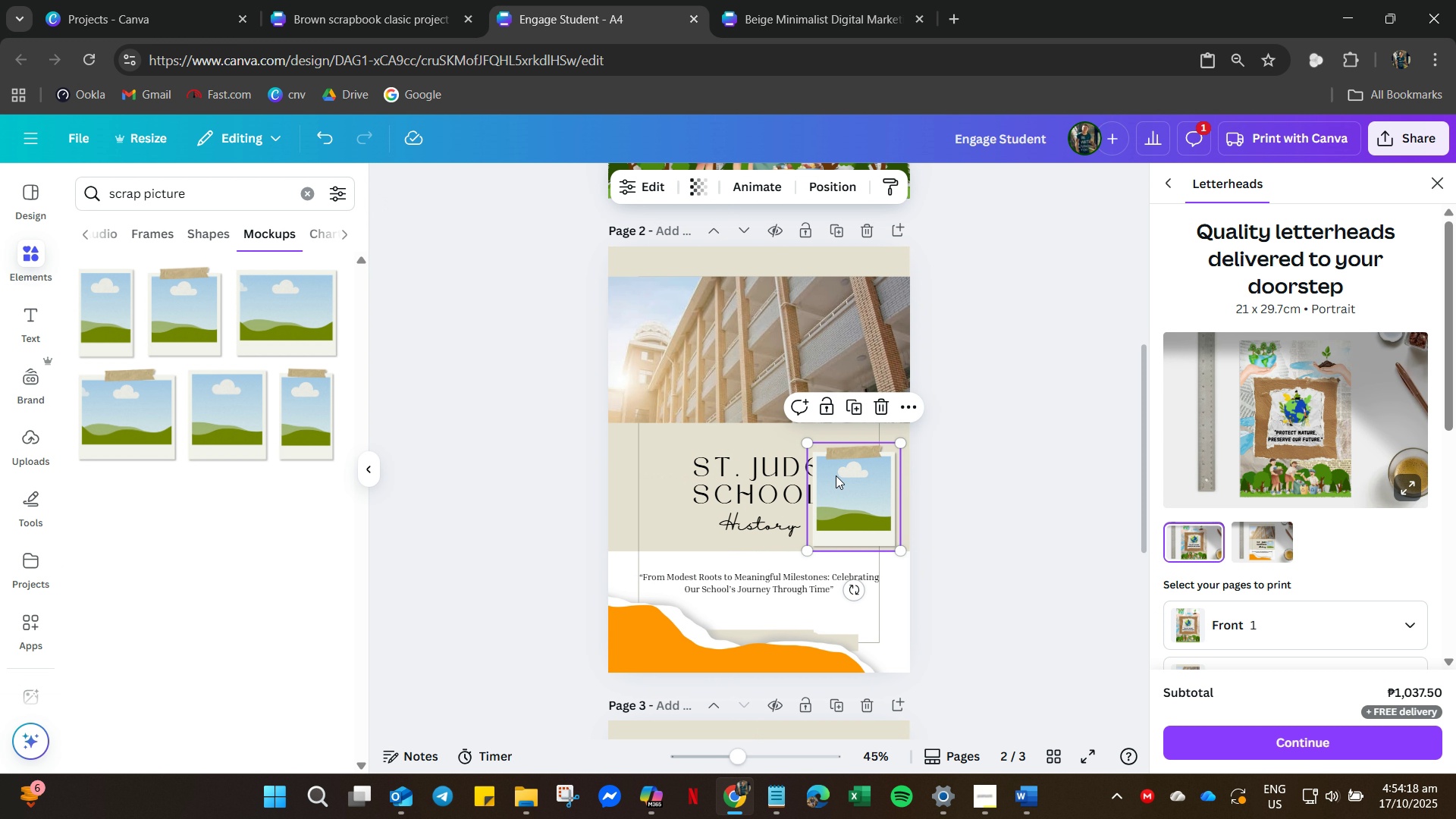 
left_click_drag(start_coordinate=[836, 478], to_coordinate=[817, 469])
 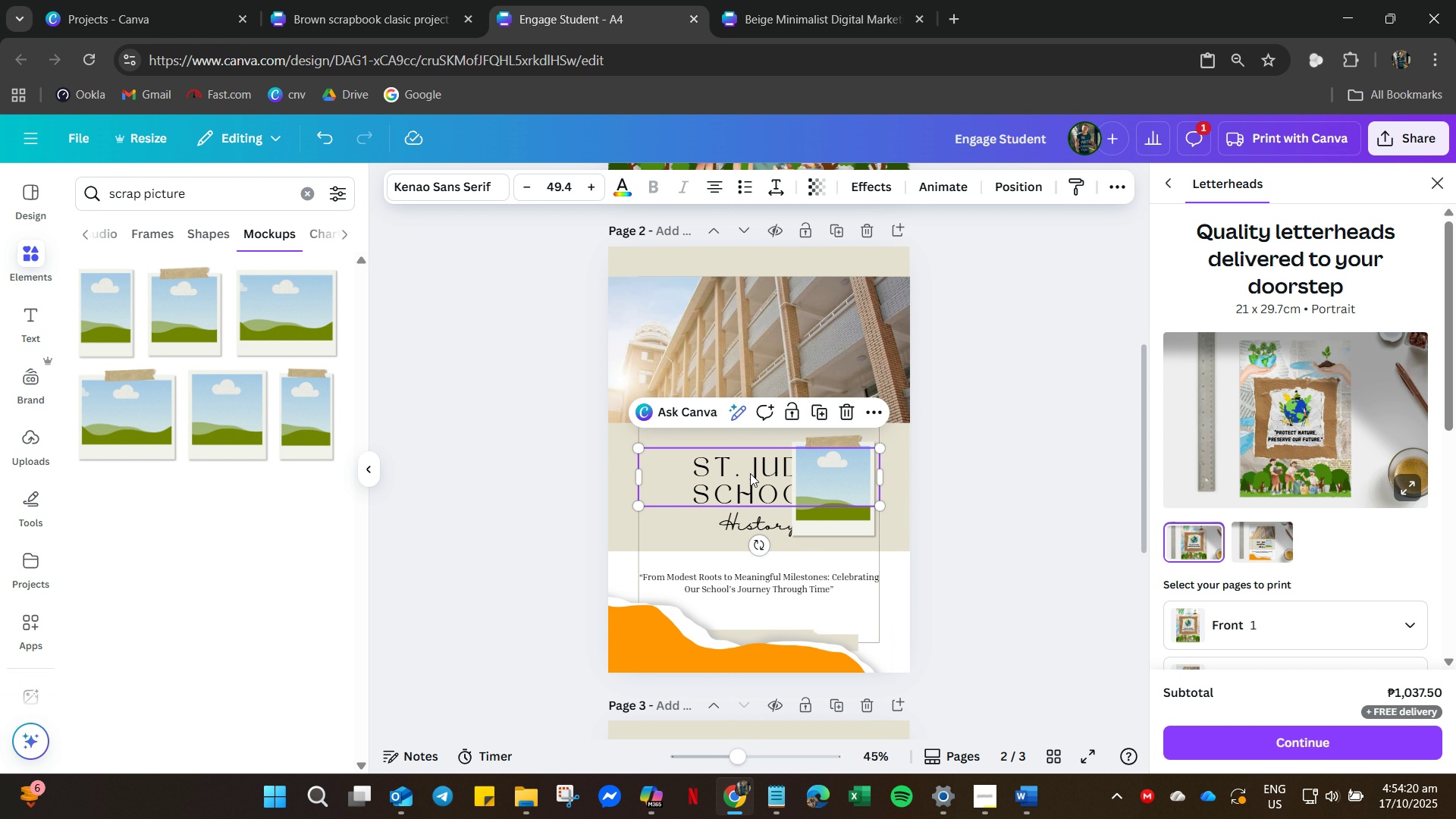 
left_click([750, 473])
 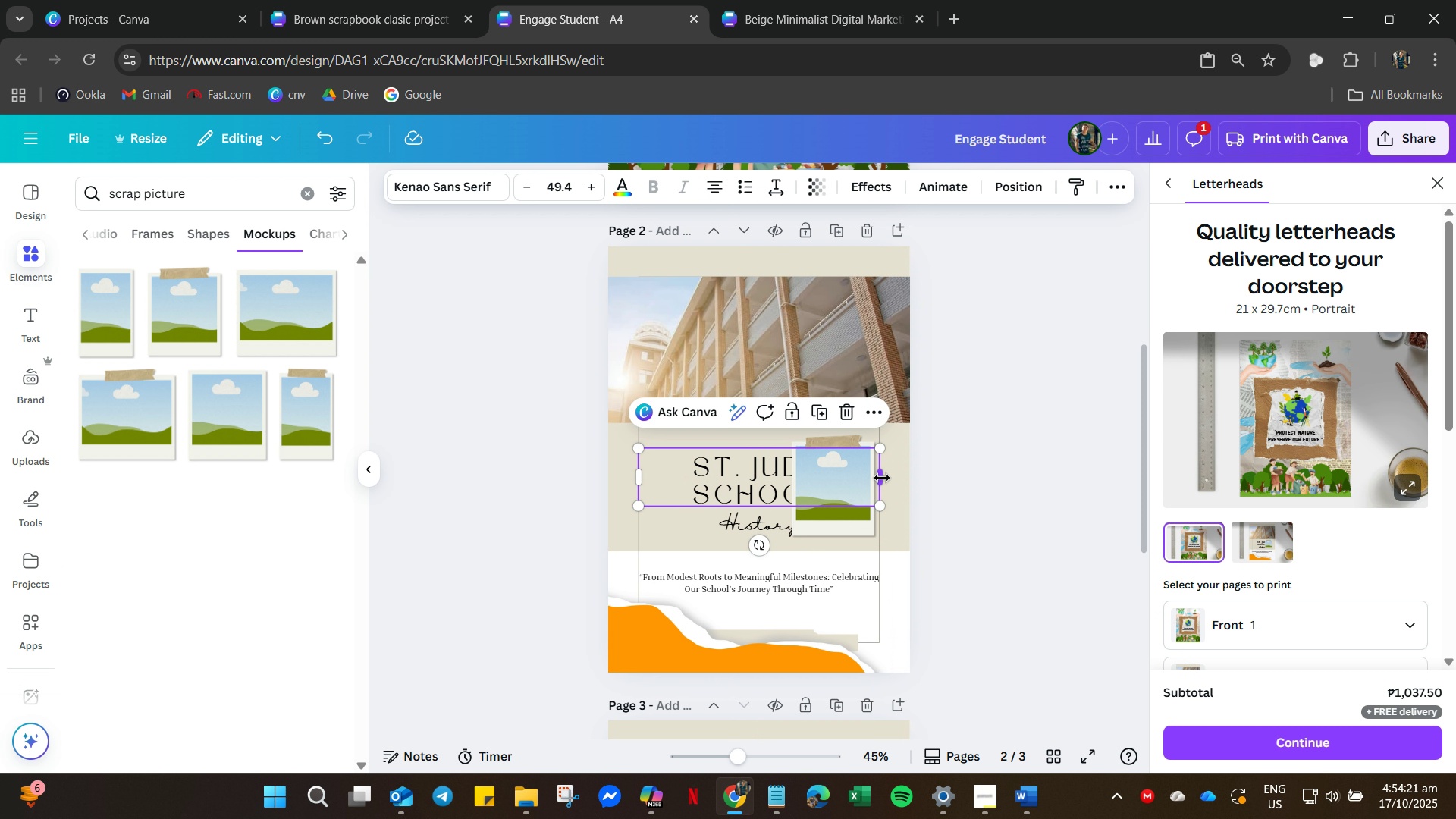 
left_click_drag(start_coordinate=[882, 478], to_coordinate=[799, 475])
 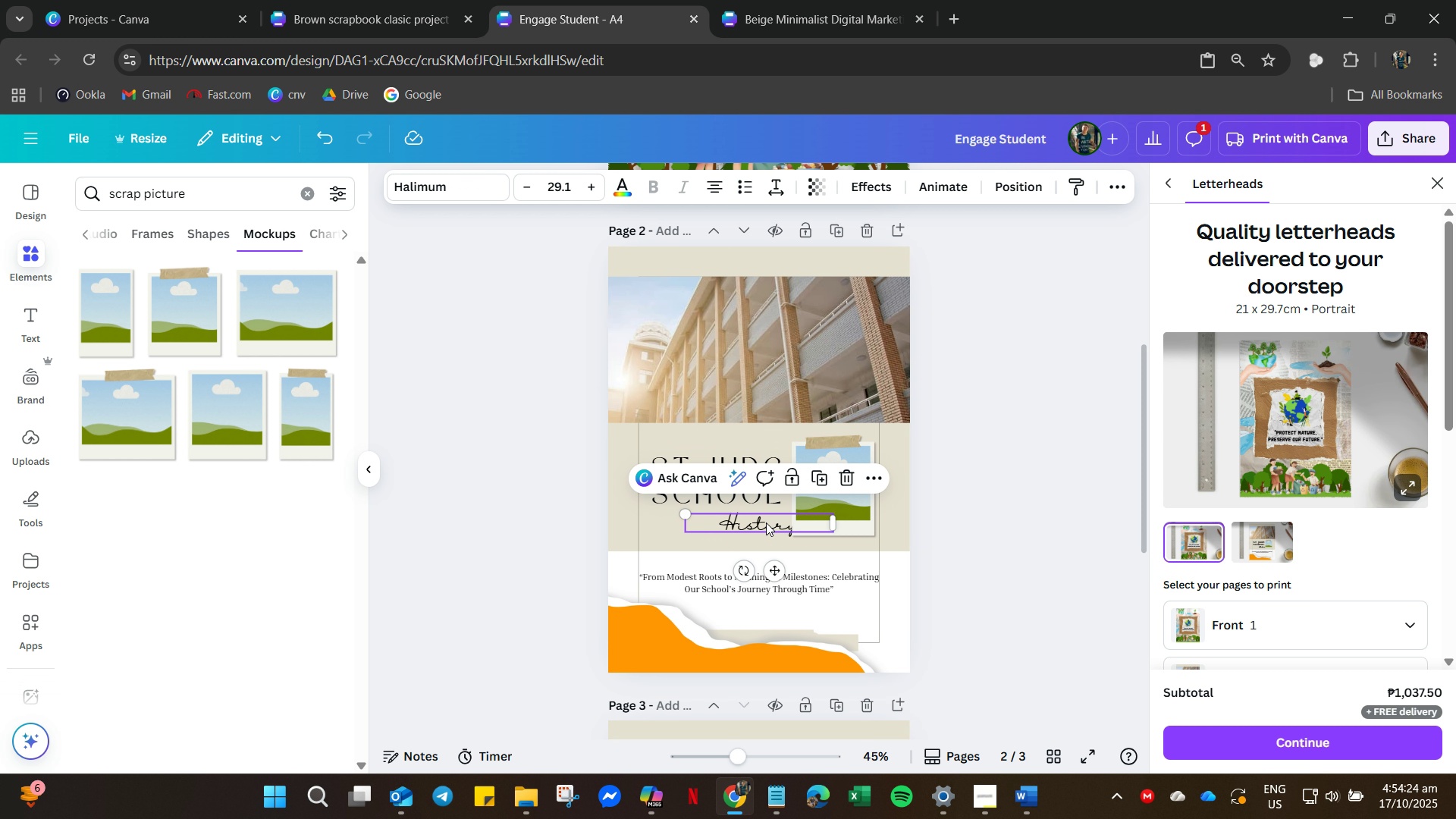 
left_click_drag(start_coordinate=[766, 522], to_coordinate=[714, 520])
 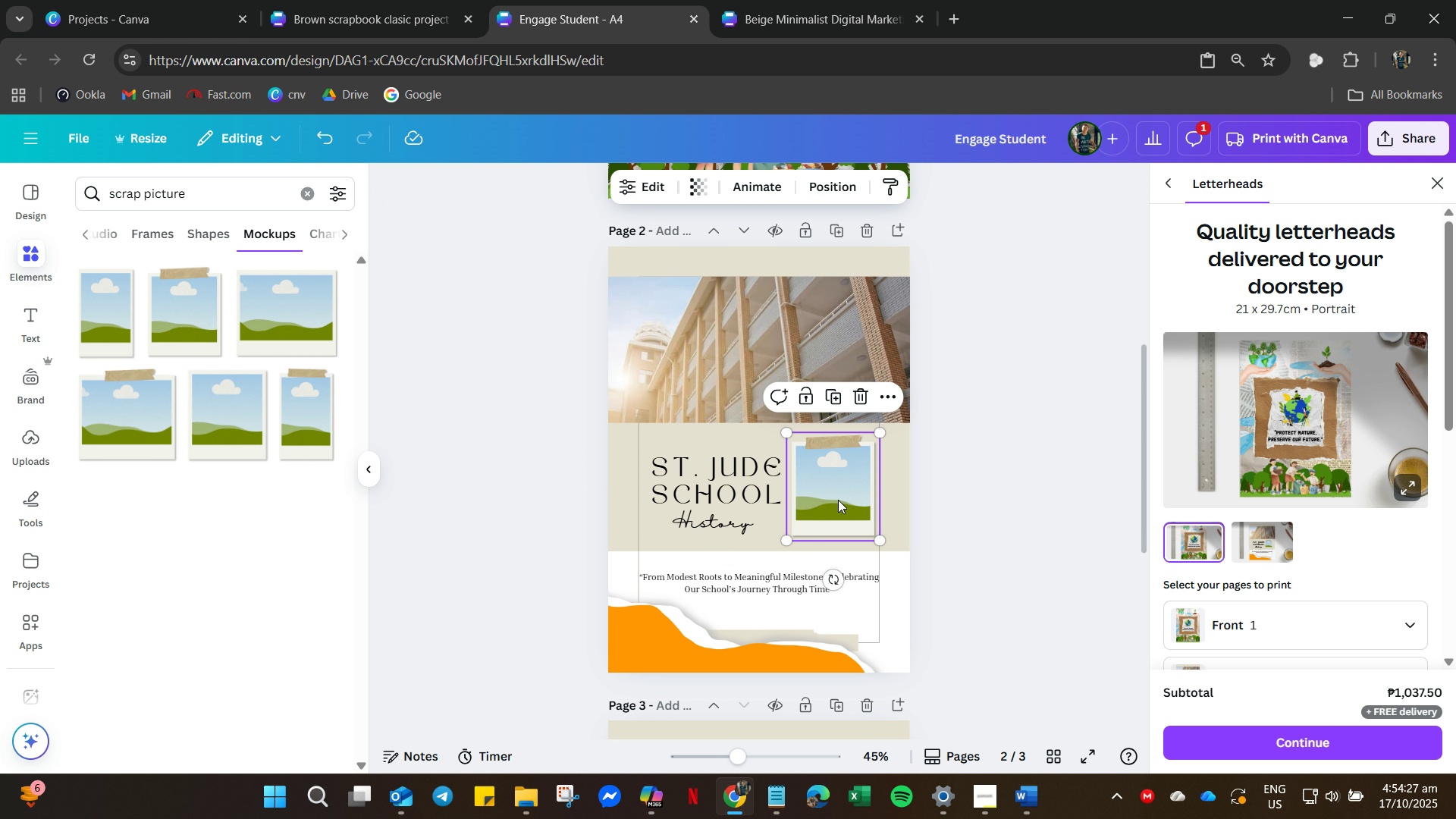 
left_click([838, 500])
 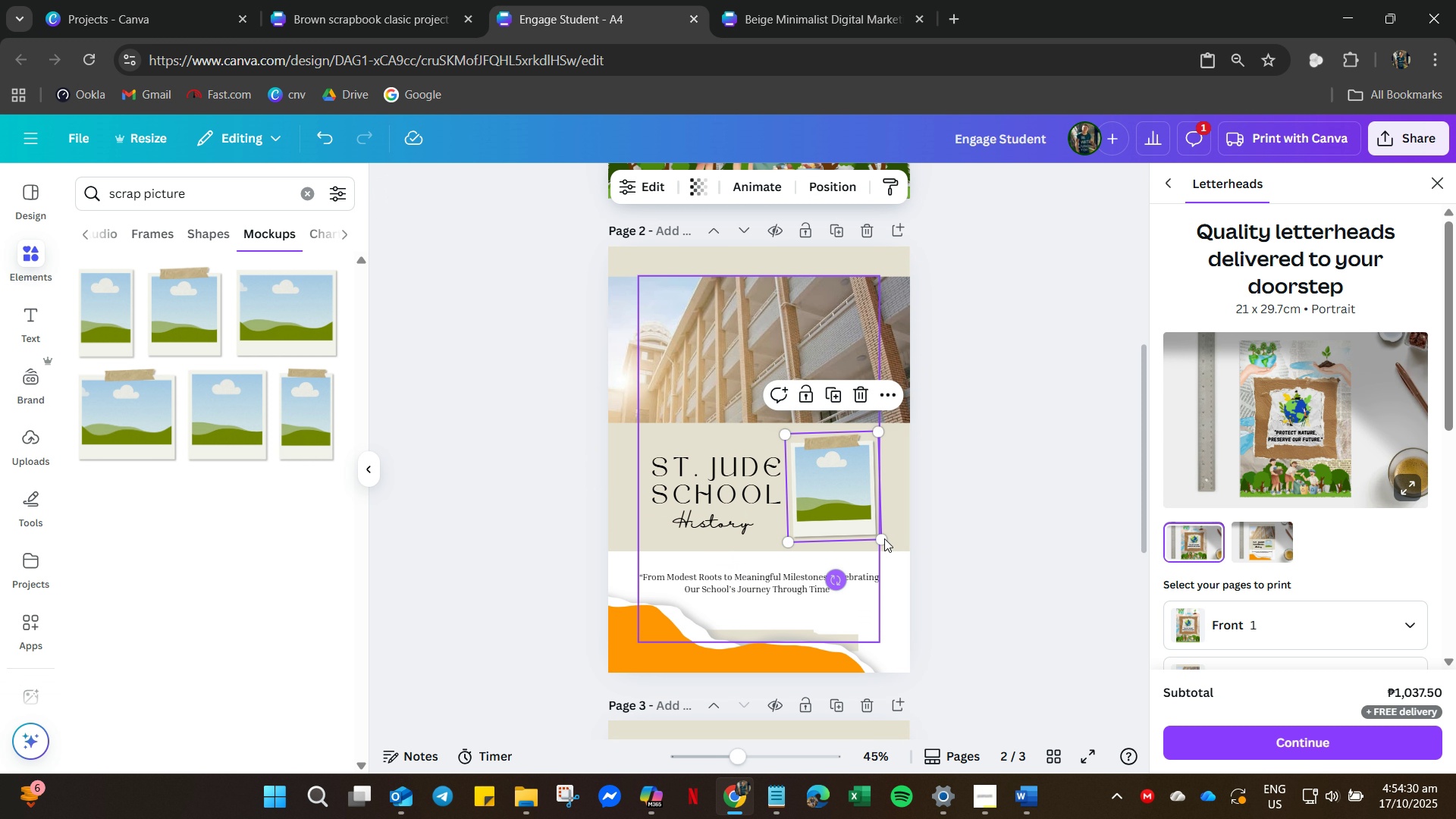 
left_click([943, 477])
 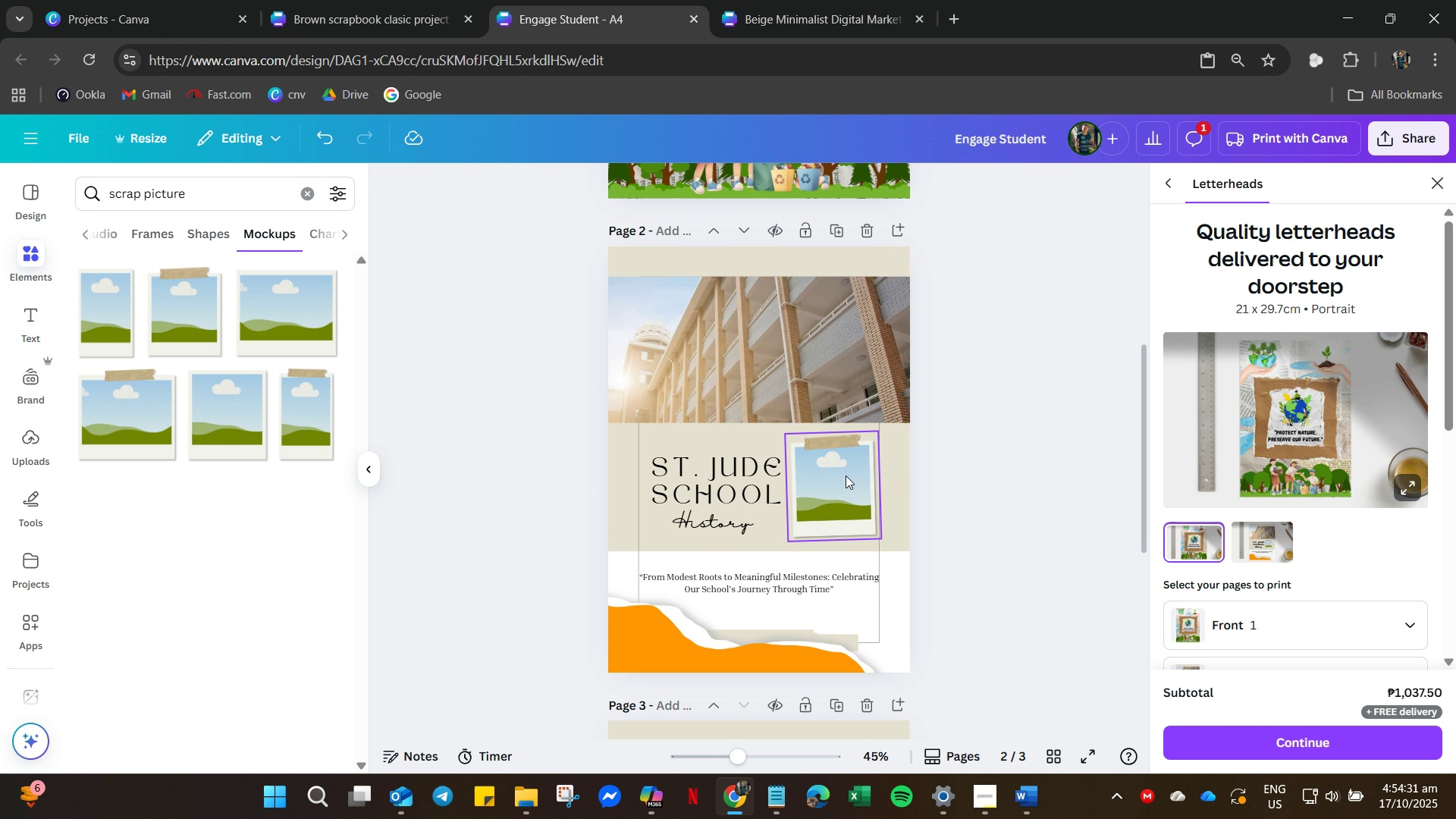 
left_click_drag(start_coordinate=[846, 475], to_coordinate=[841, 475])
 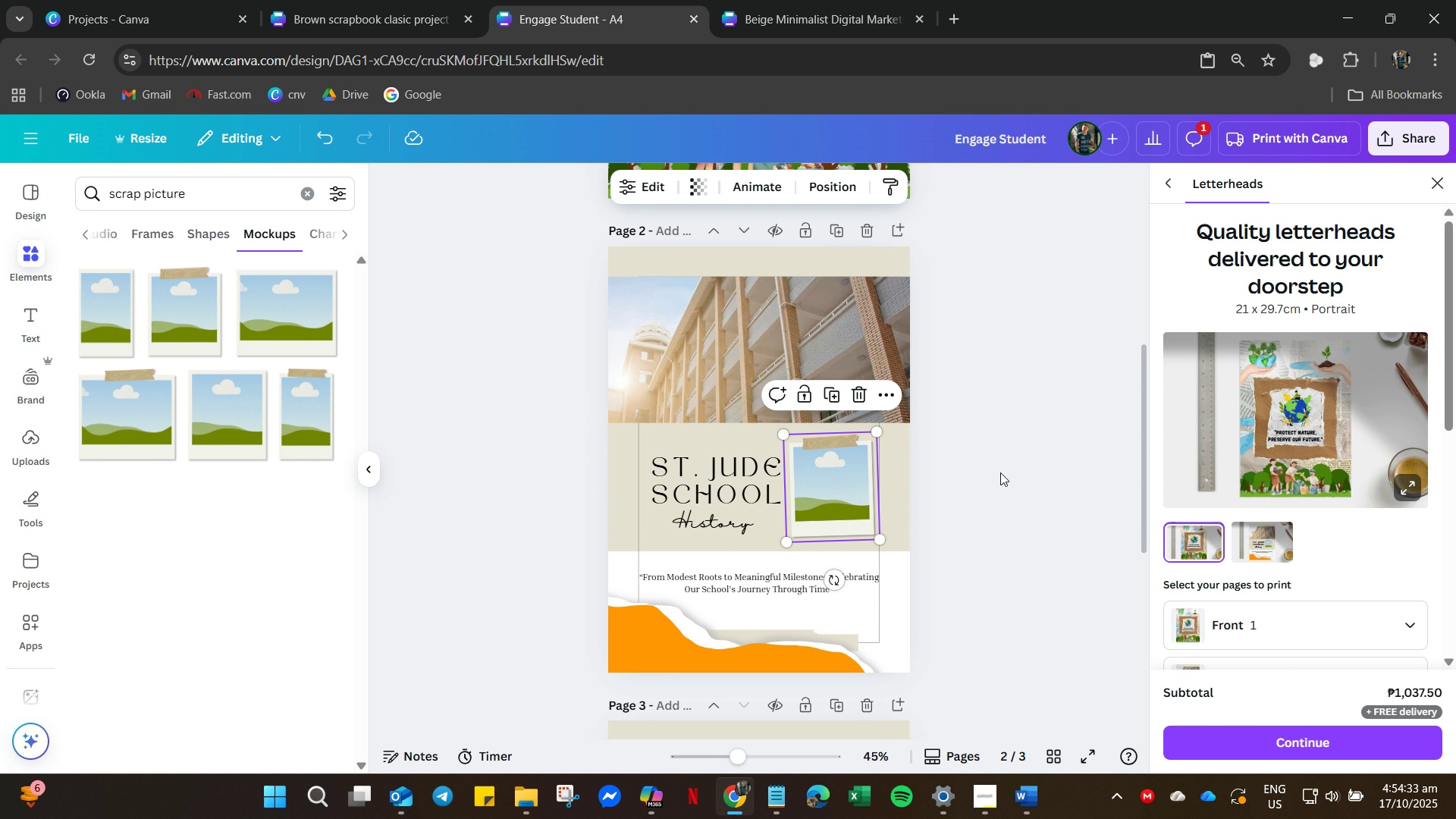 
left_click([1000, 472])
 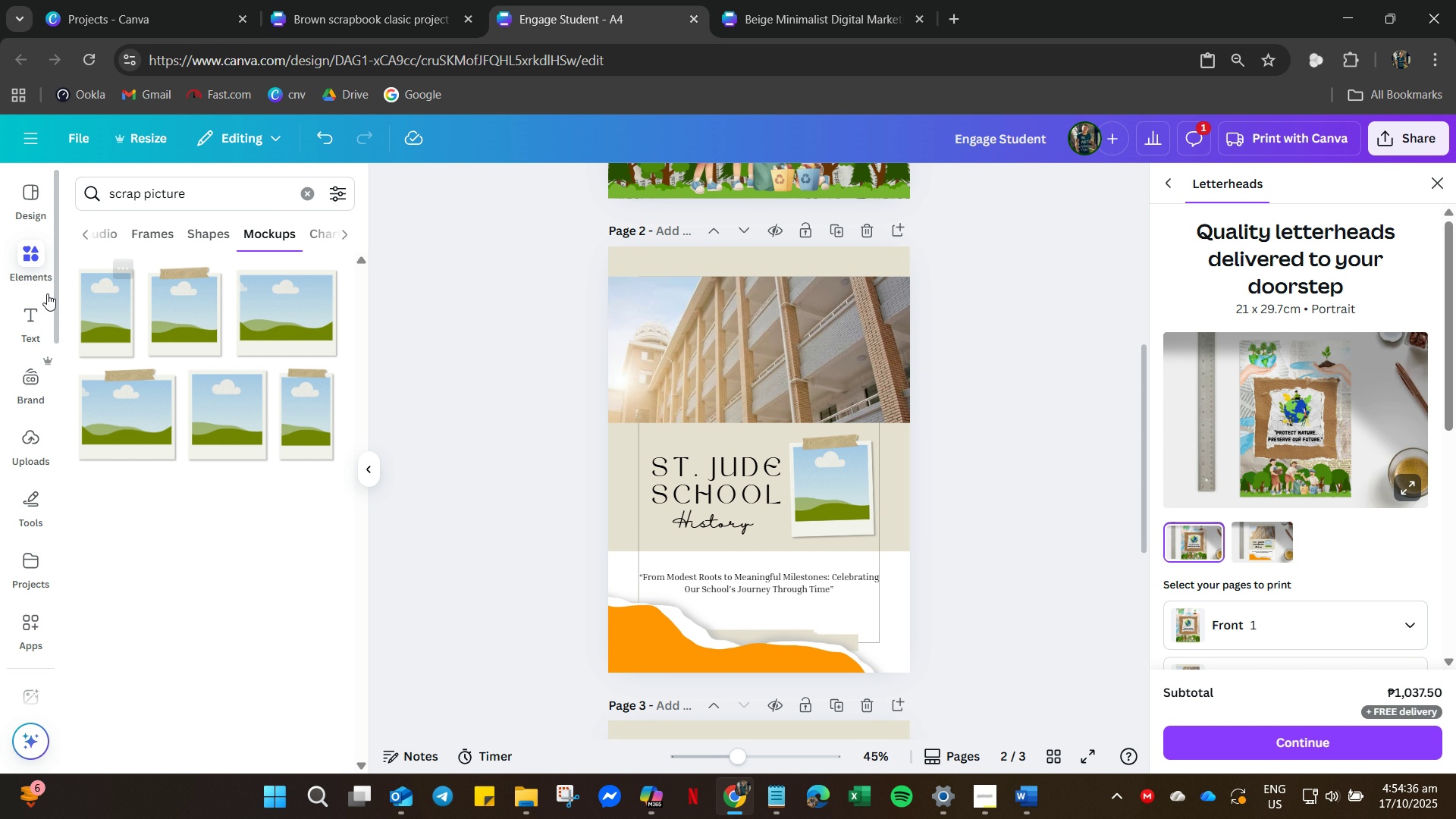 
left_click([113, 234])
 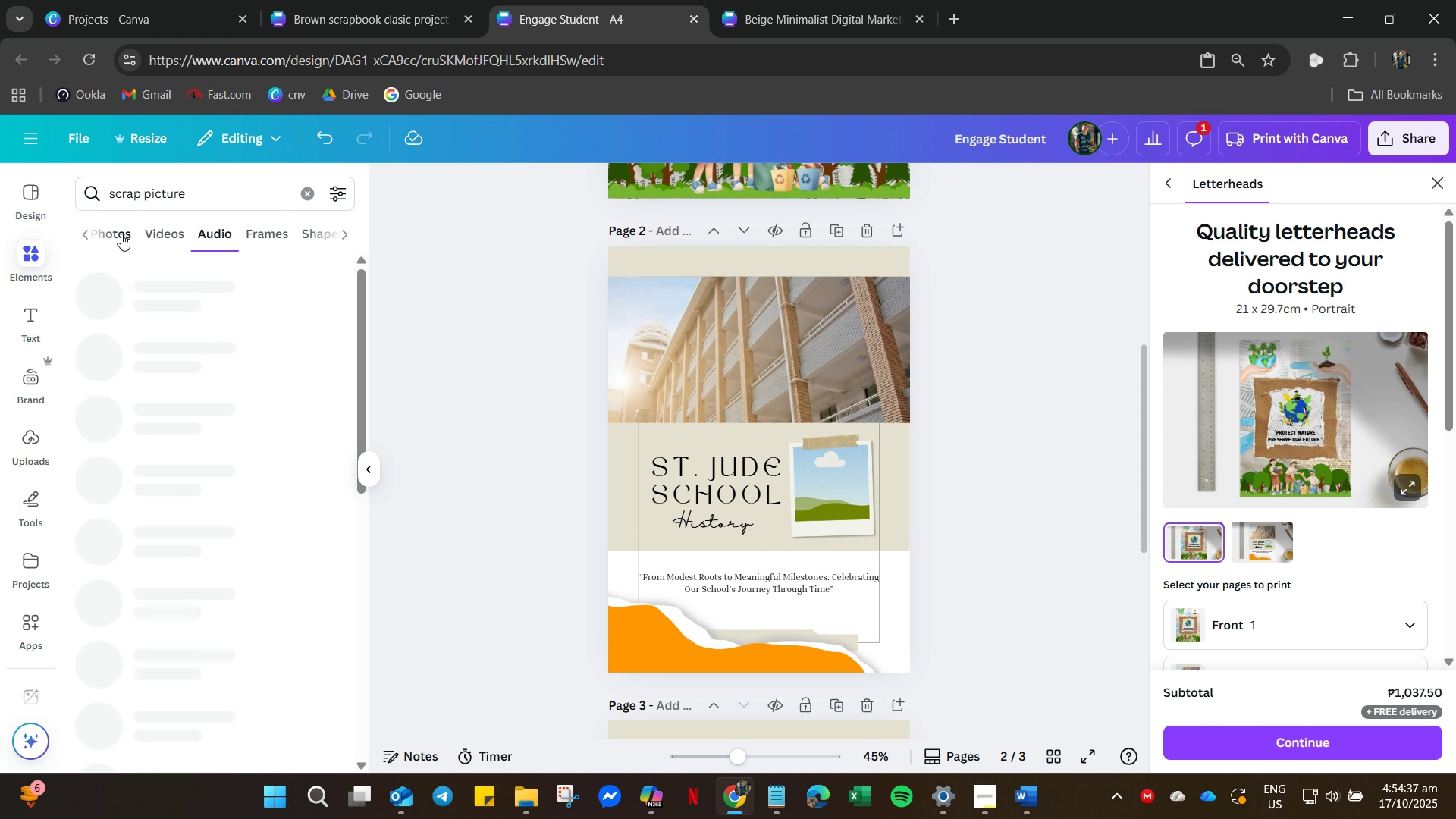 
left_click([121, 234])
 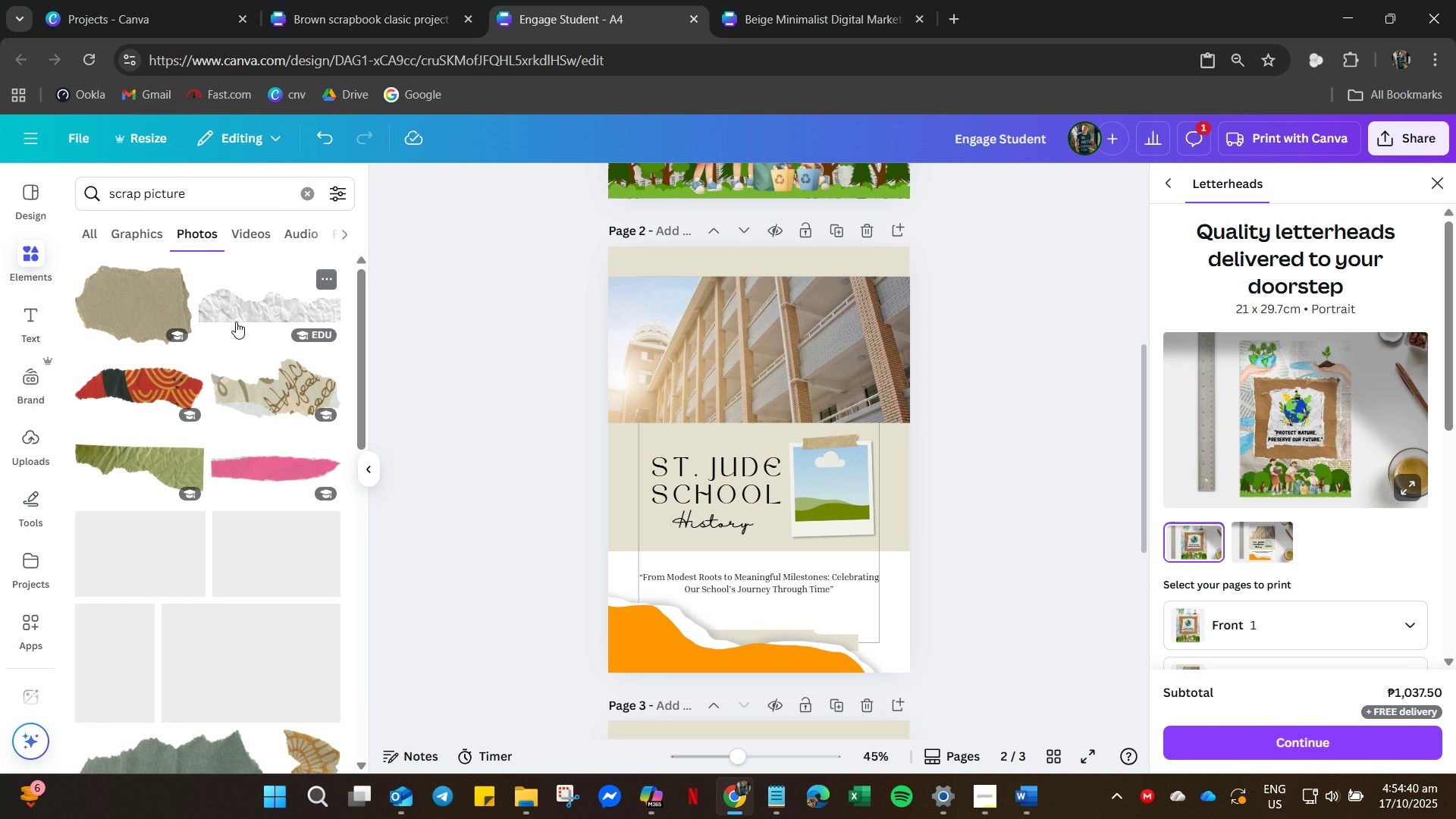 
scroll: coordinate [196, 435], scroll_direction: down, amount: 6.0
 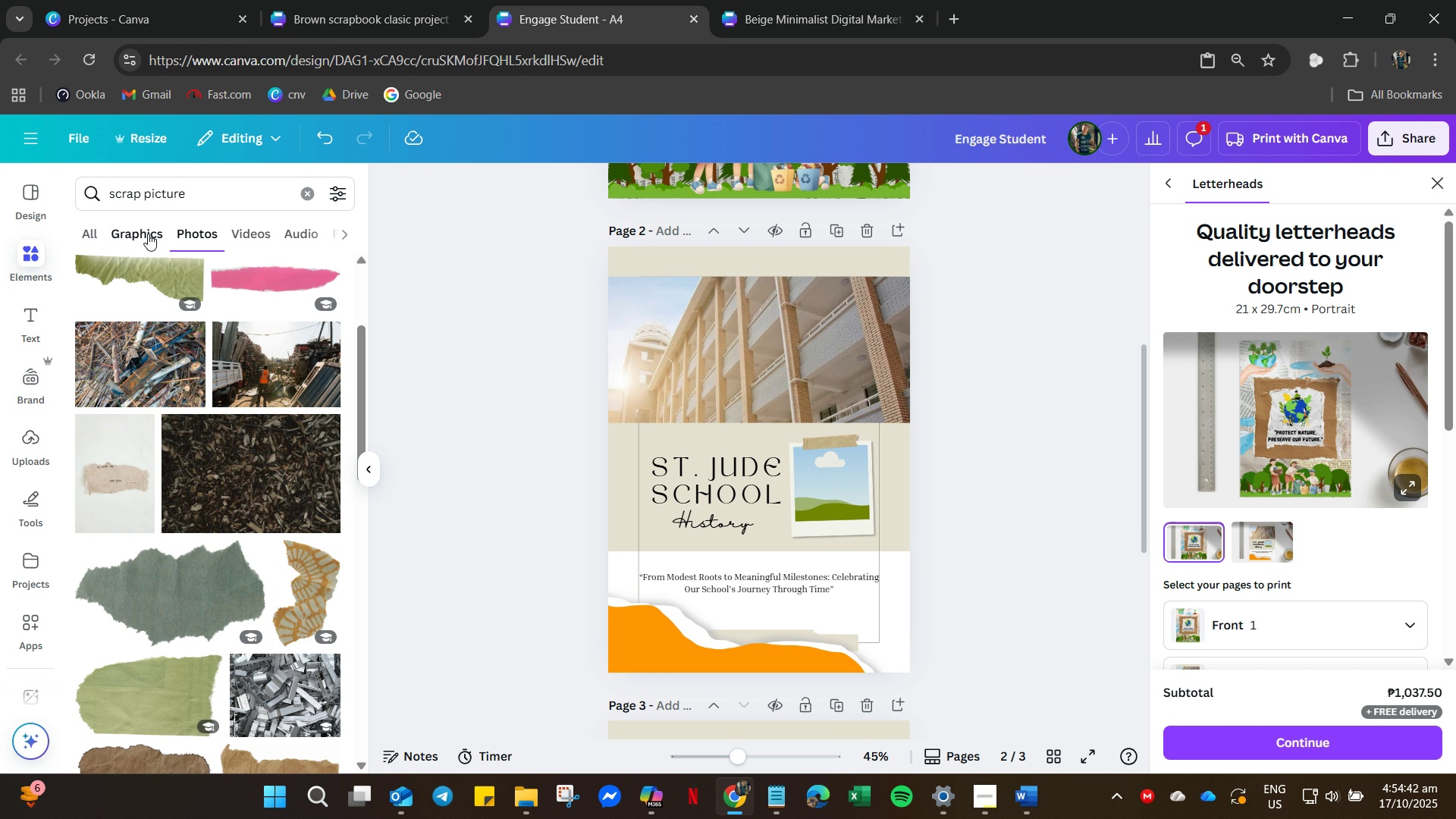 
left_click([144, 232])
 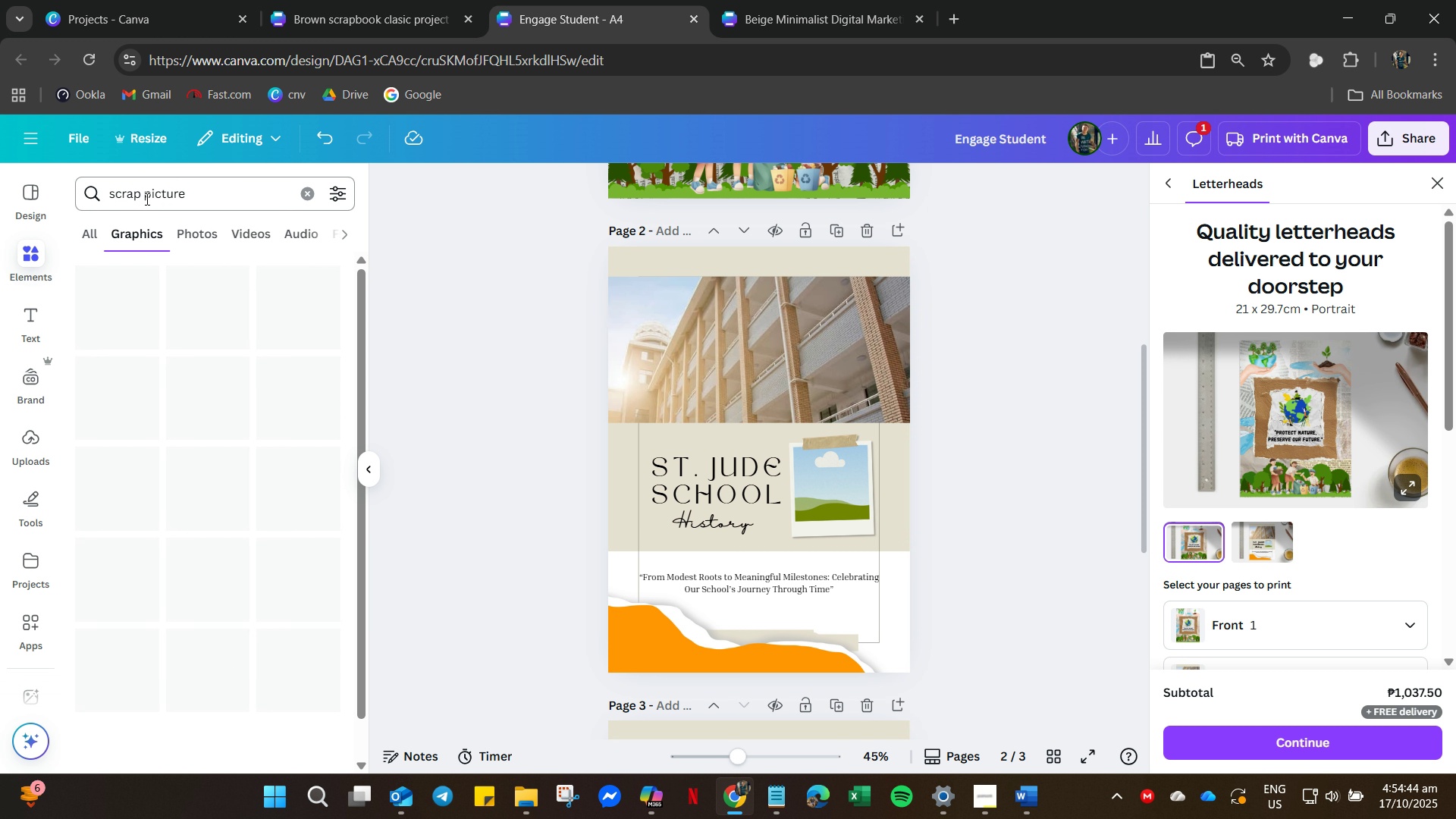 
left_click([146, 199])
 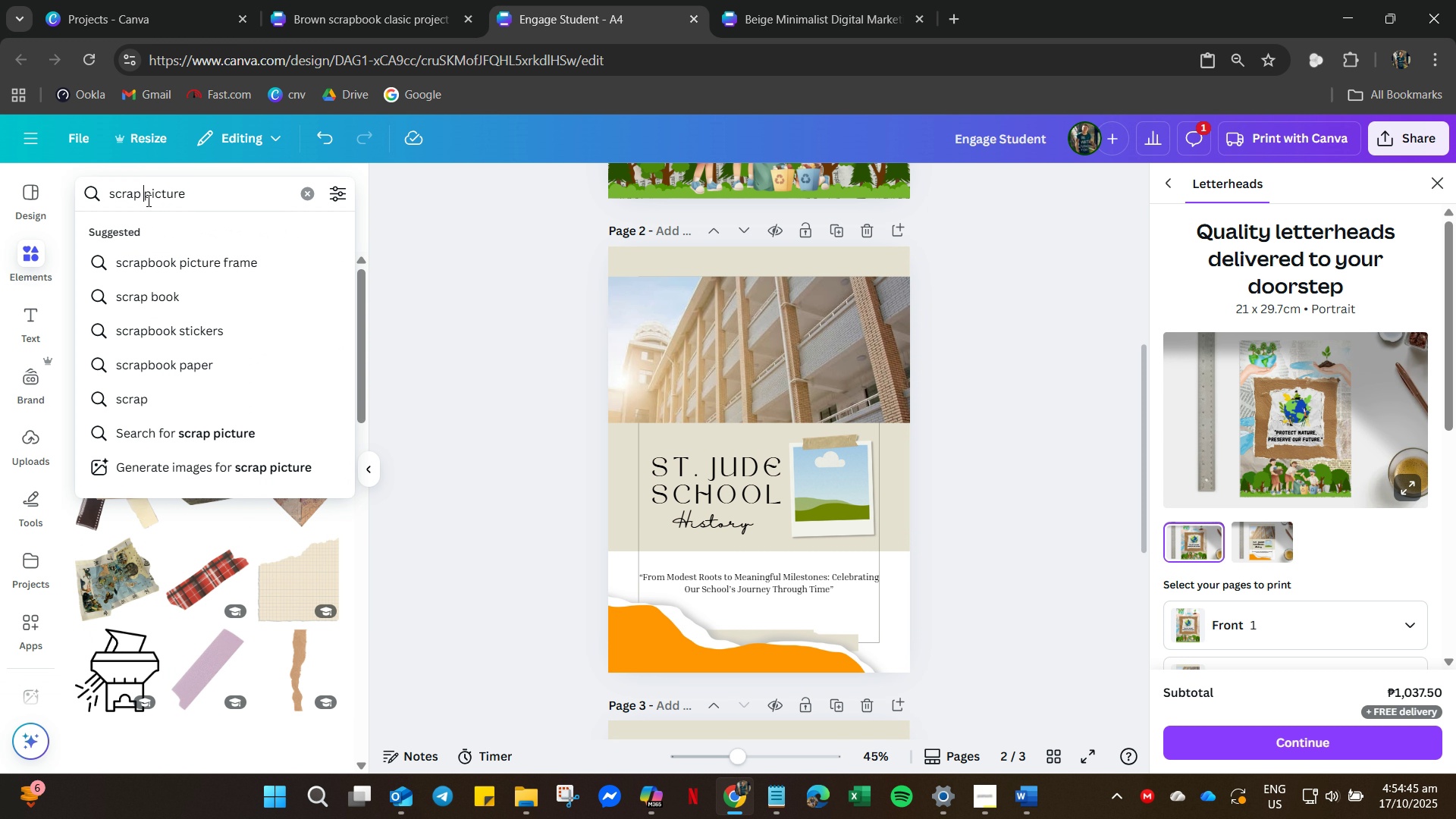 
key(Control+ControlLeft)
 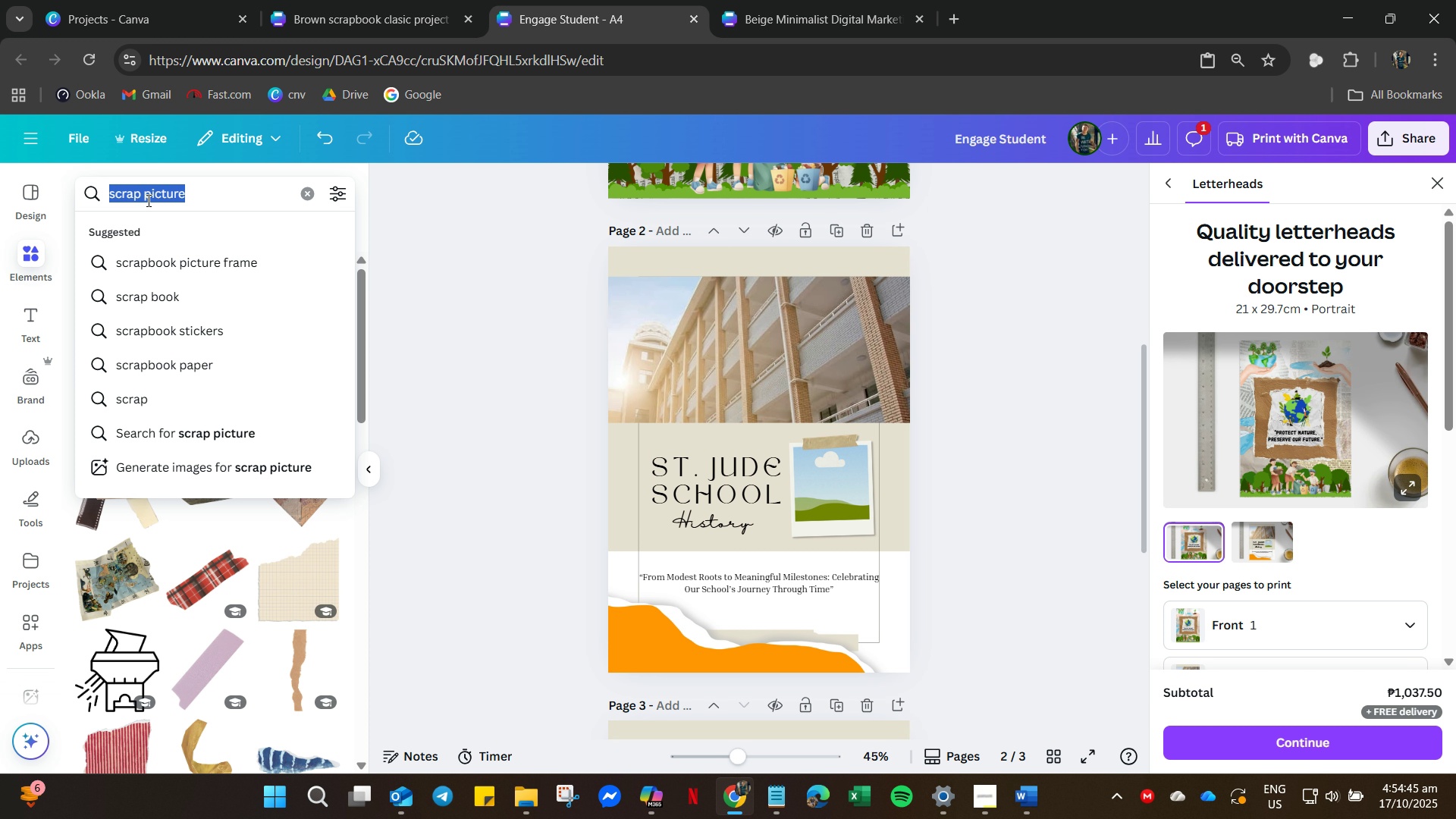 
key(Control+A)
 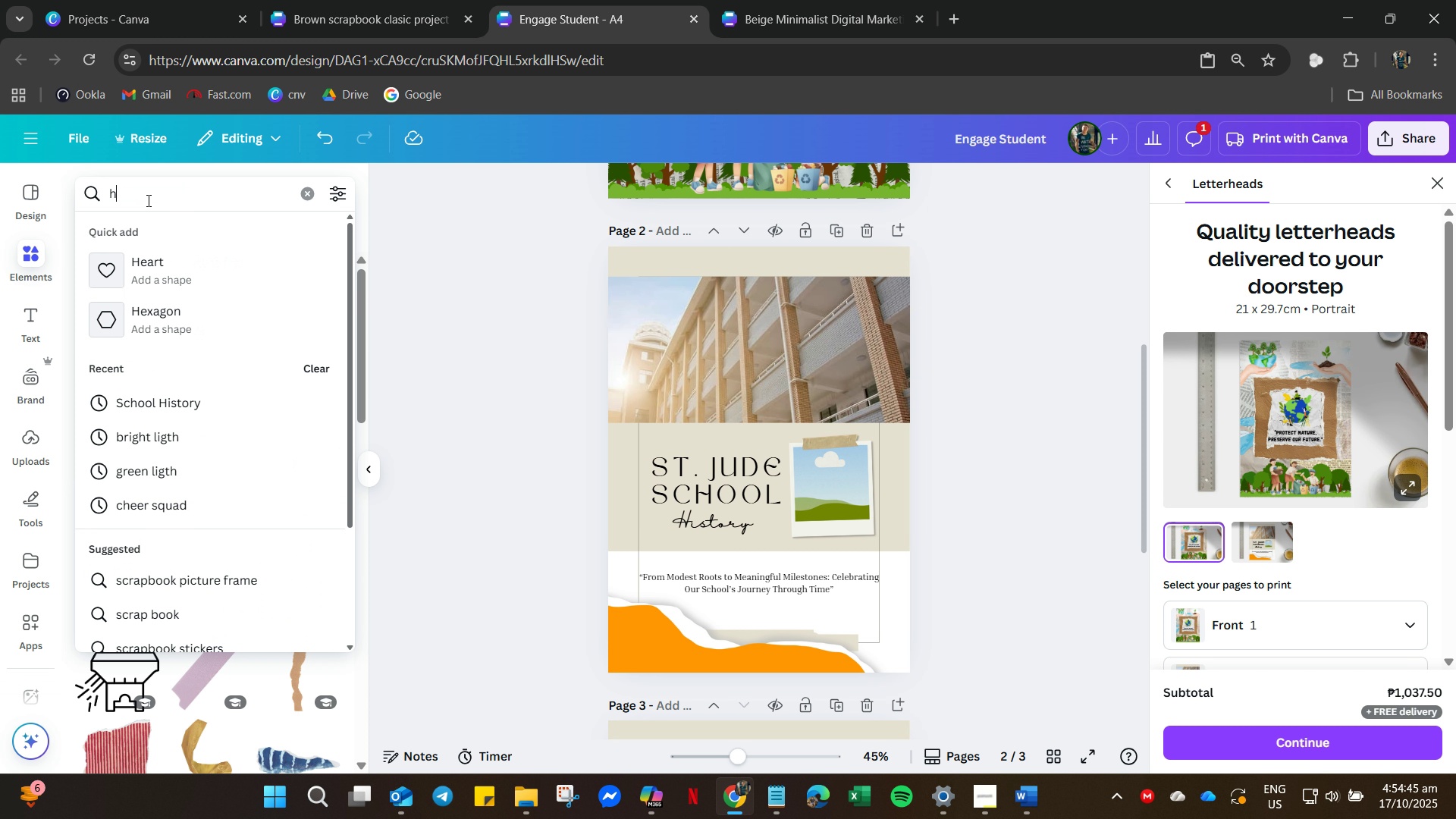 
type(hs)
key(Backspace)
type(istory)
 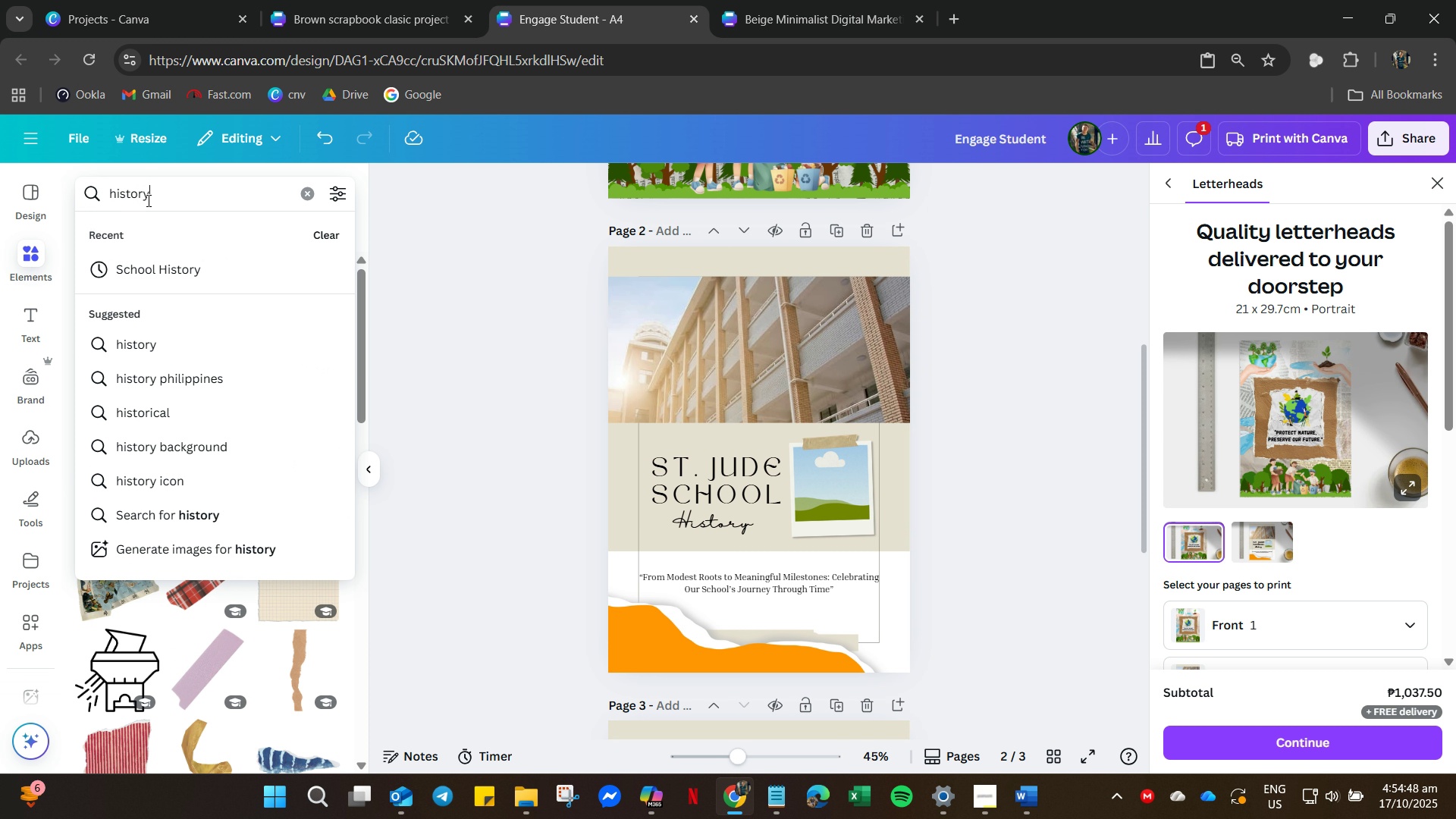 
key(Enter)
 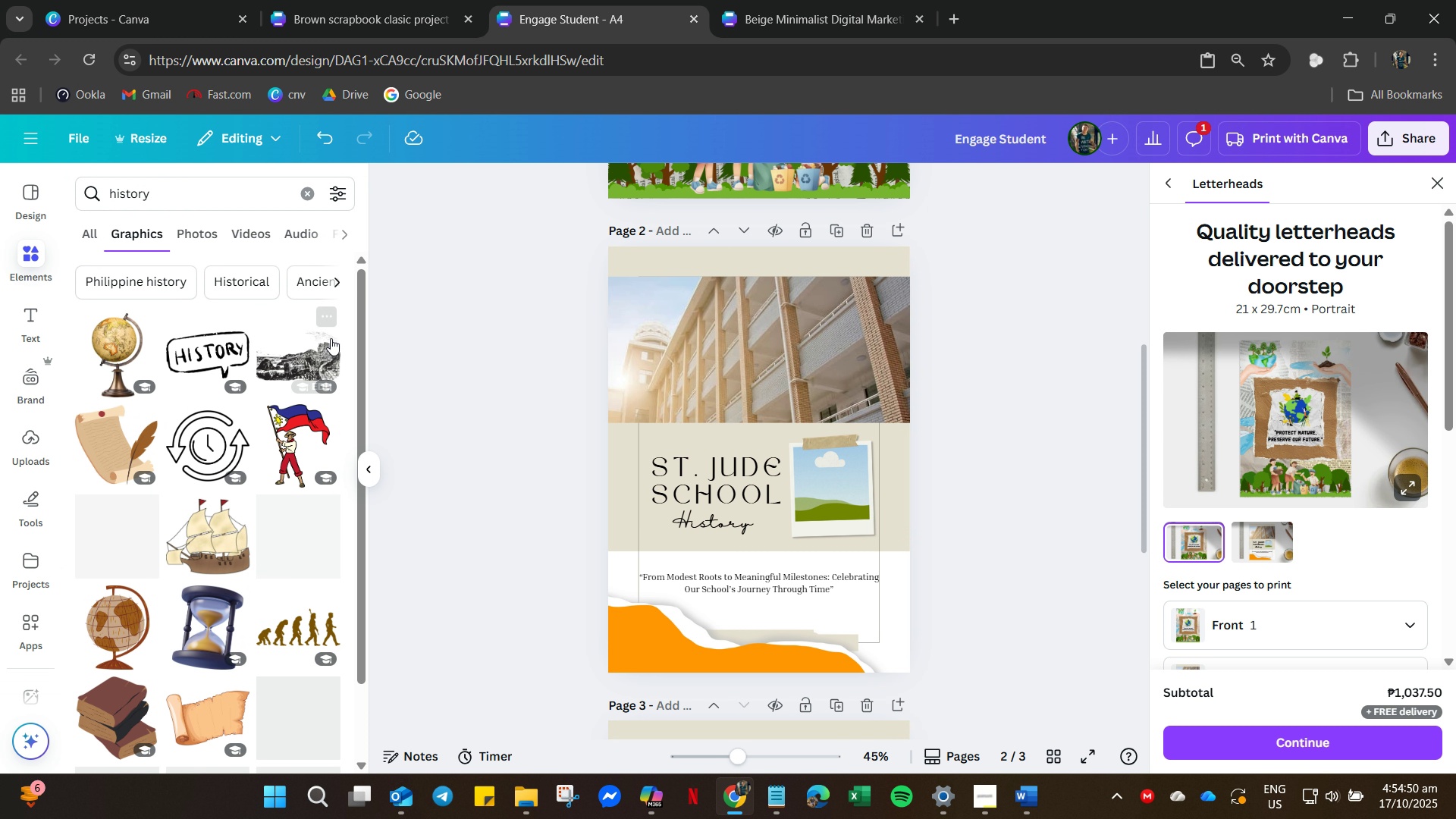 
scroll: coordinate [254, 522], scroll_direction: down, amount: 7.0
 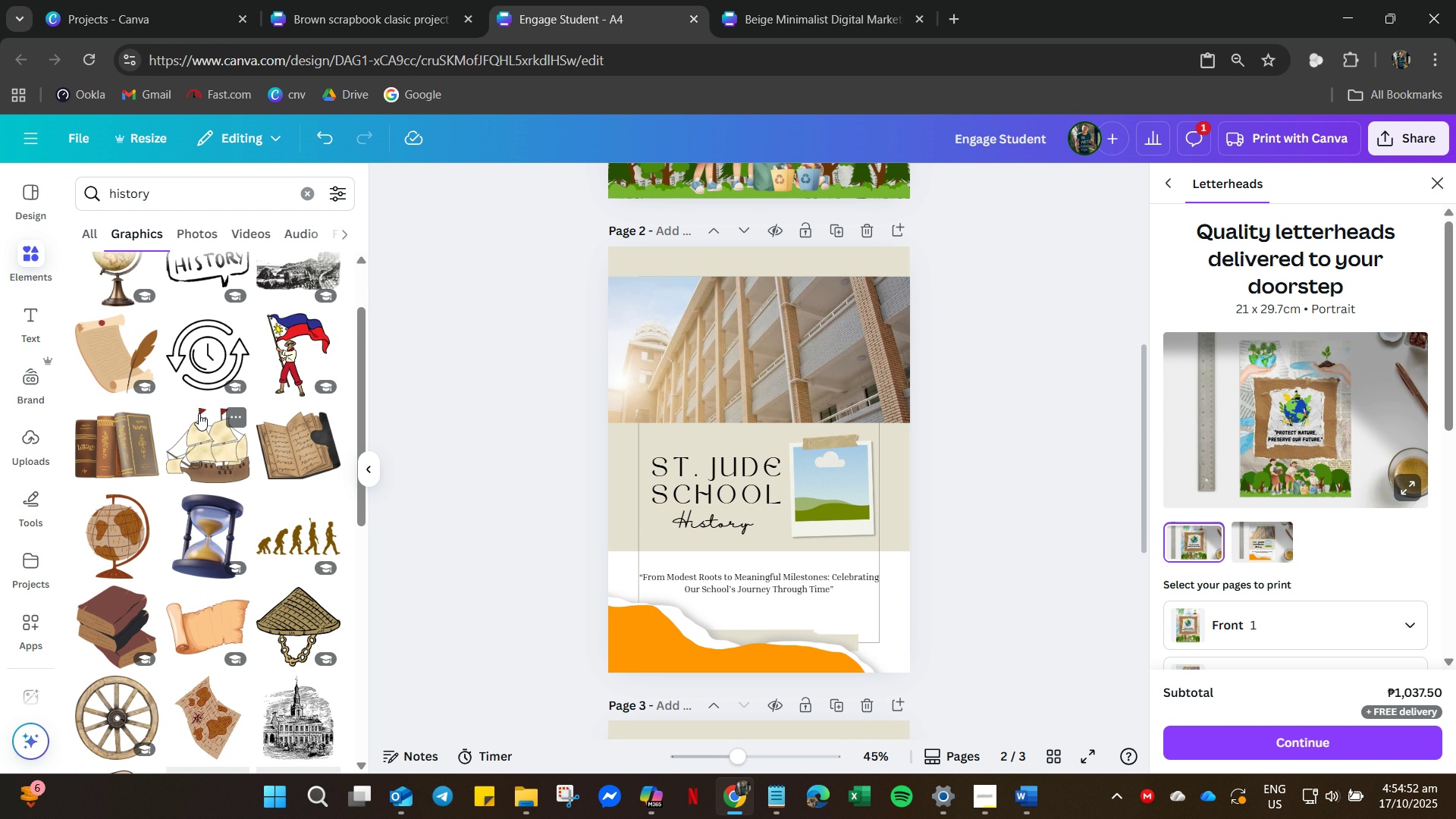 
scroll: coordinate [199, 413], scroll_direction: up, amount: 4.0
 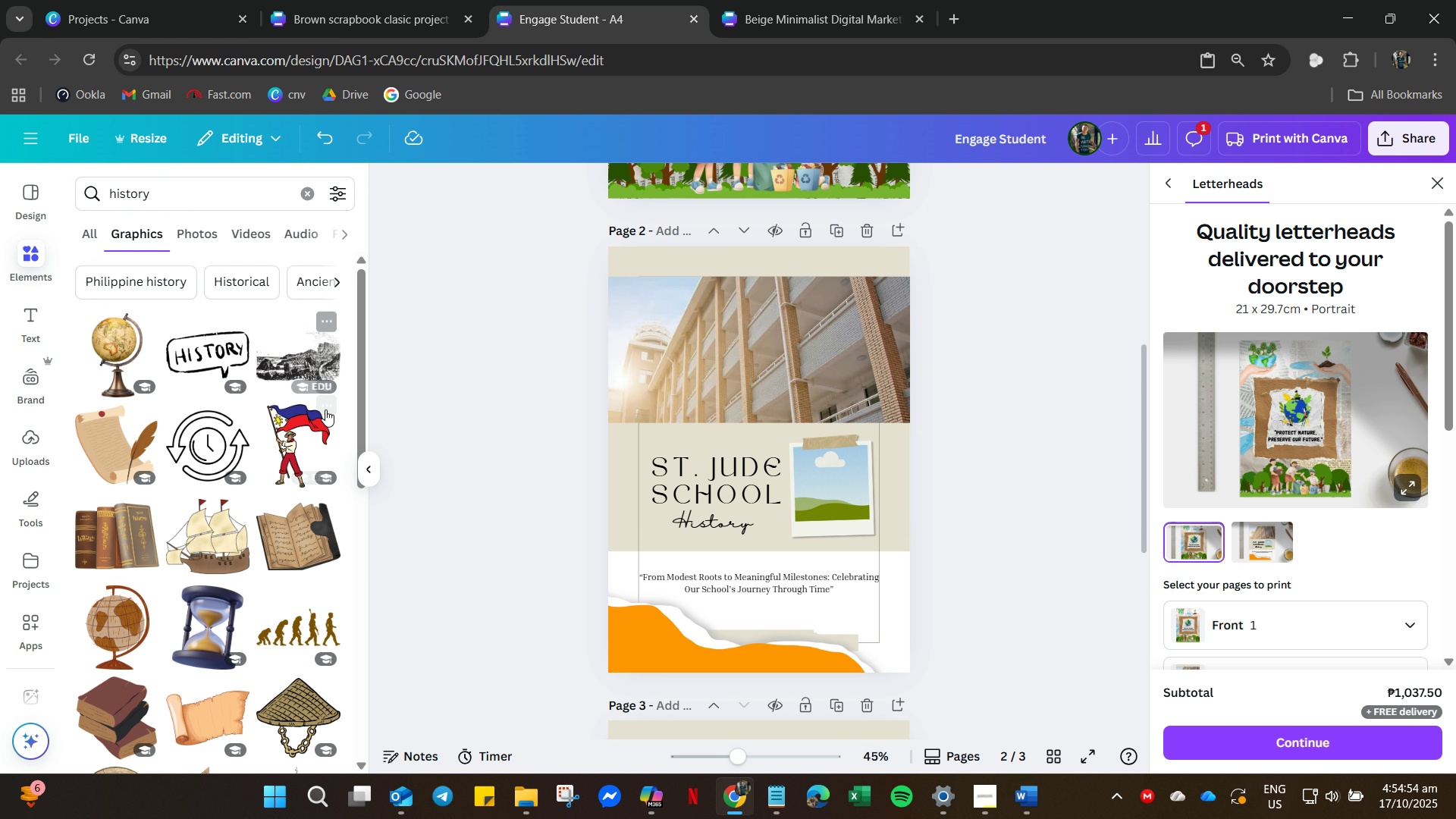 
scroll: coordinate [233, 604], scroll_direction: down, amount: 34.0
 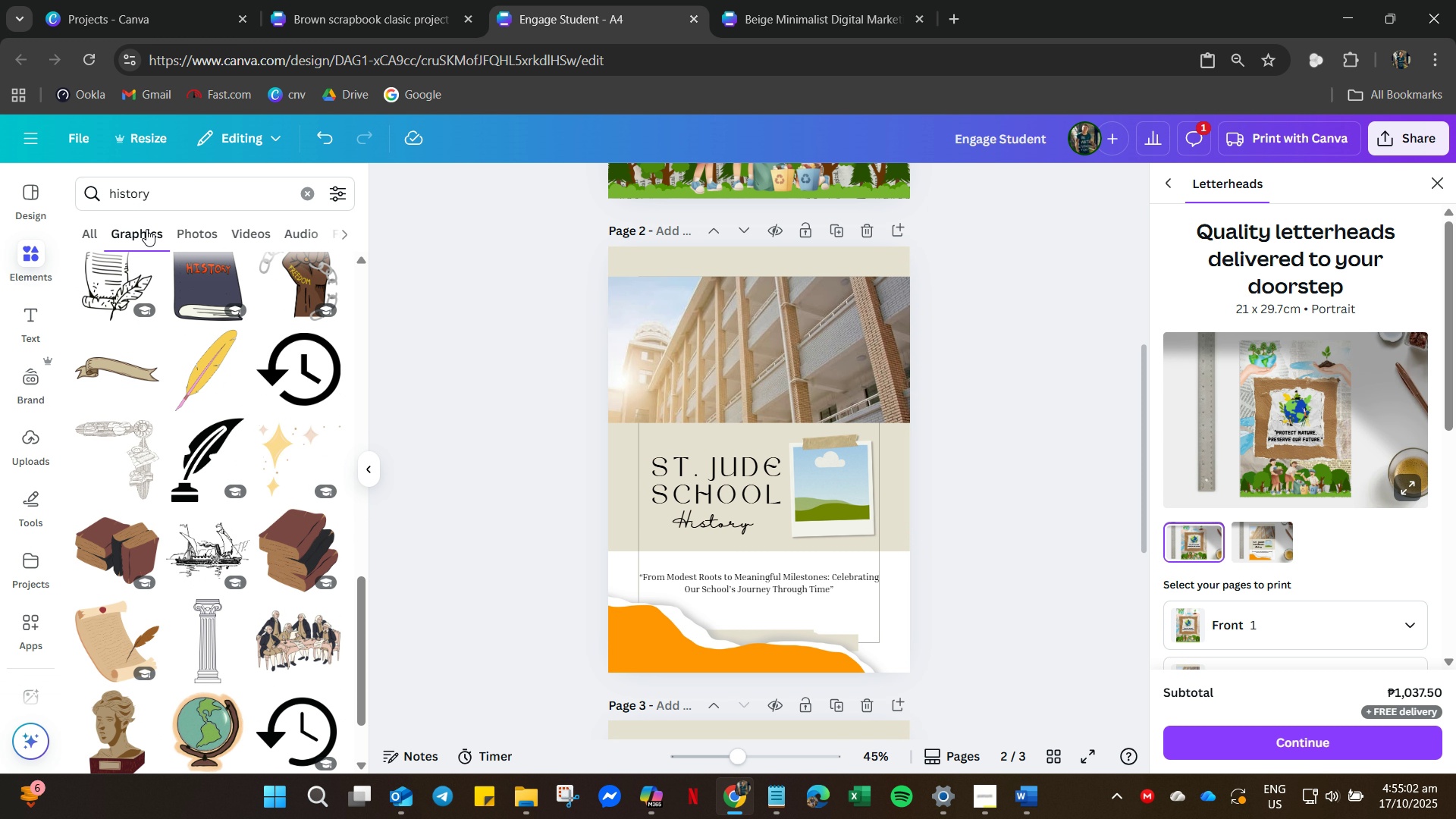 
left_click([197, 233])
 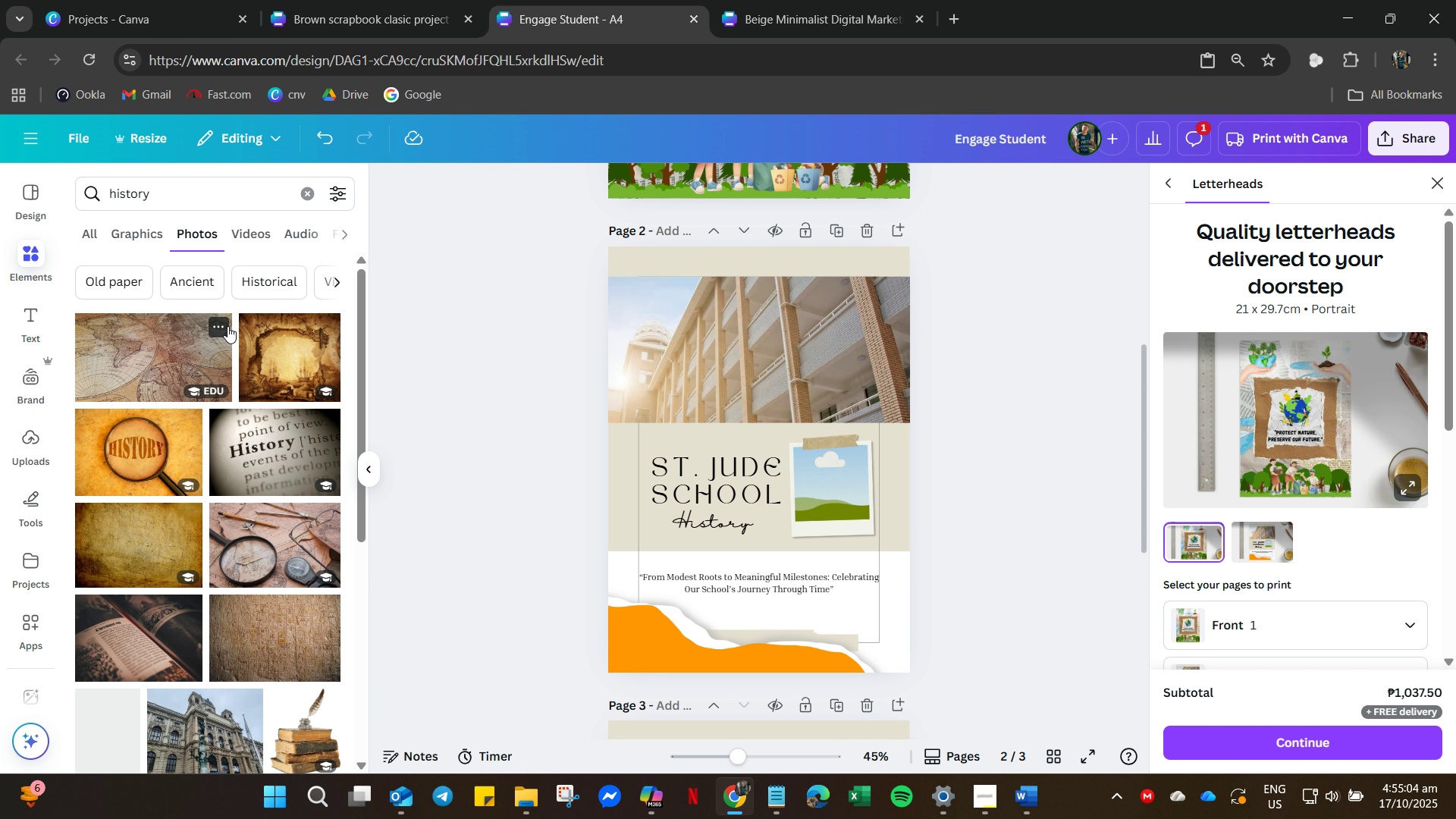 
scroll: coordinate [200, 566], scroll_direction: down, amount: 49.0
 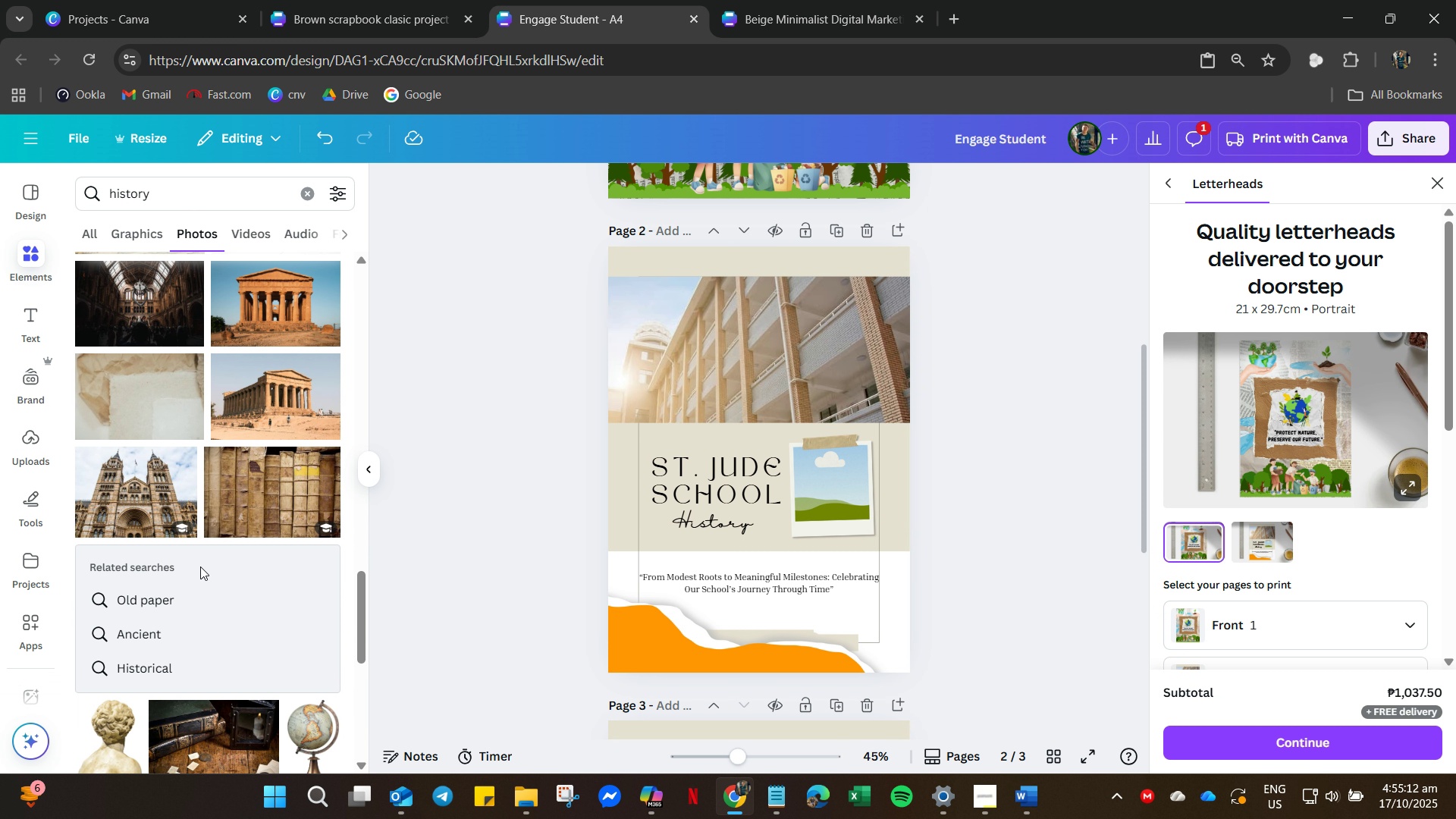 
scroll: coordinate [200, 566], scroll_direction: up, amount: 2.0
 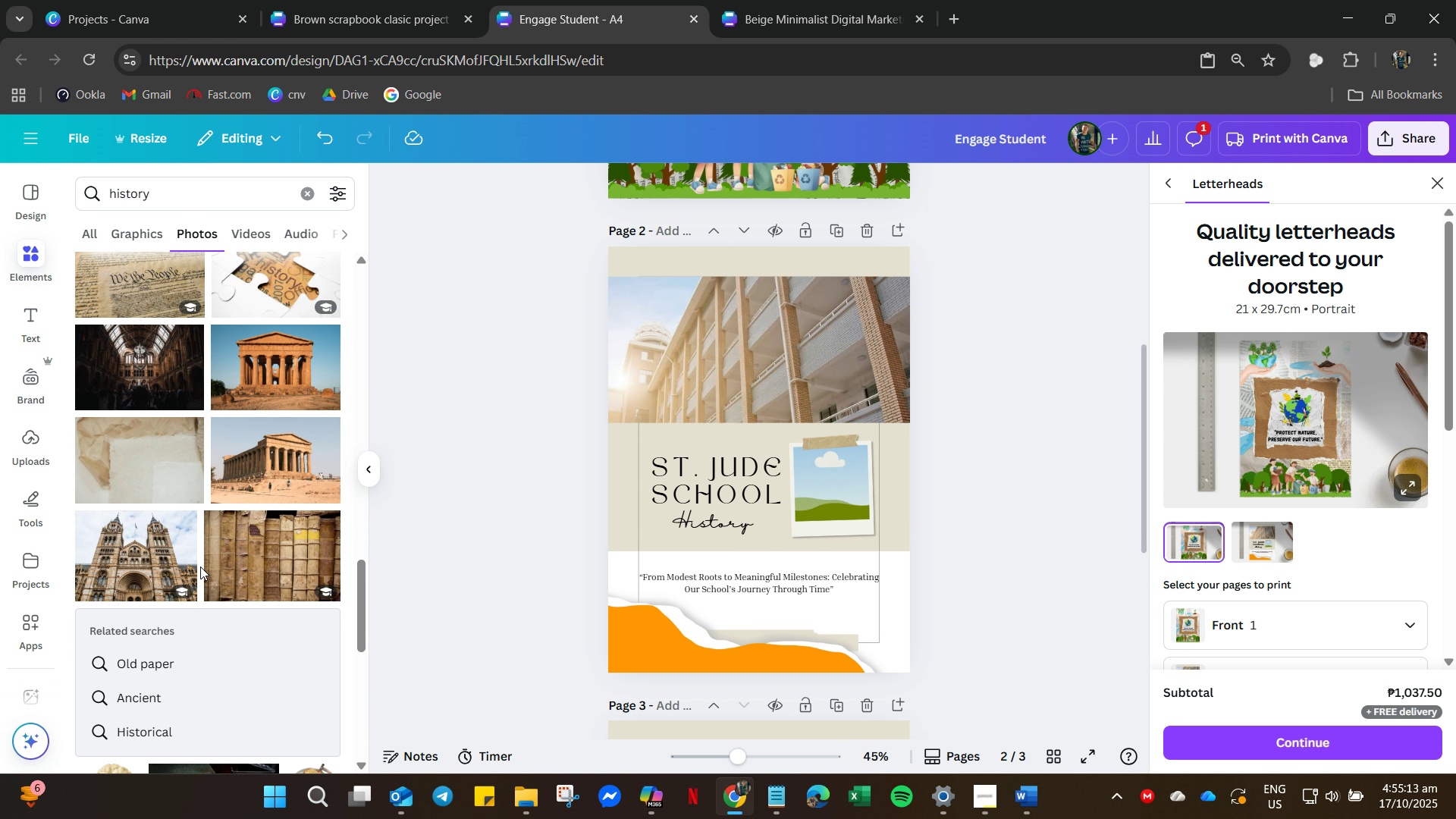 
scroll: coordinate [199, 566], scroll_direction: down, amount: 44.0
 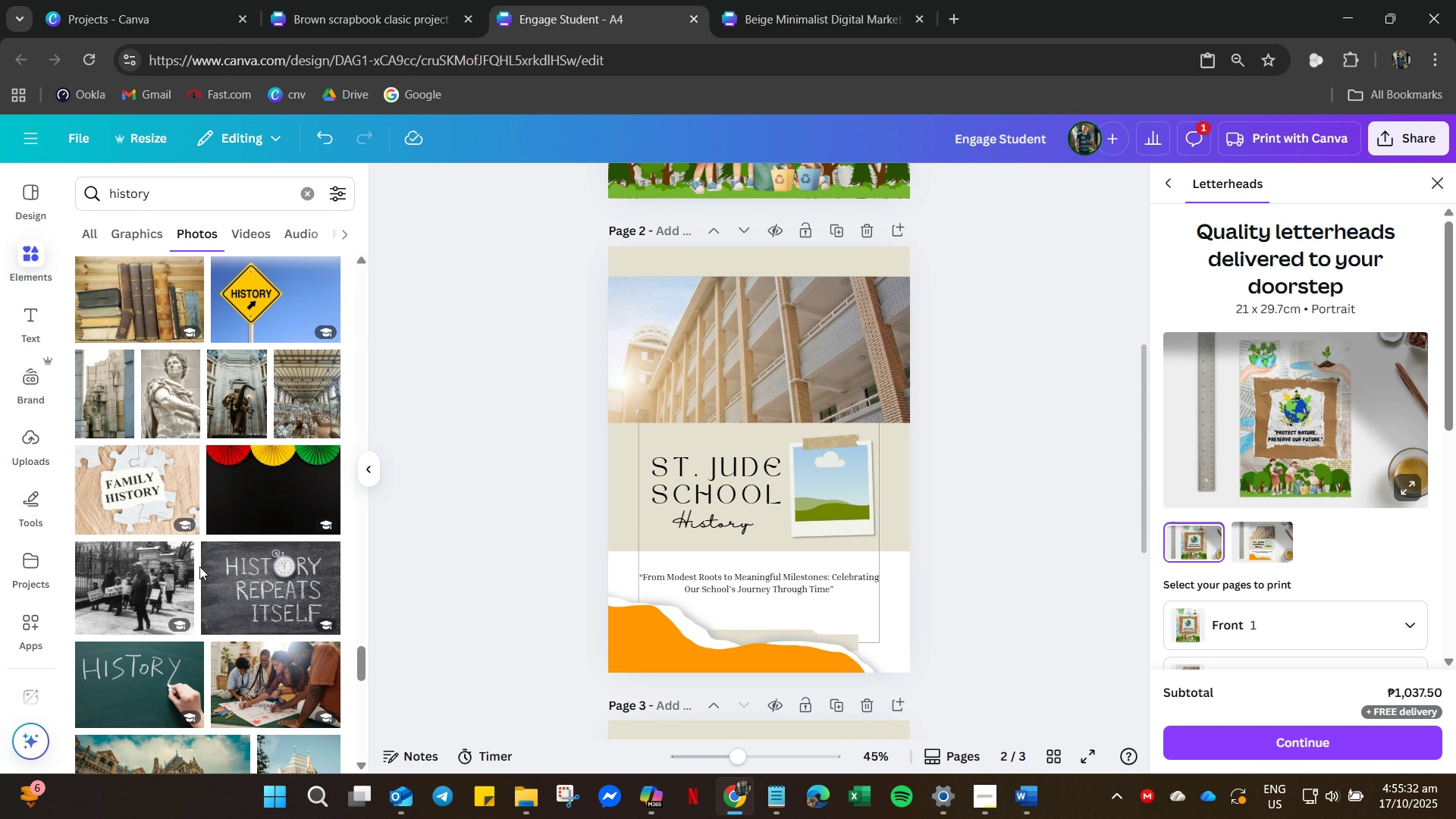 
scroll: coordinate [199, 566], scroll_direction: down, amount: 15.0
 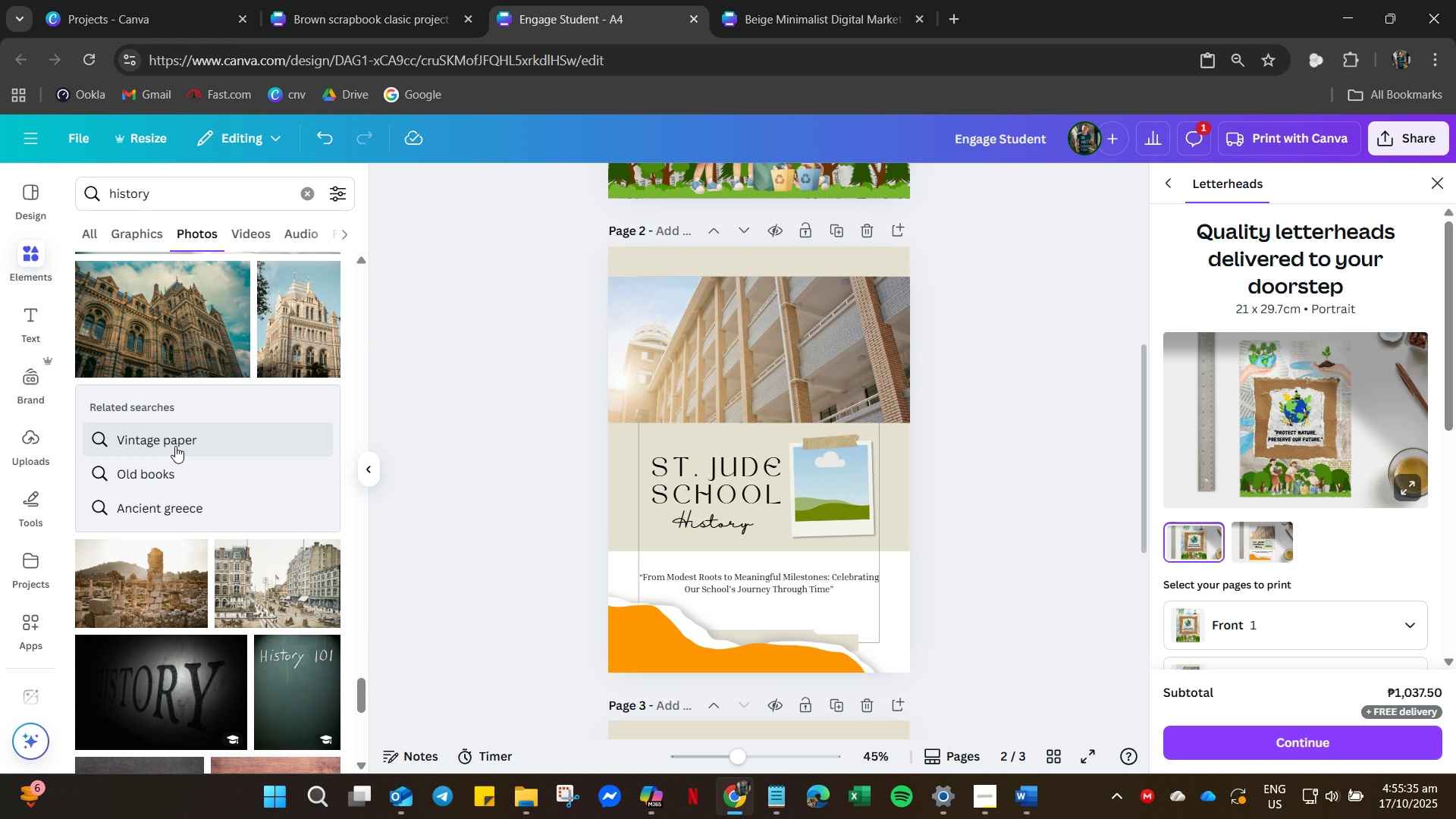 
left_click([176, 444])
 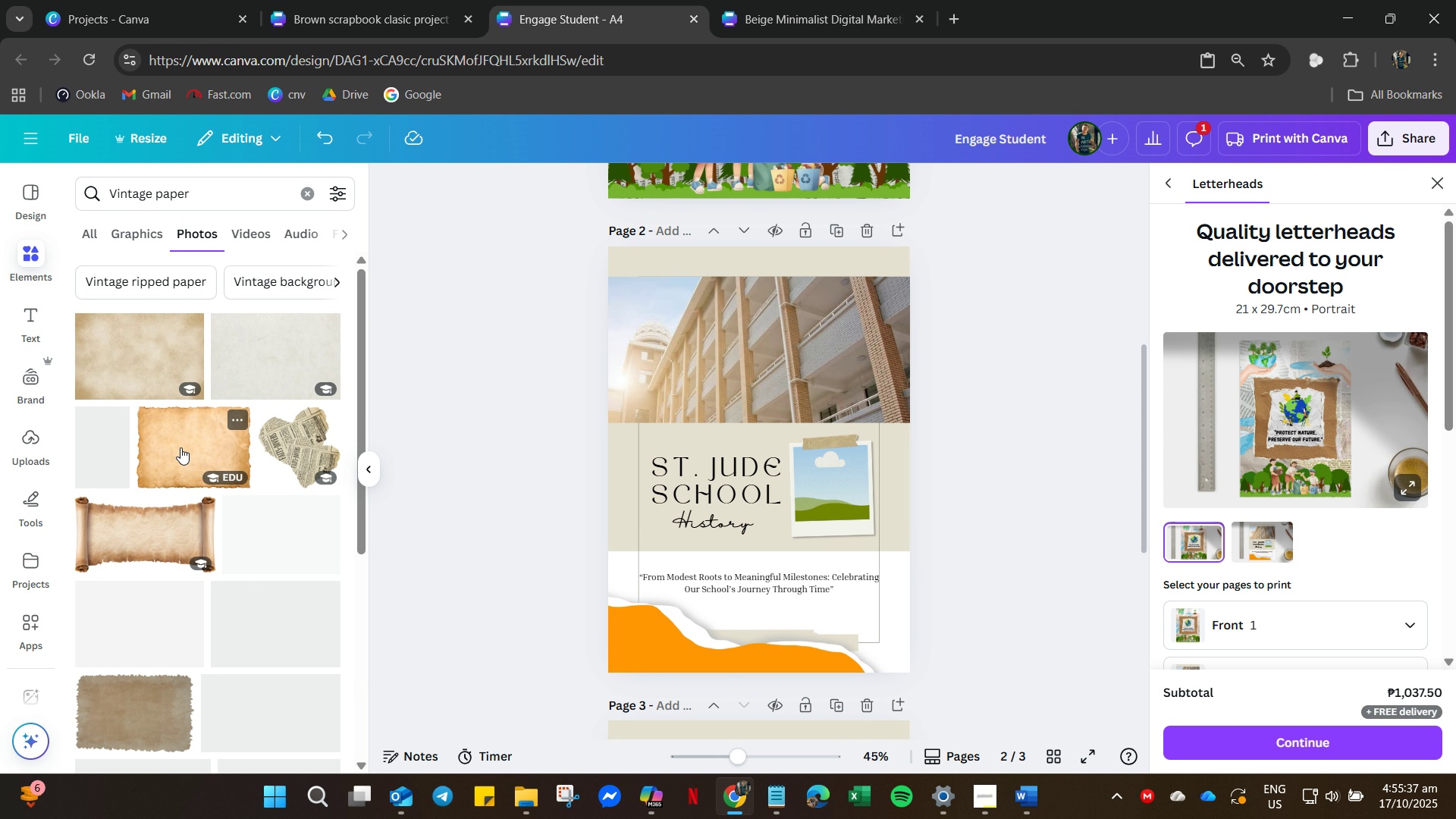 
scroll: coordinate [212, 538], scroll_direction: down, amount: 35.0
 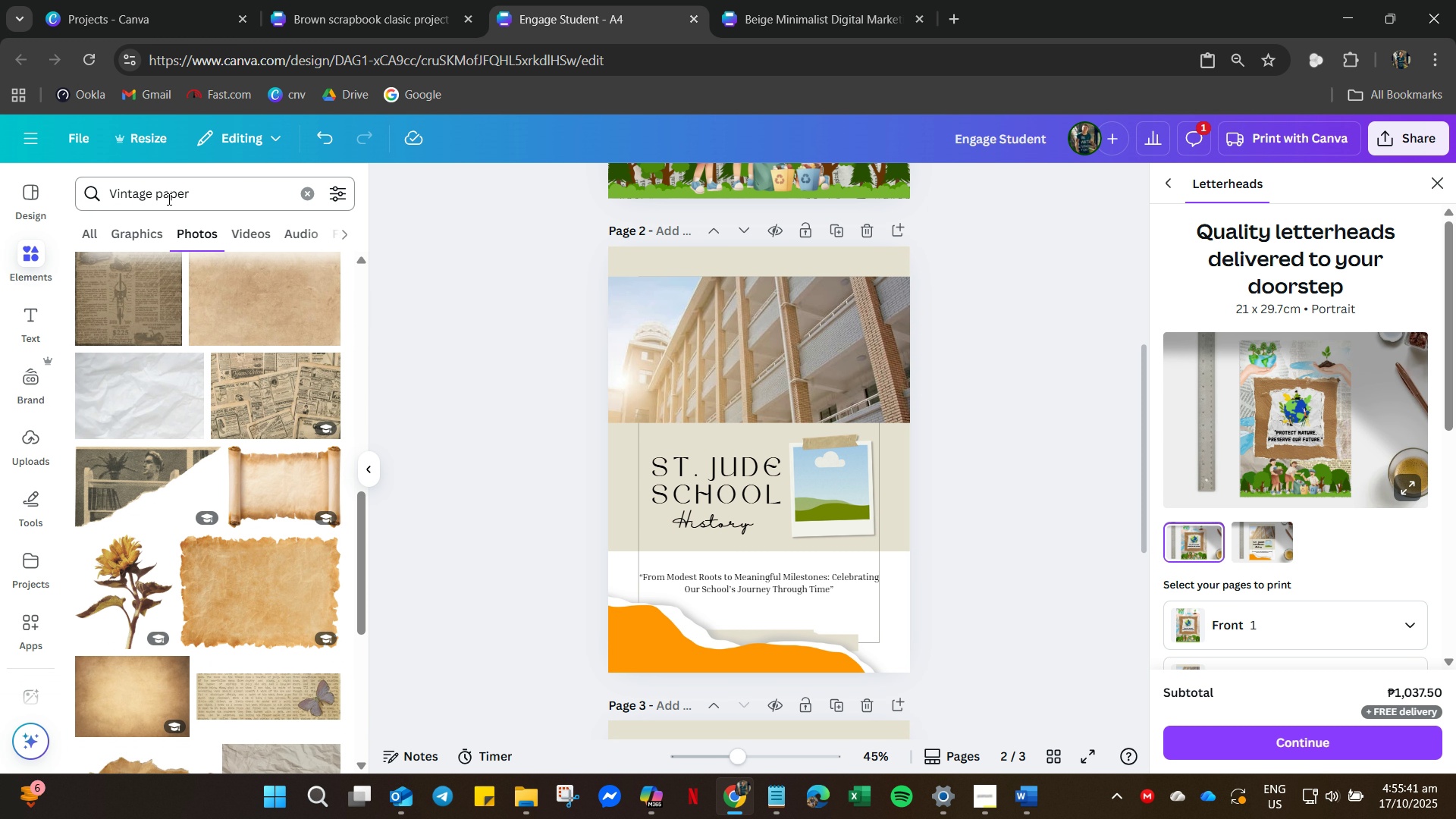 
double_click([168, 199])
 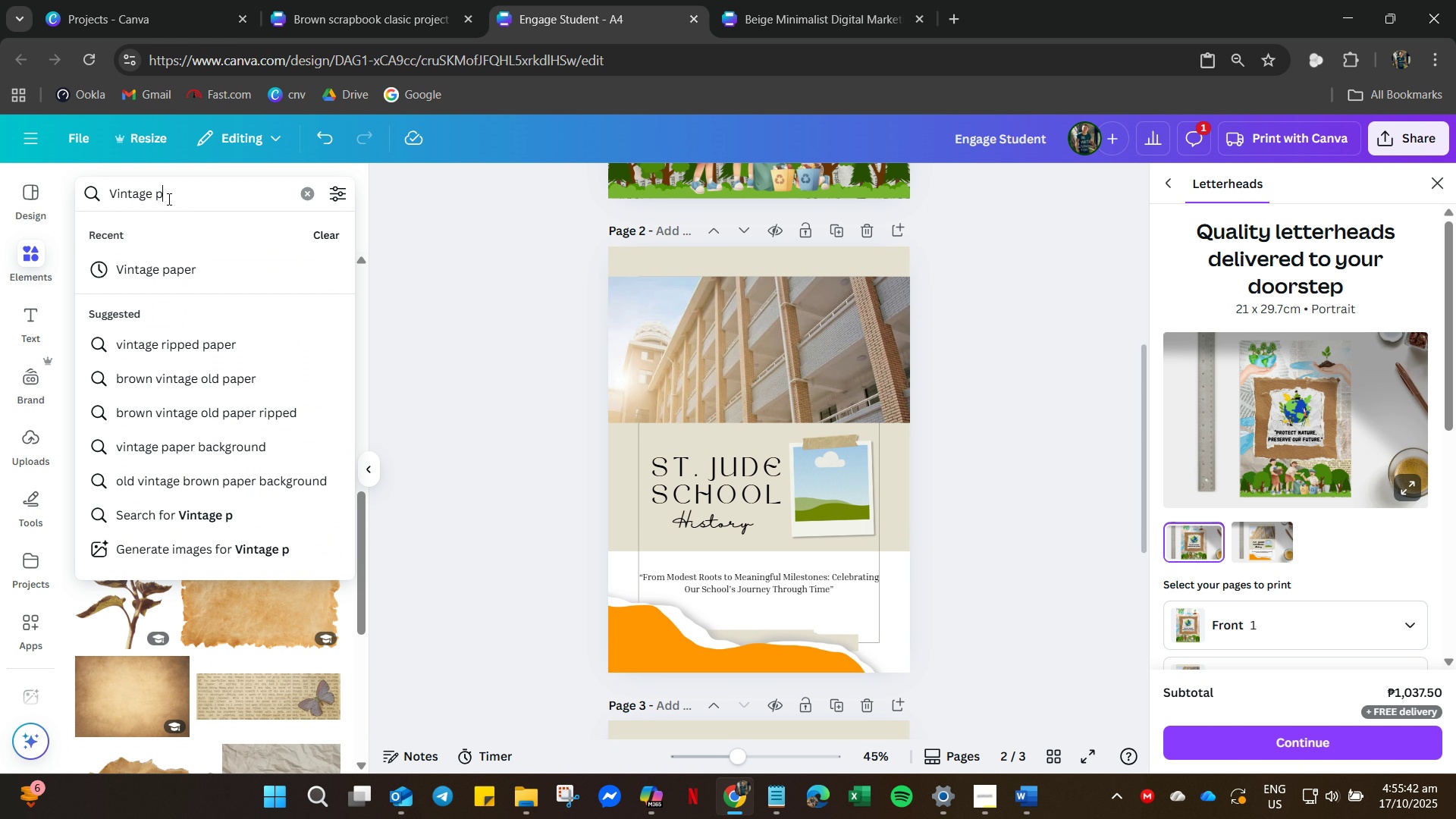 
type(pictures)
 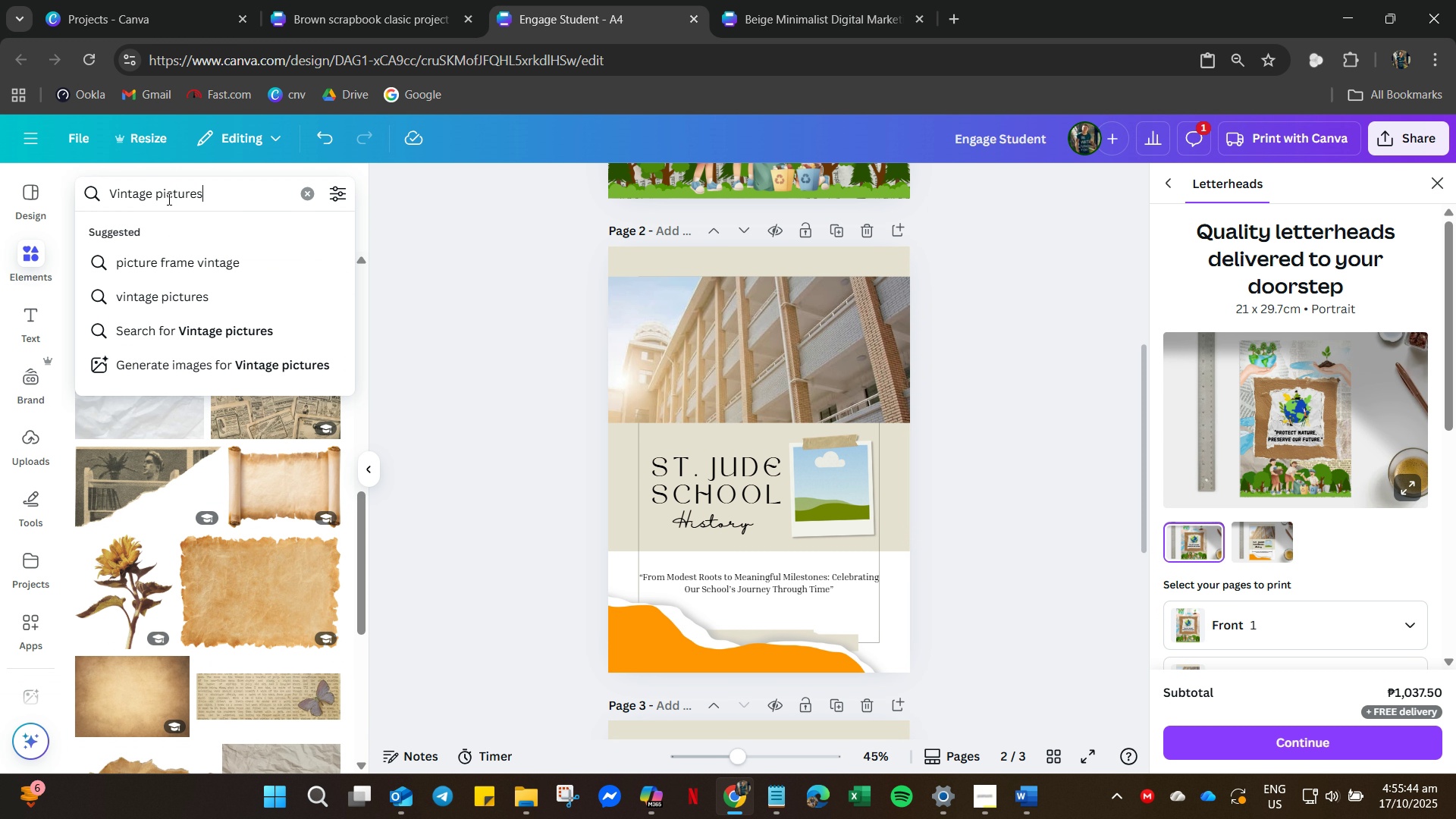 
key(Enter)
 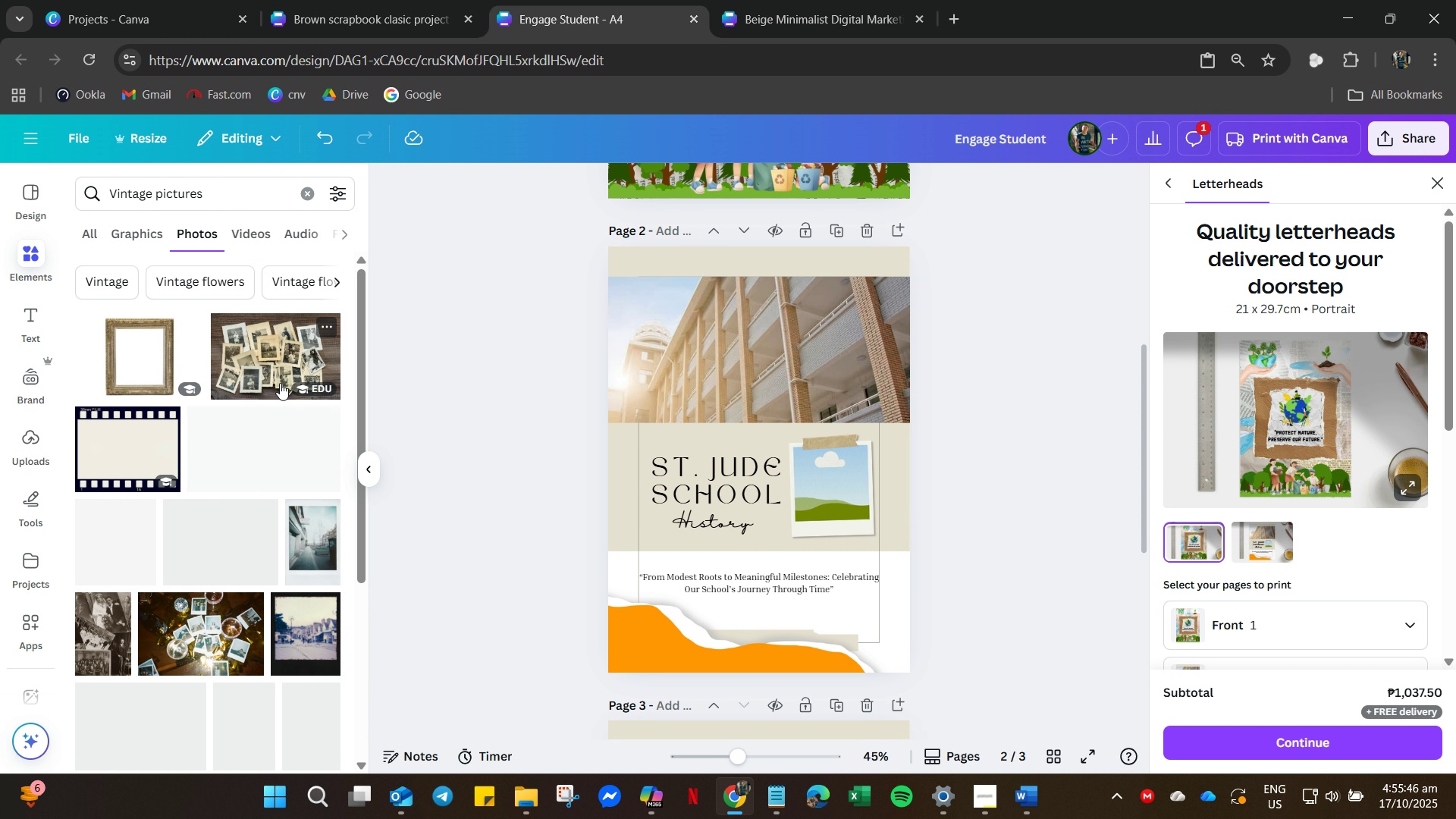 
scroll: coordinate [204, 504], scroll_direction: down, amount: 36.0
 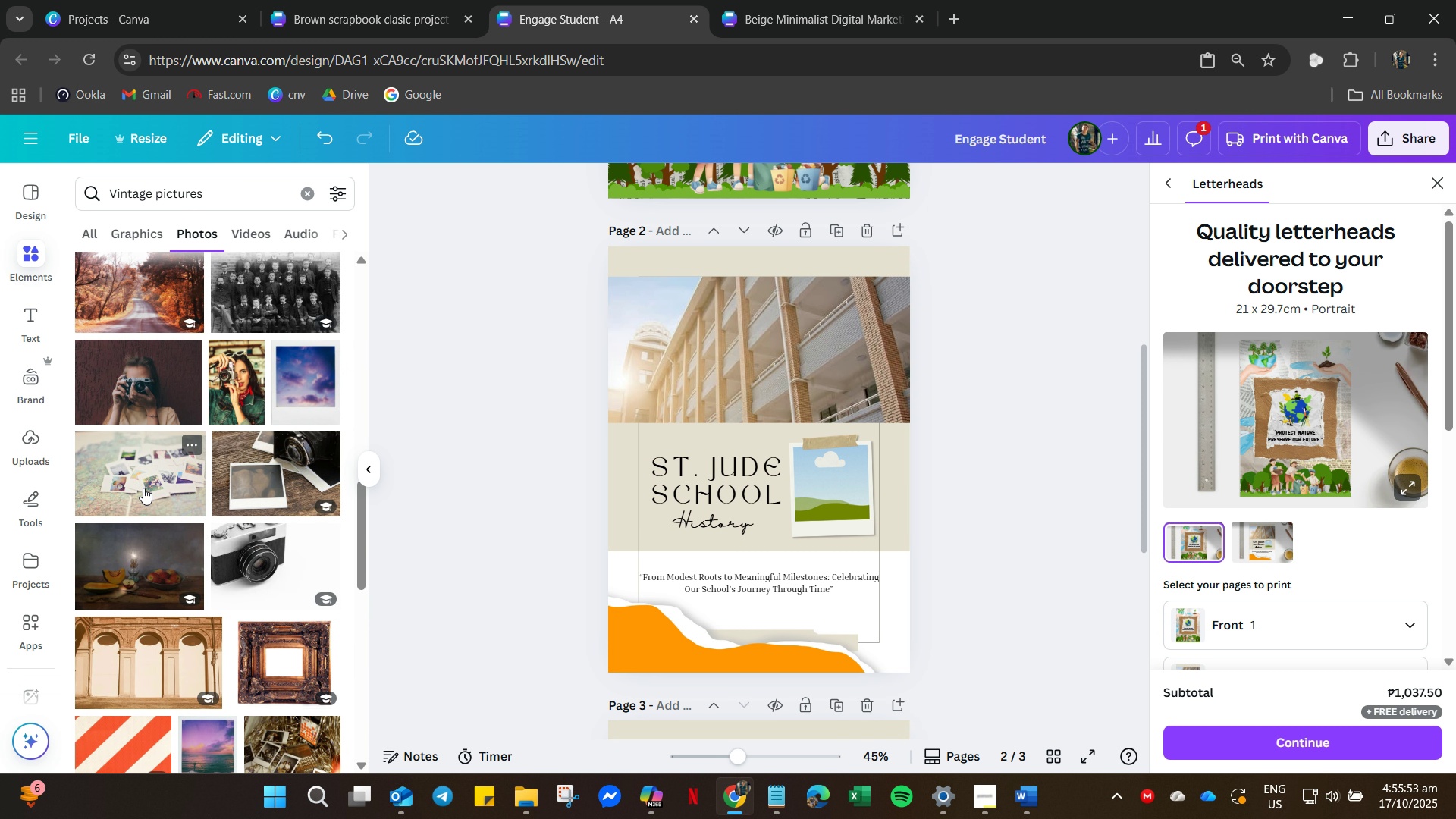 
scroll: coordinate [143, 544], scroll_direction: down, amount: 61.0
 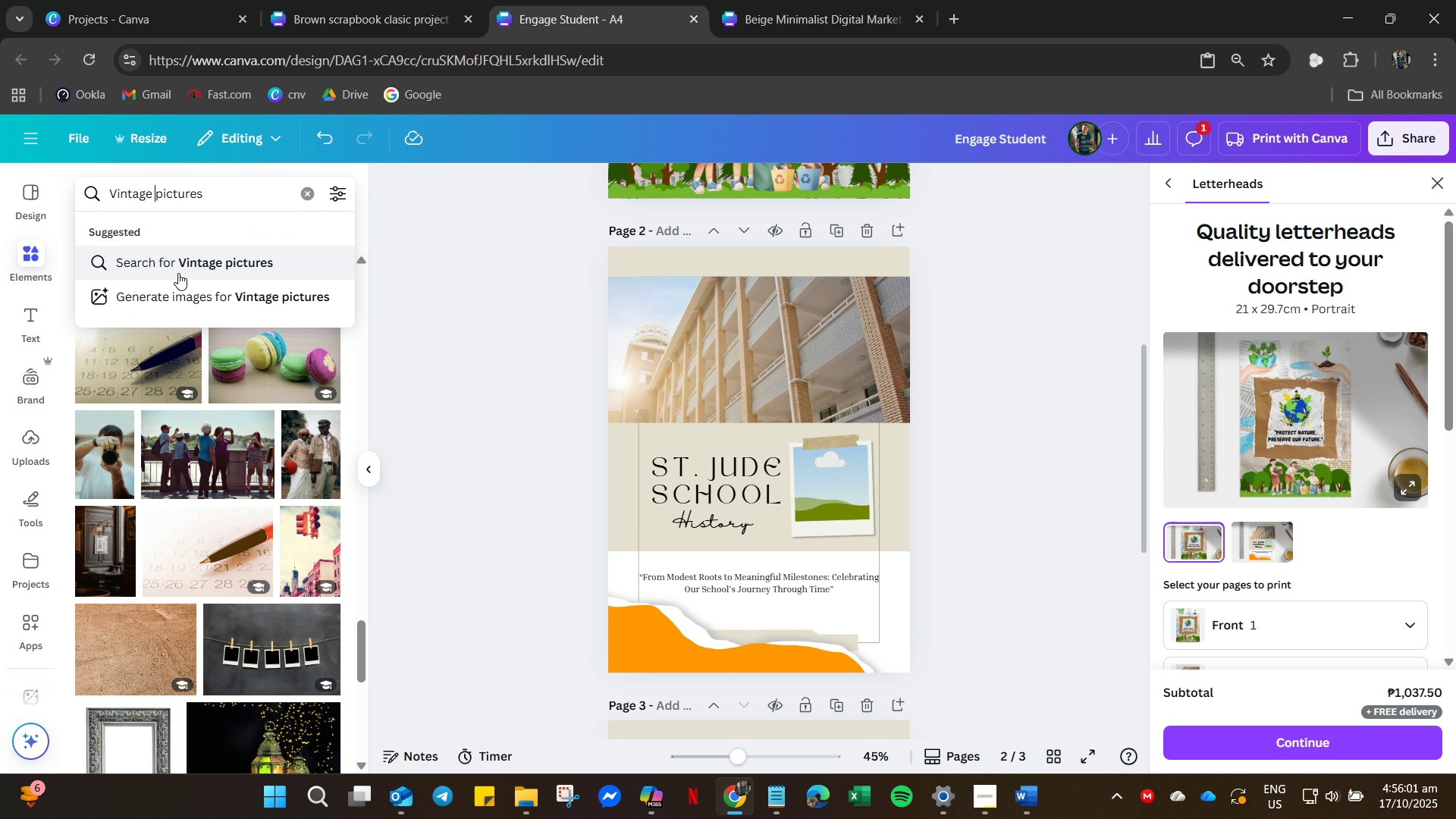 
type(building )
 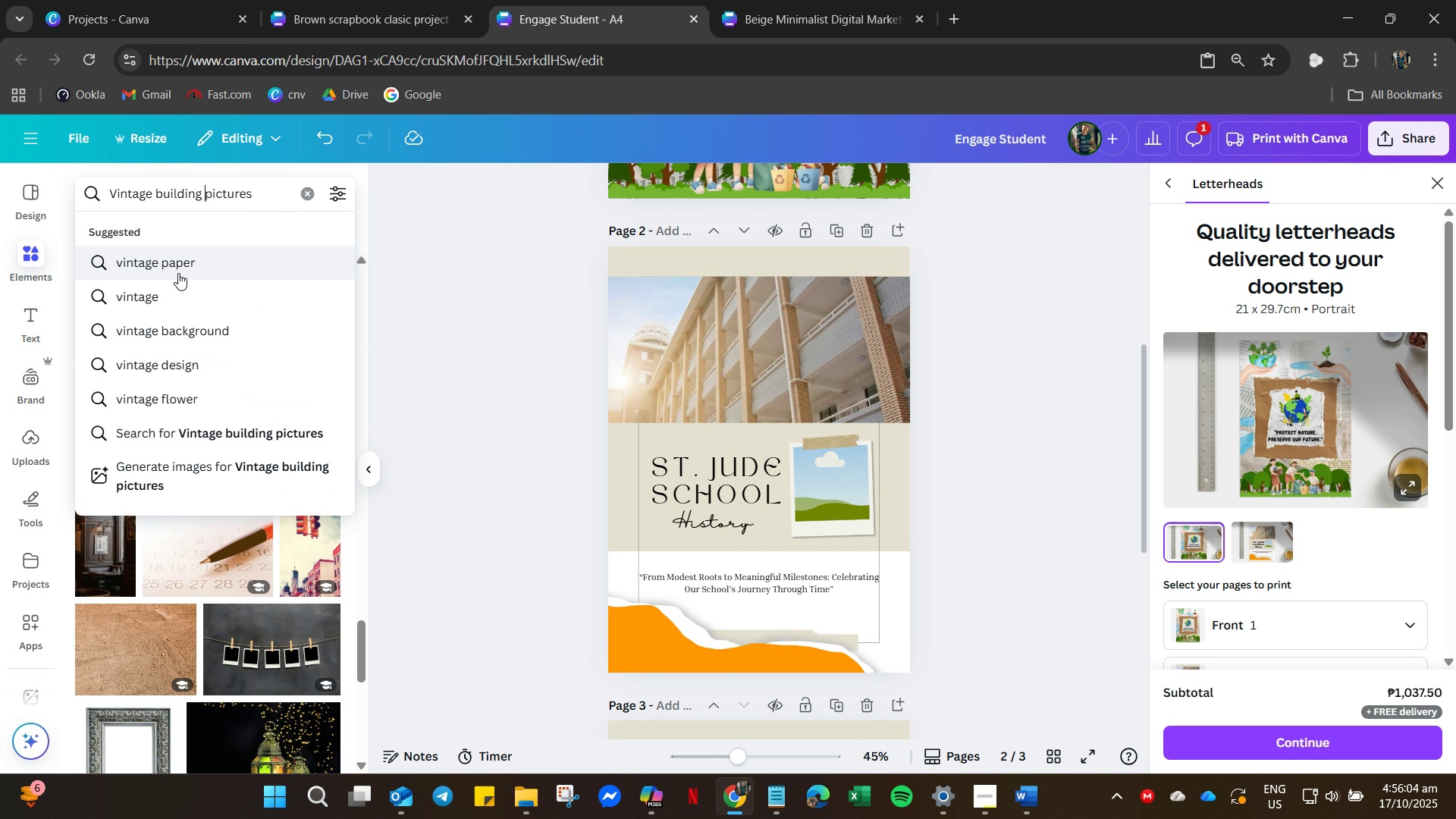 
key(Enter)
 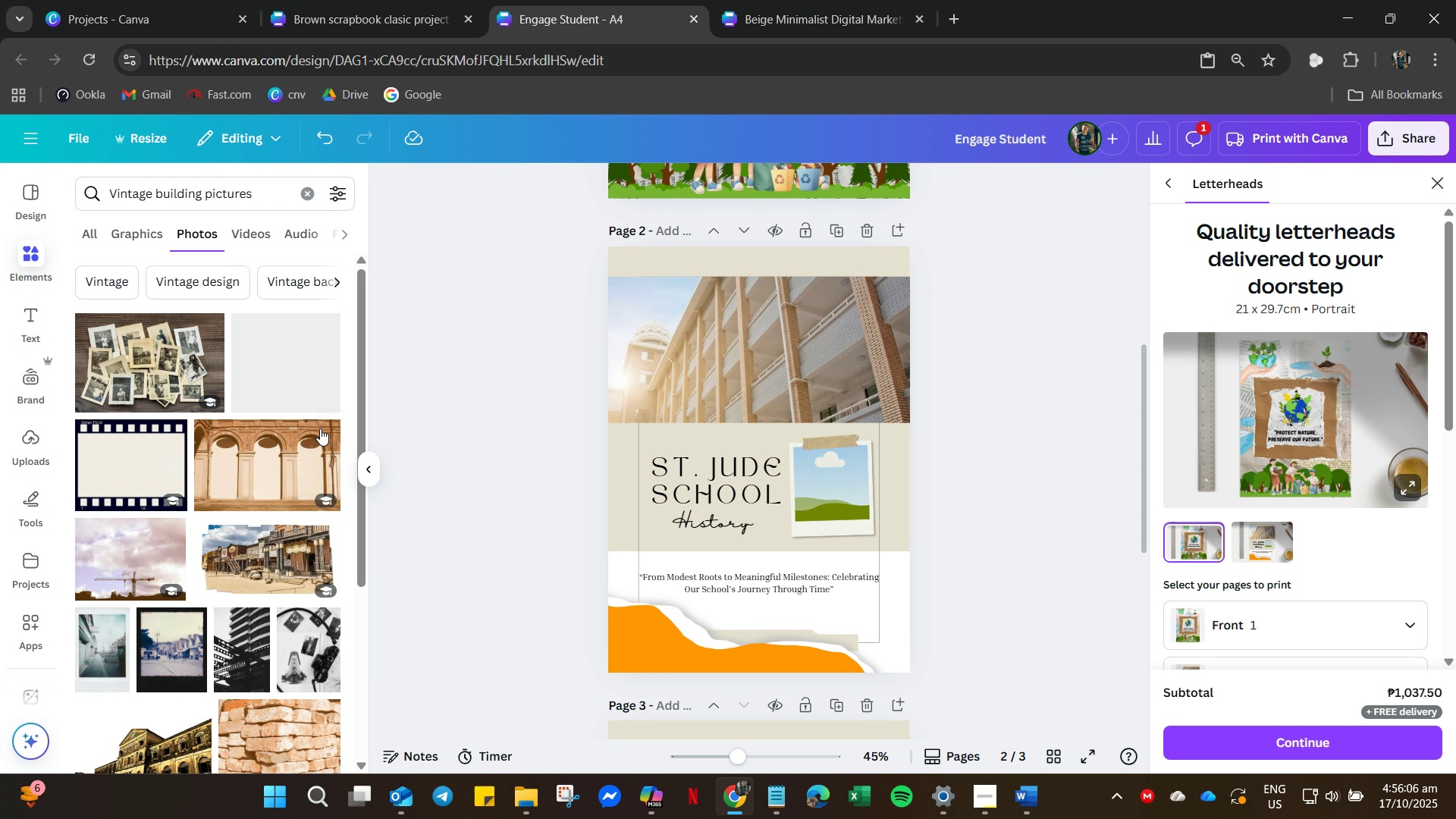 
scroll: coordinate [174, 598], scroll_direction: down, amount: 46.0
 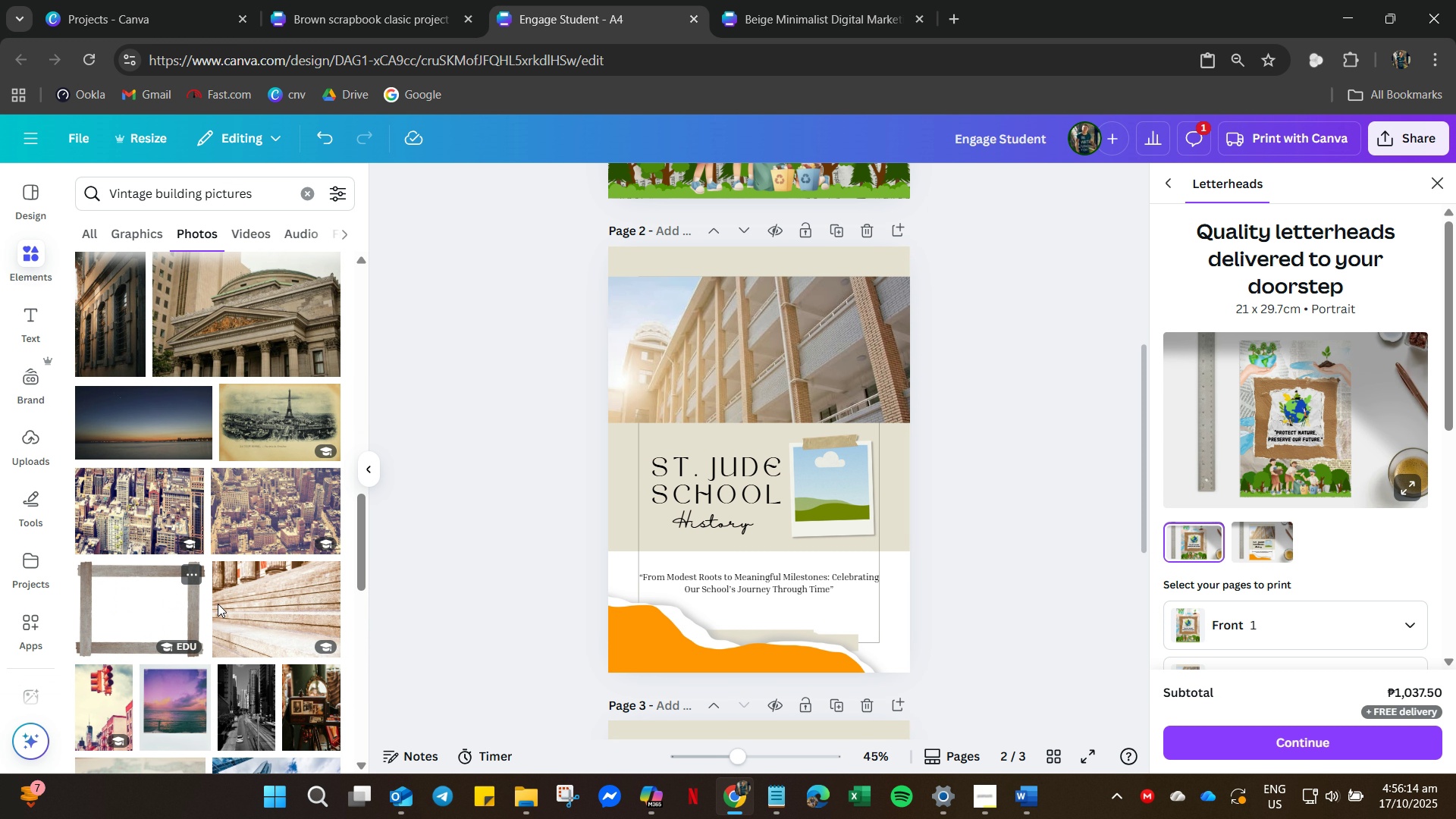 
scroll: coordinate [190, 614], scroll_direction: down, amount: 80.0
 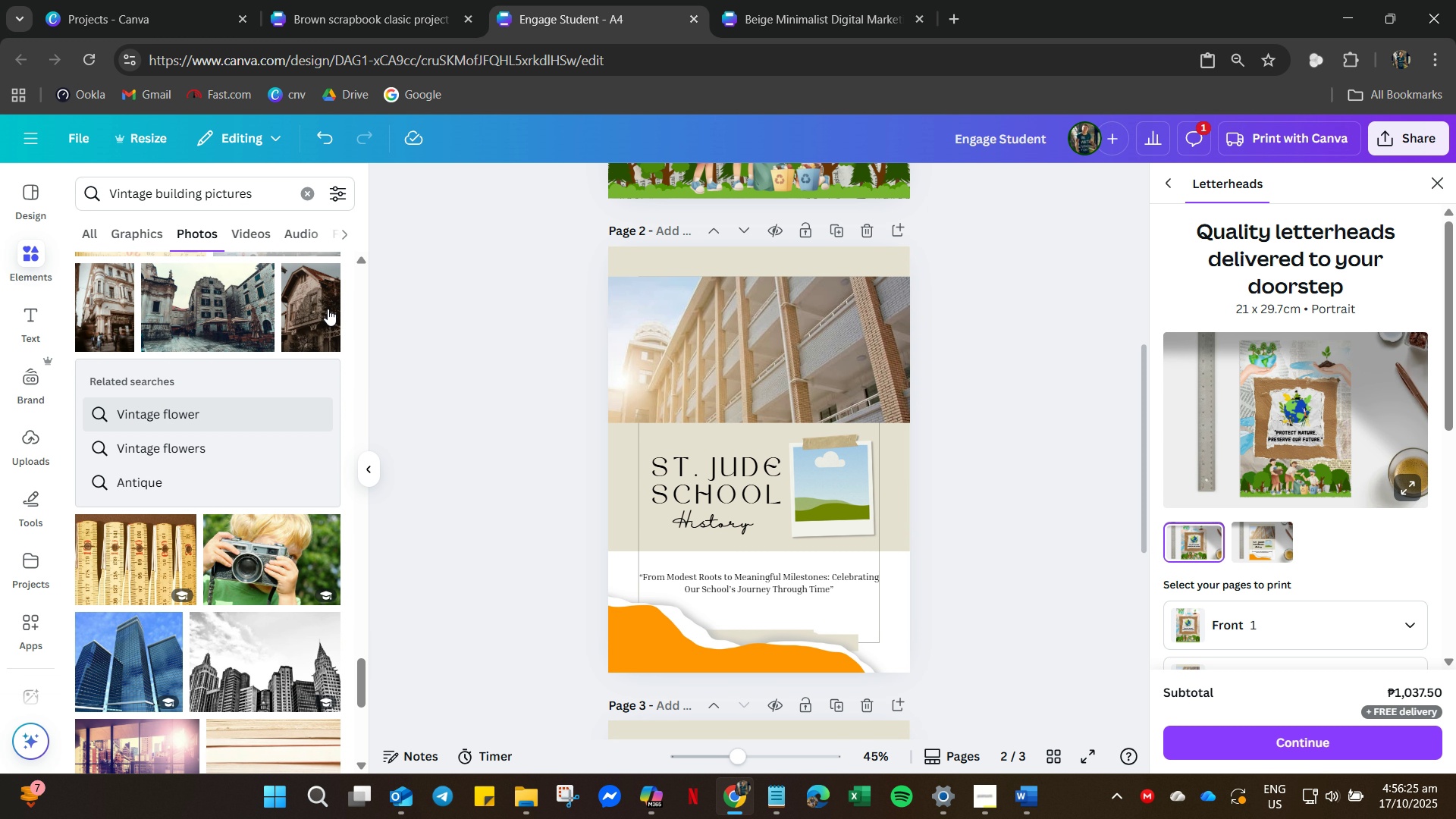 
left_click_drag(start_coordinate=[328, 309], to_coordinate=[806, 443])
 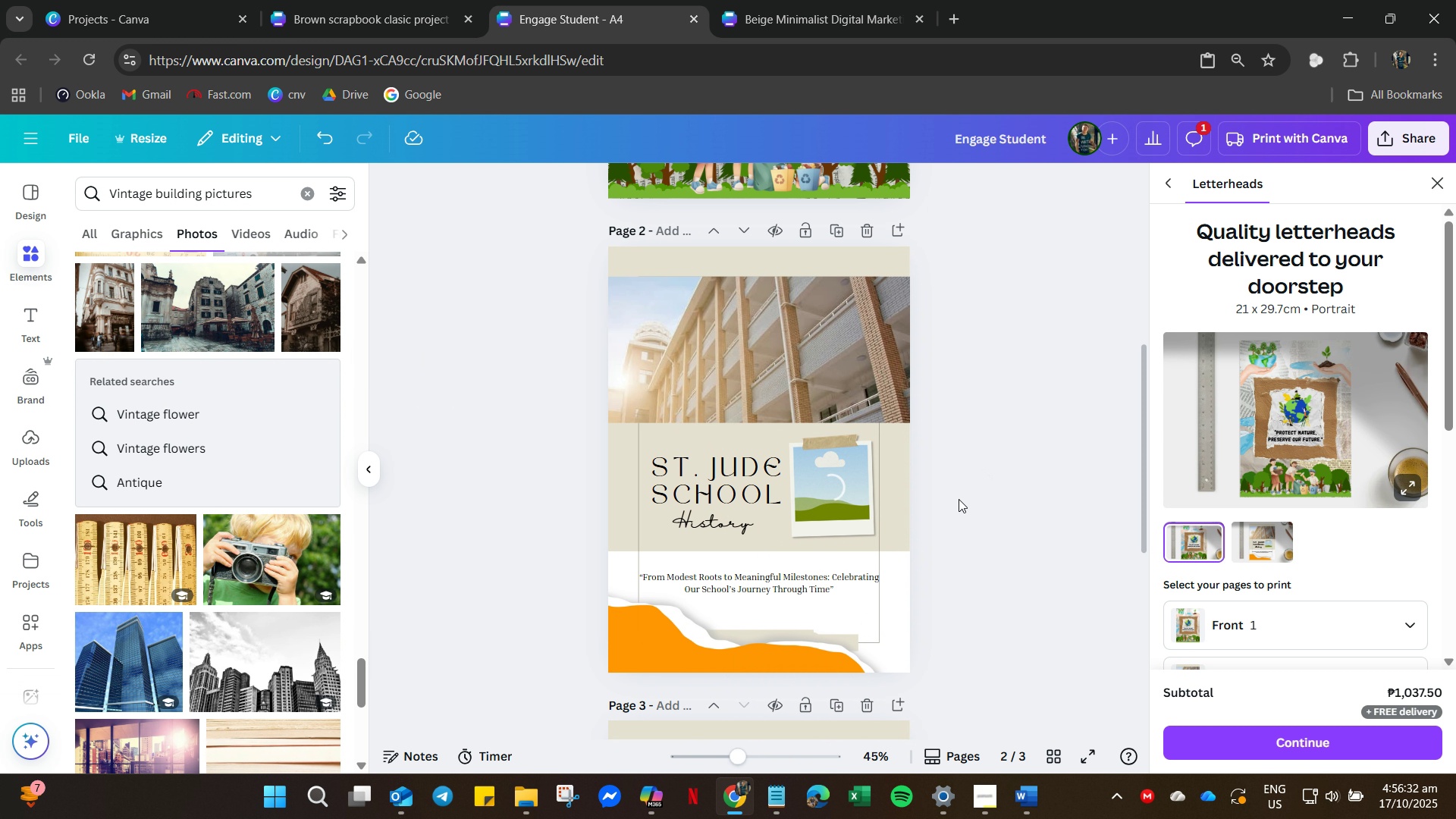 
scroll: coordinate [189, 620], scroll_direction: down, amount: 14.0
 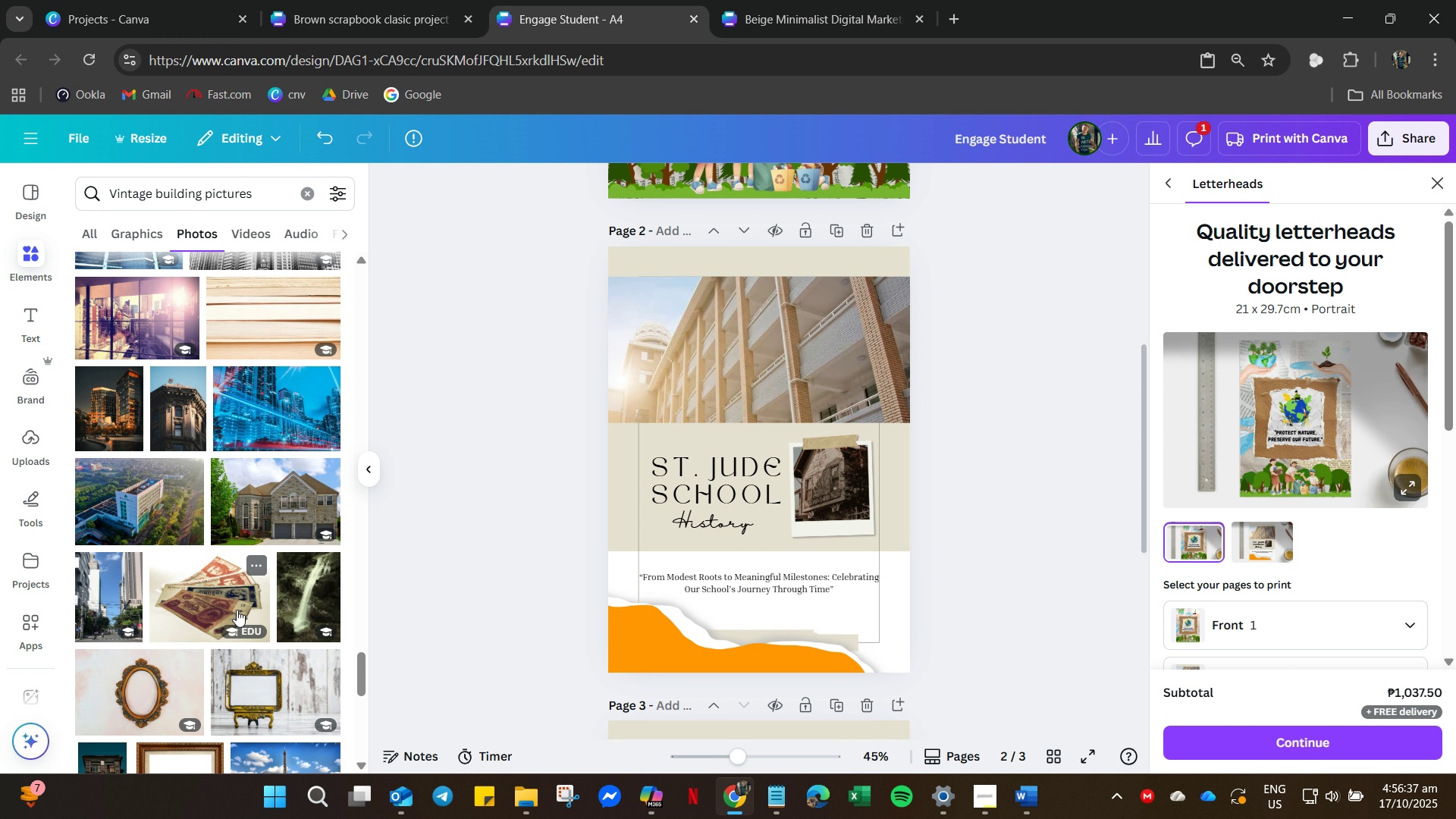 
double_click([820, 491])
 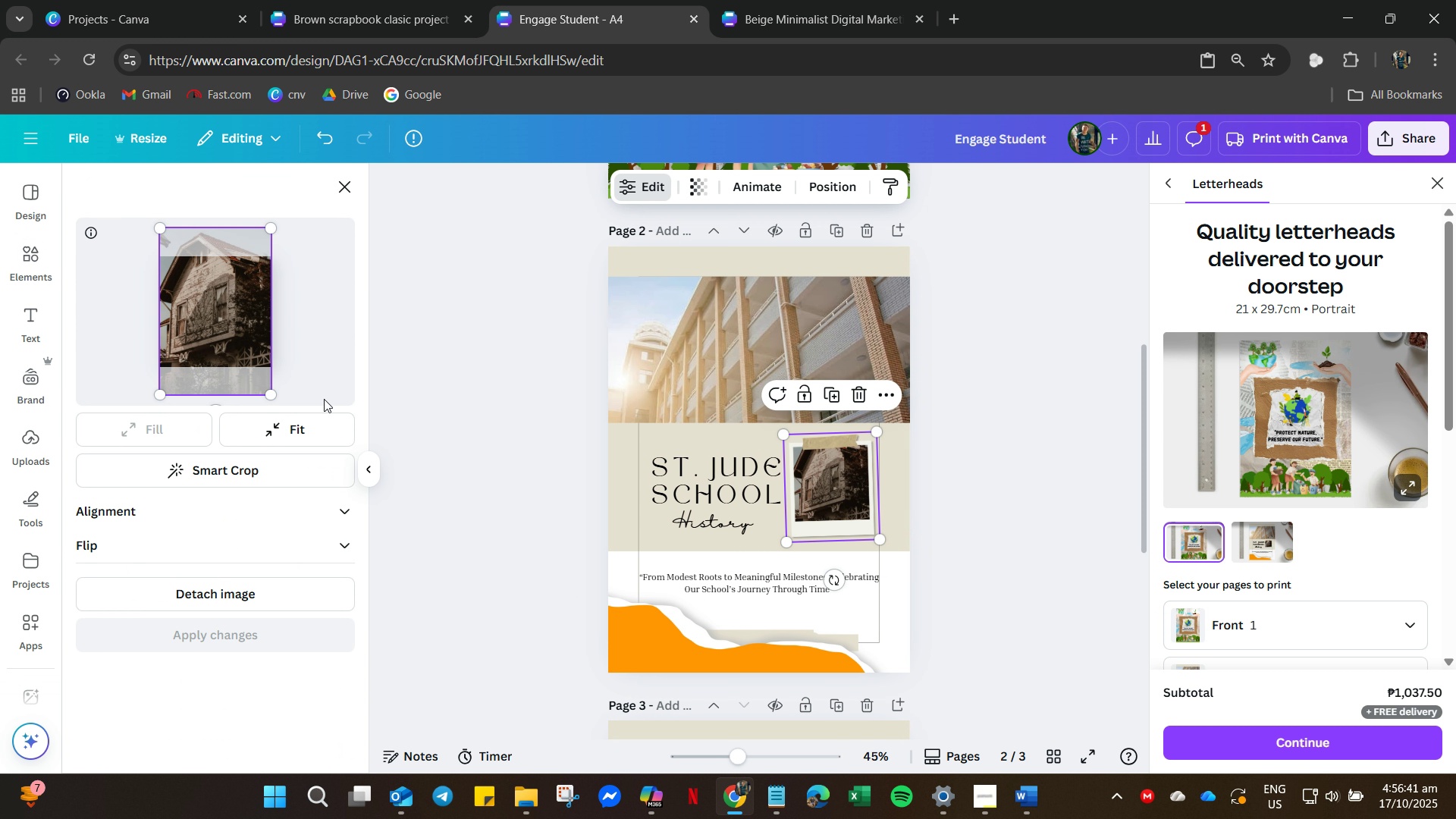 
left_click_drag(start_coordinate=[248, 327], to_coordinate=[248, 359])
 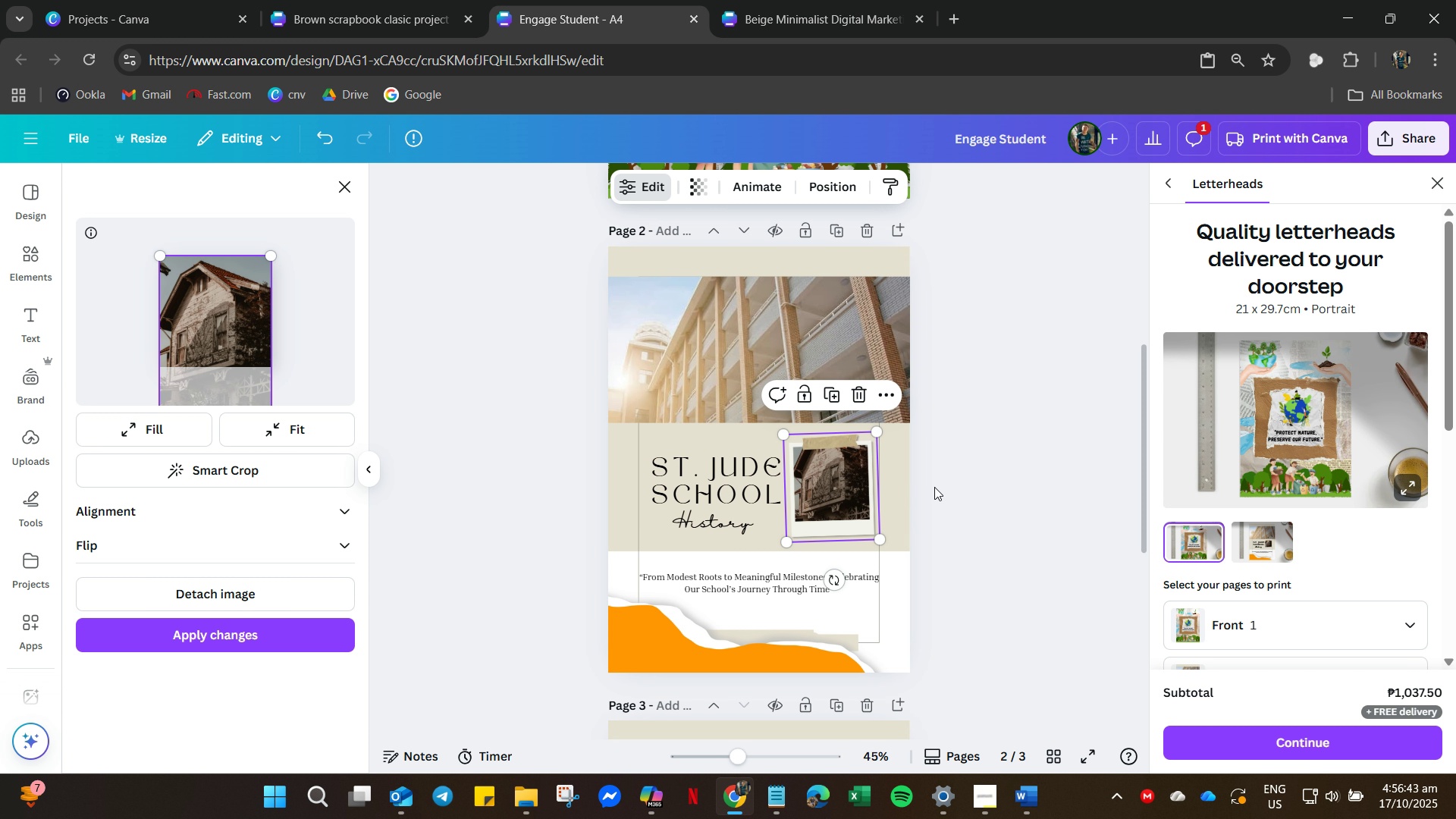 
left_click([941, 487])
 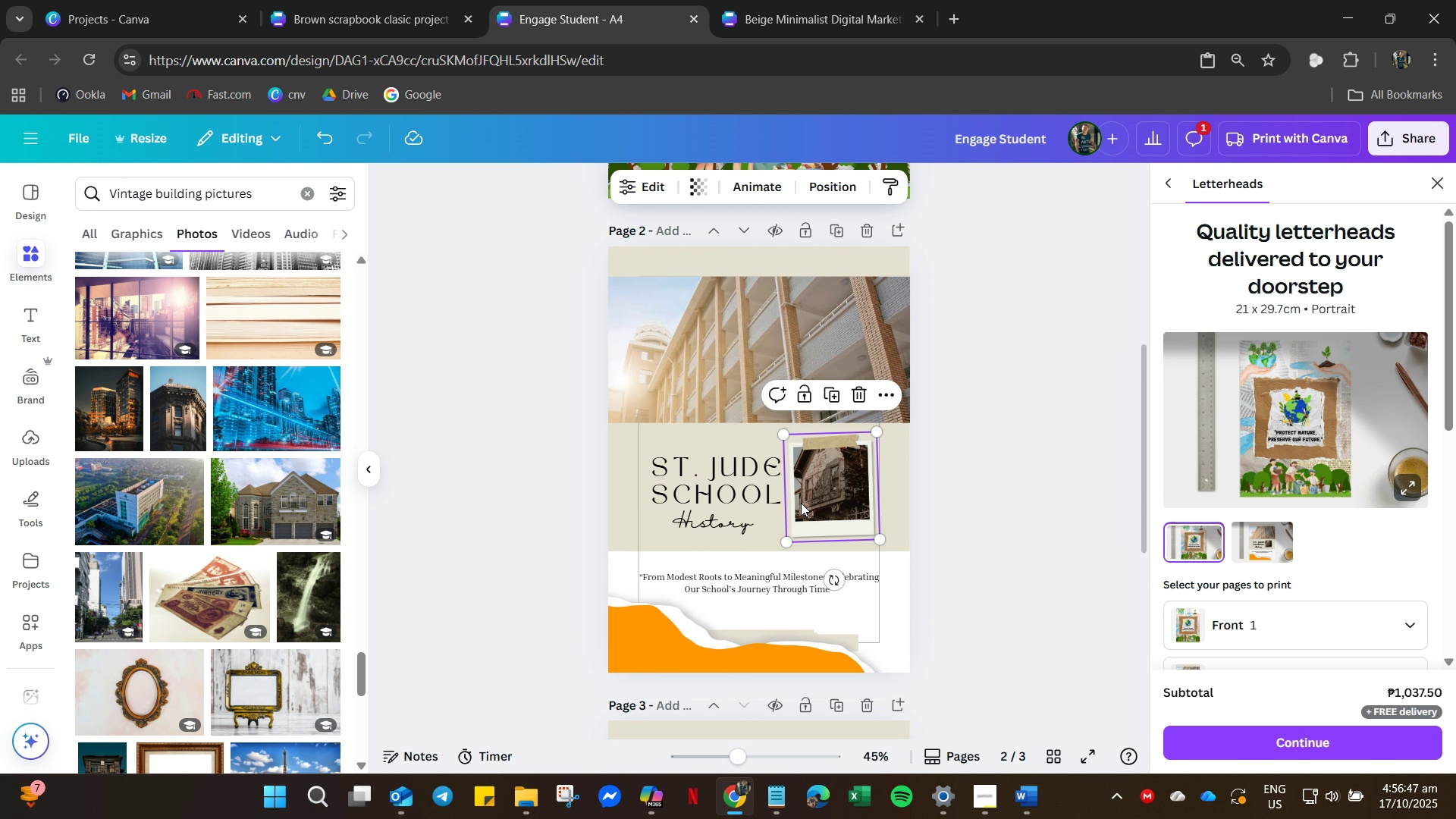 
key(Control+Z)
 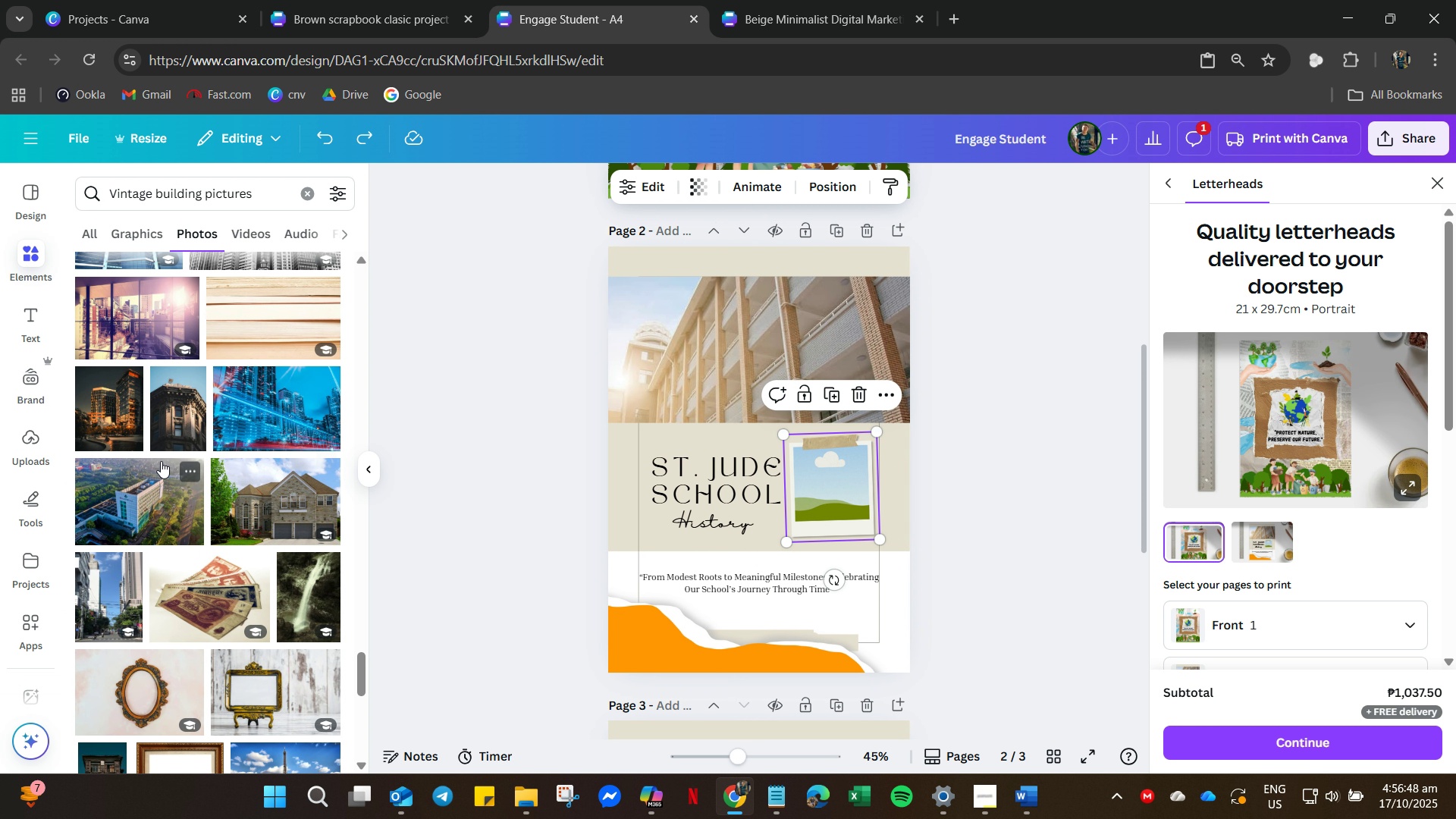 
scroll: coordinate [165, 552], scroll_direction: down, amount: 28.0
 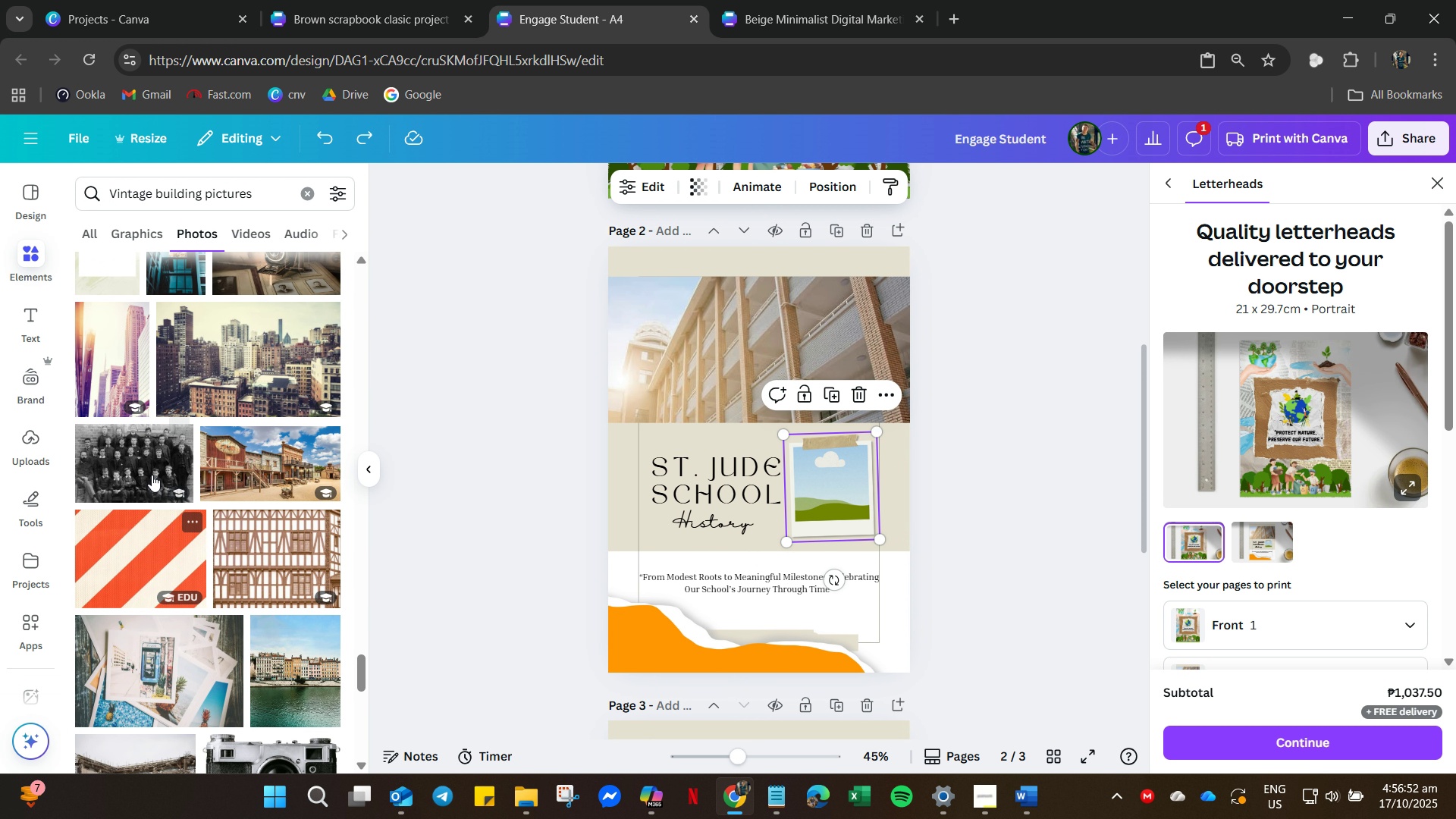 
left_click([149, 469])
 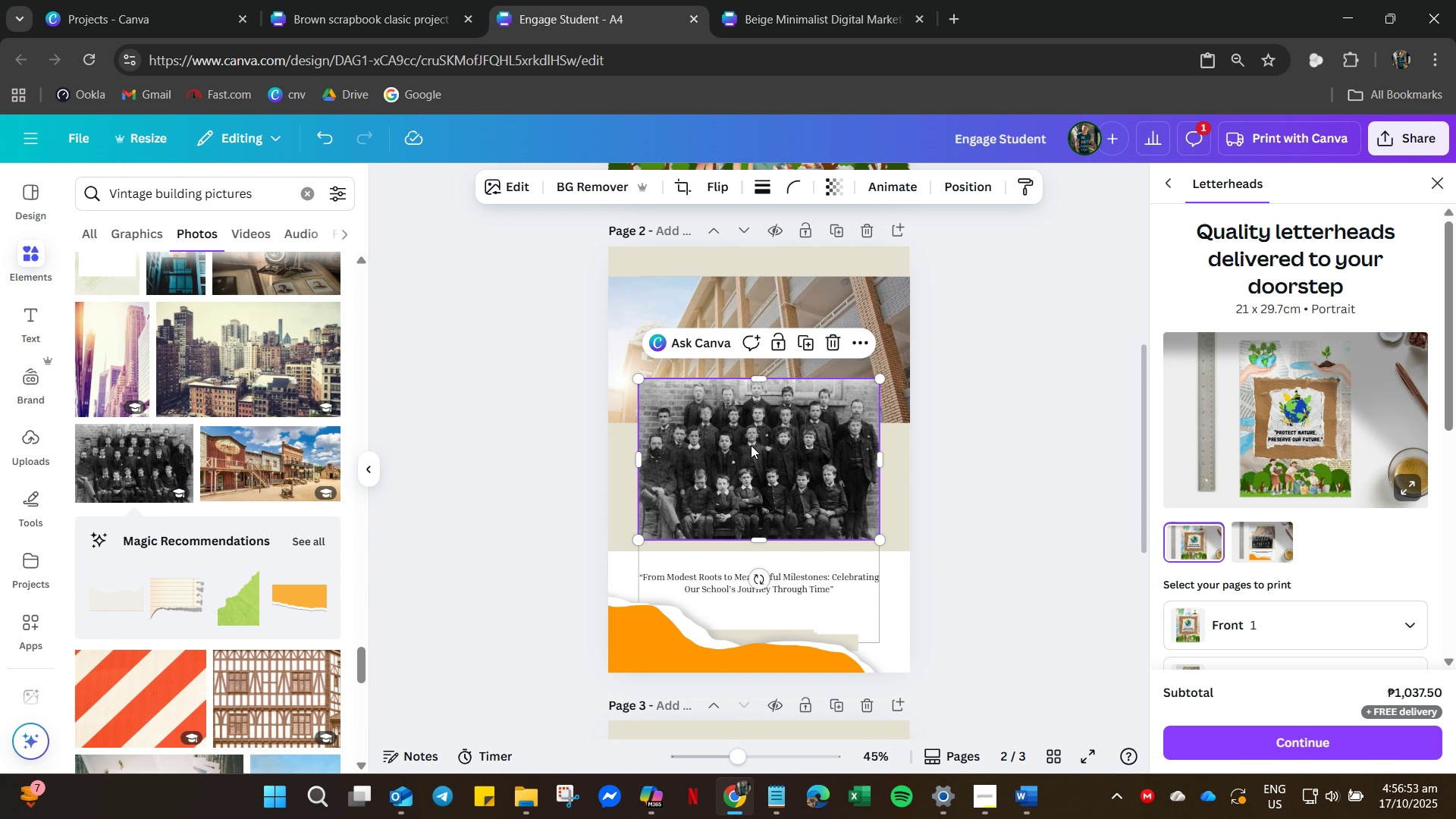 
left_click_drag(start_coordinate=[750, 444], to_coordinate=[824, 484])
 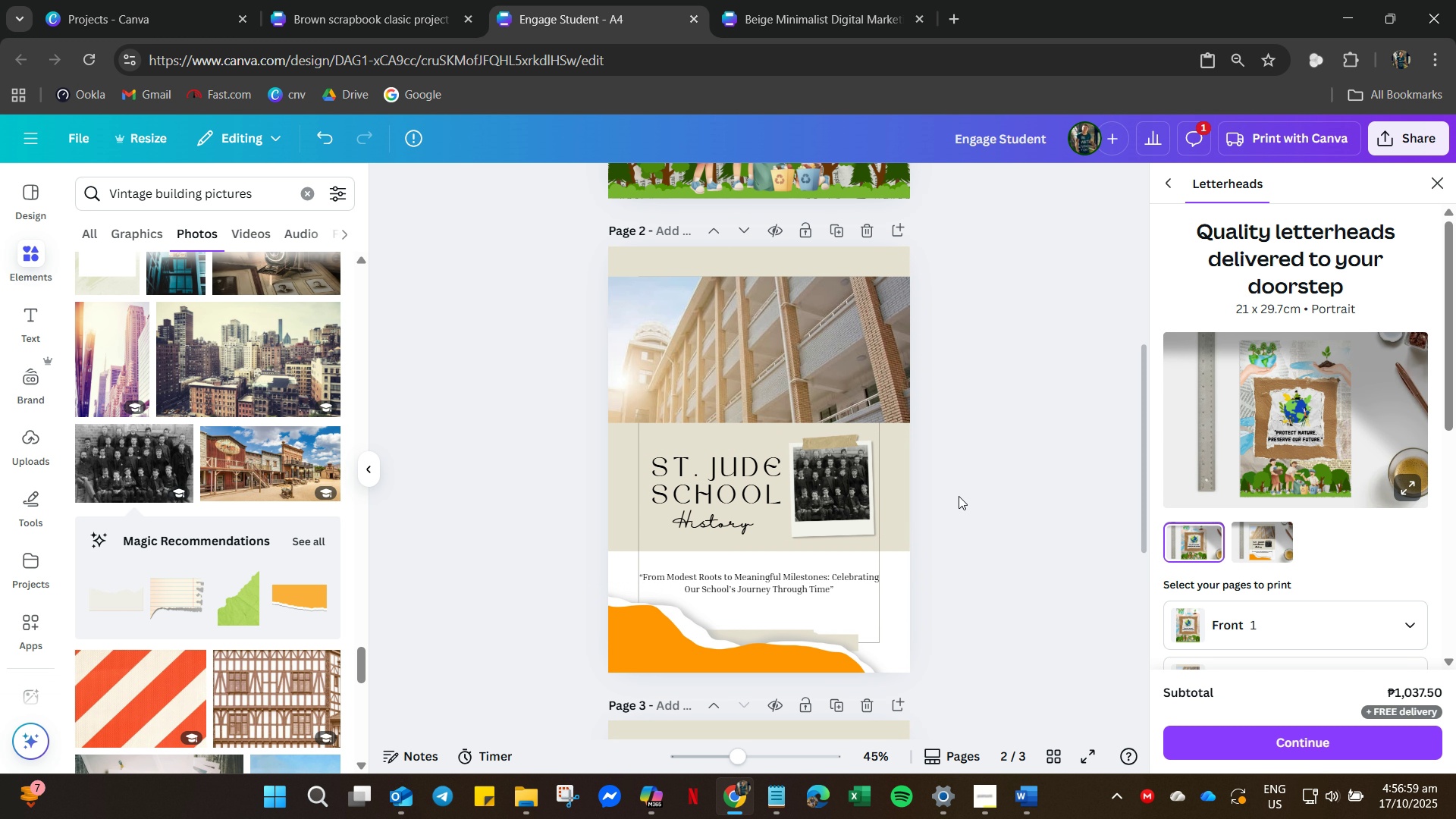 
wait(6.71)
 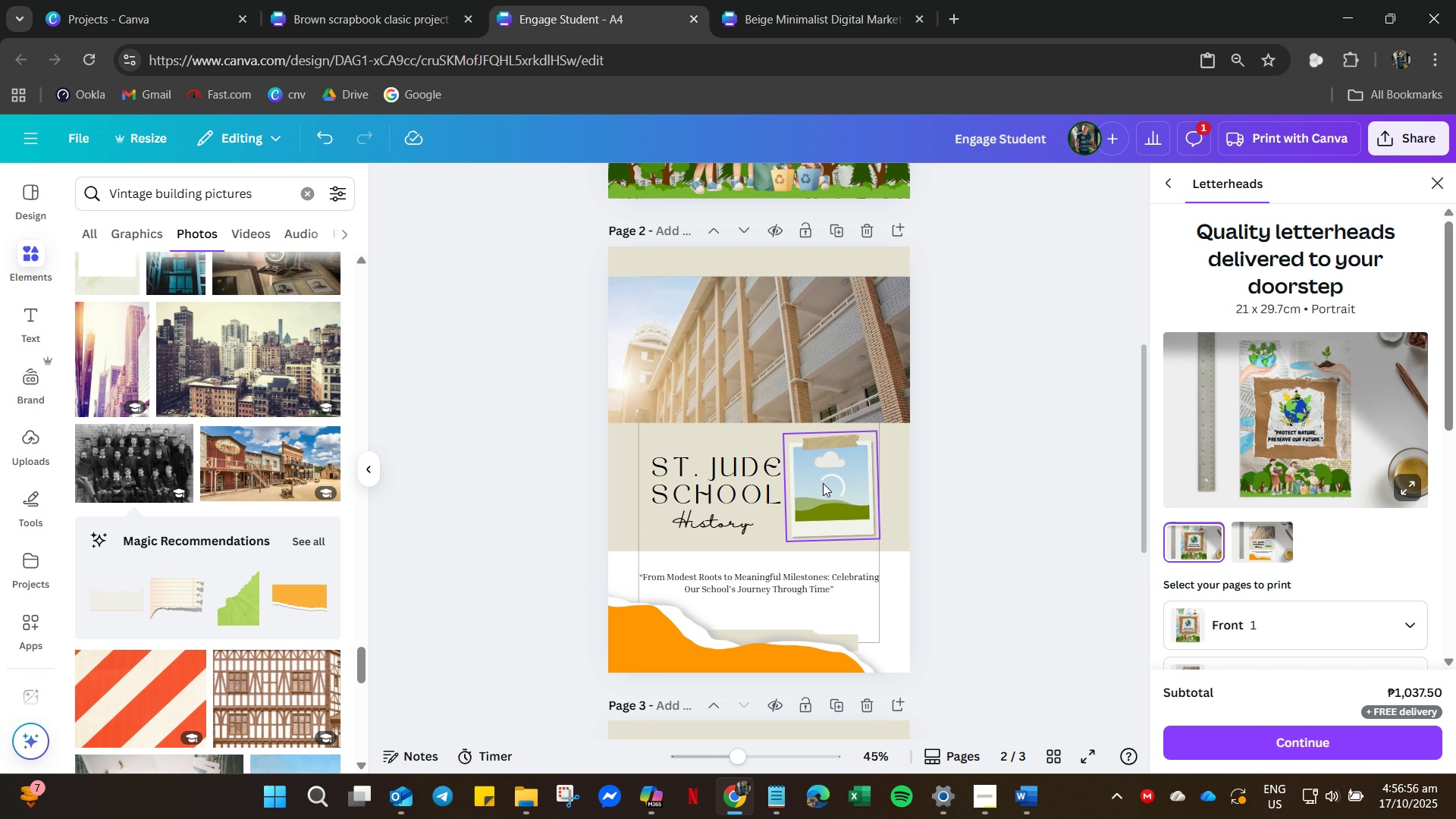 
key(Control+Z)
 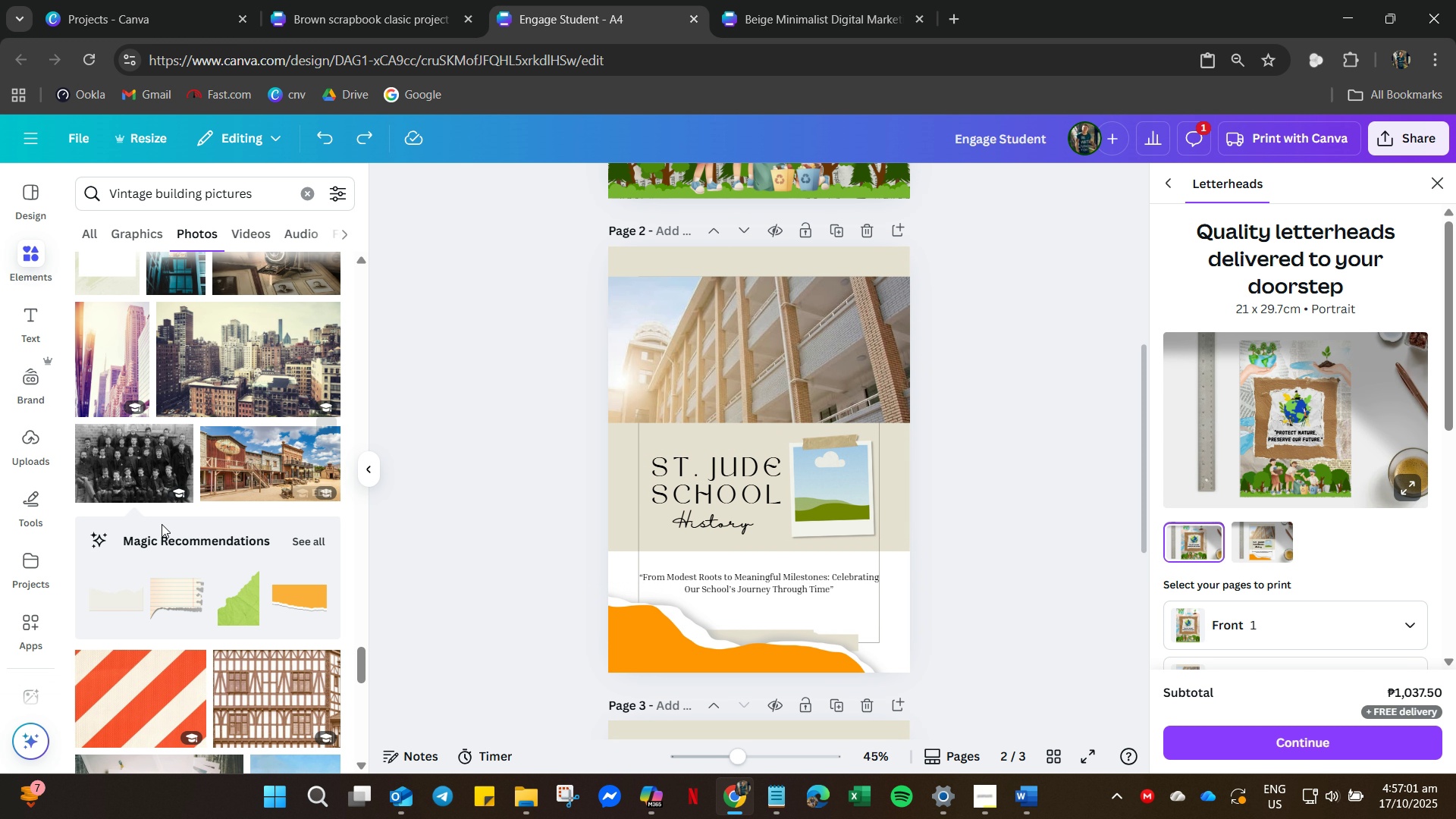 
scroll: coordinate [217, 618], scroll_direction: down, amount: 35.0
 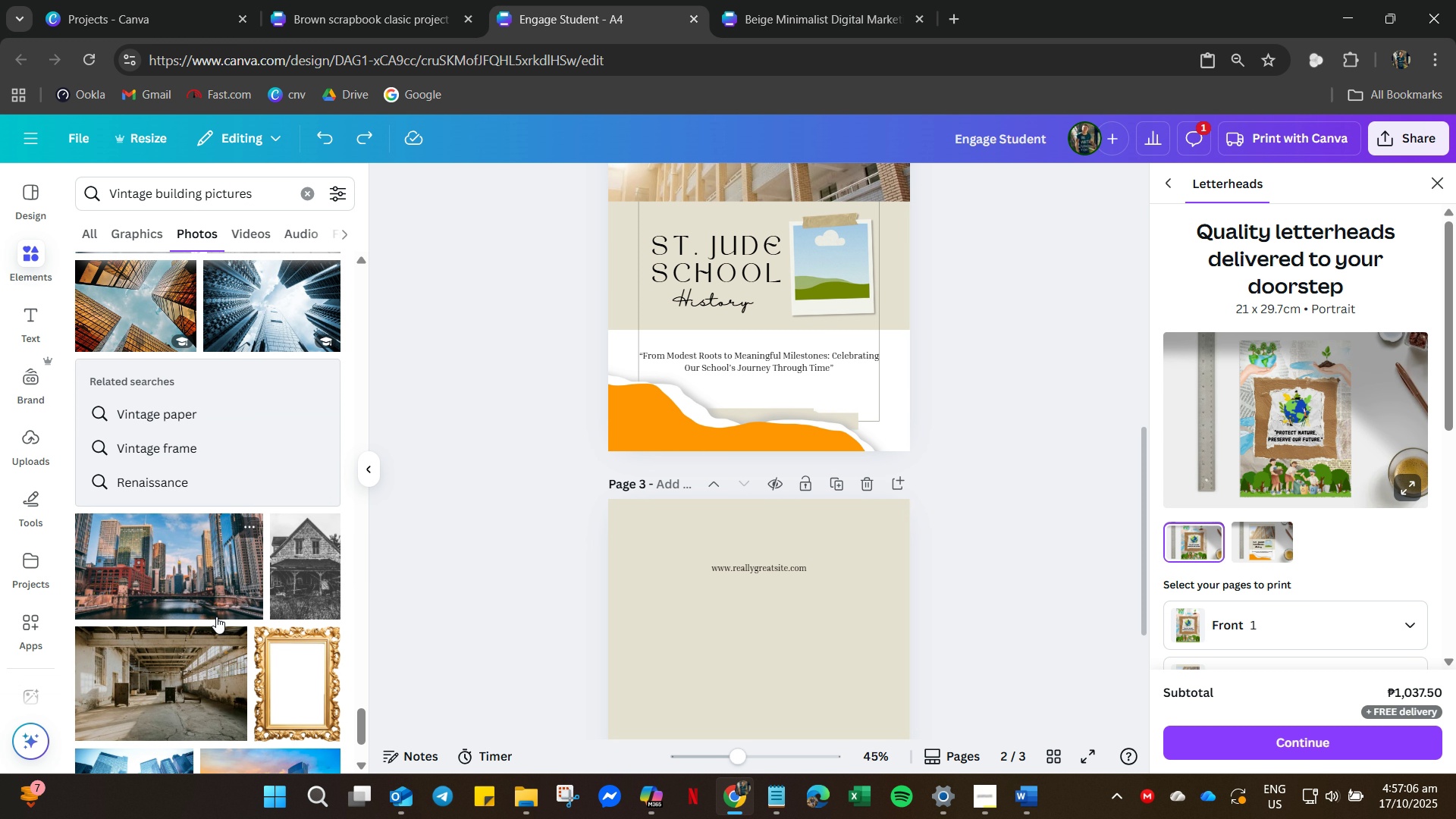 
scroll: coordinate [133, 575], scroll_direction: up, amount: 13.0
 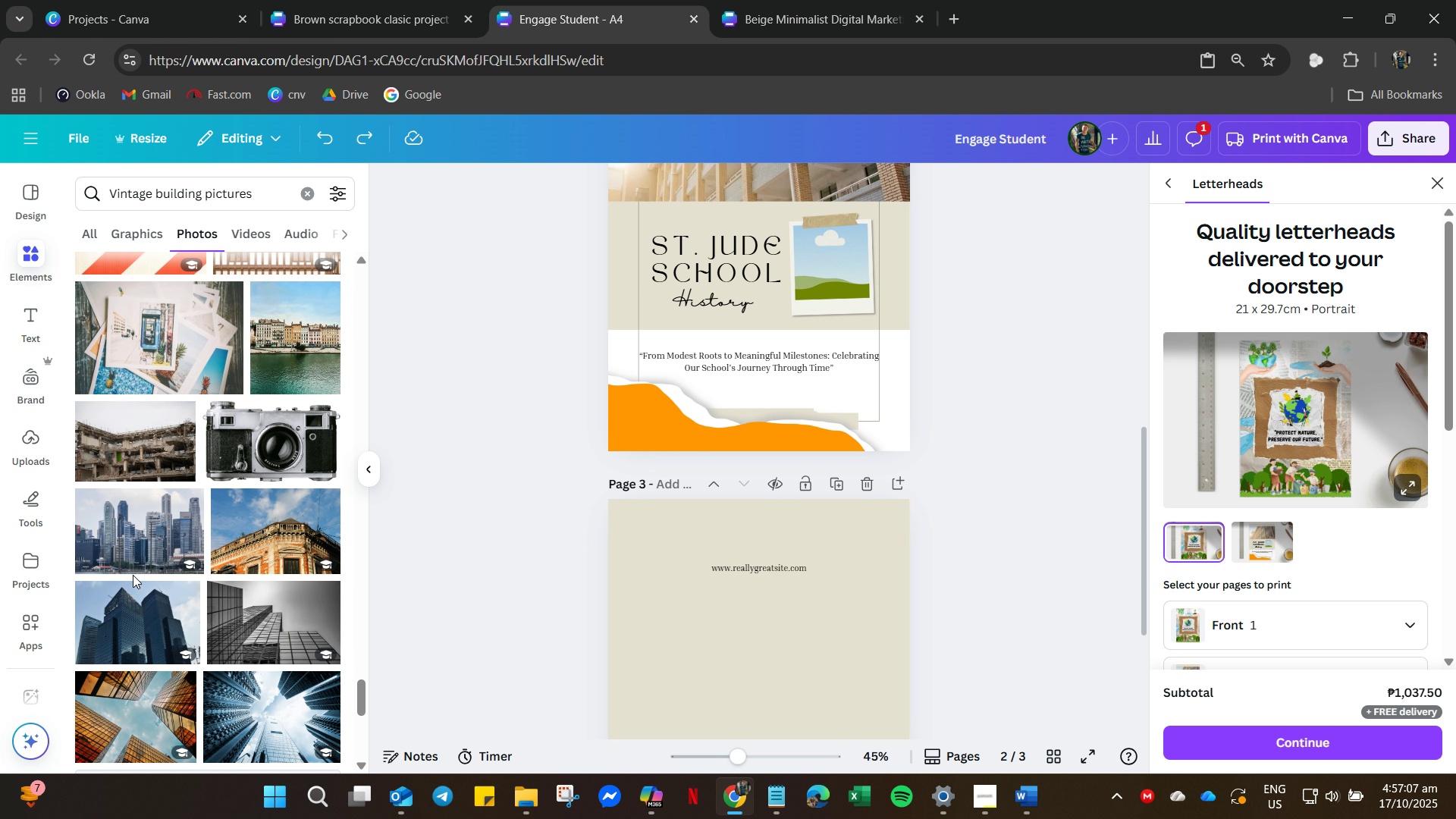 
scroll: coordinate [293, 611], scroll_direction: down, amount: 45.0
 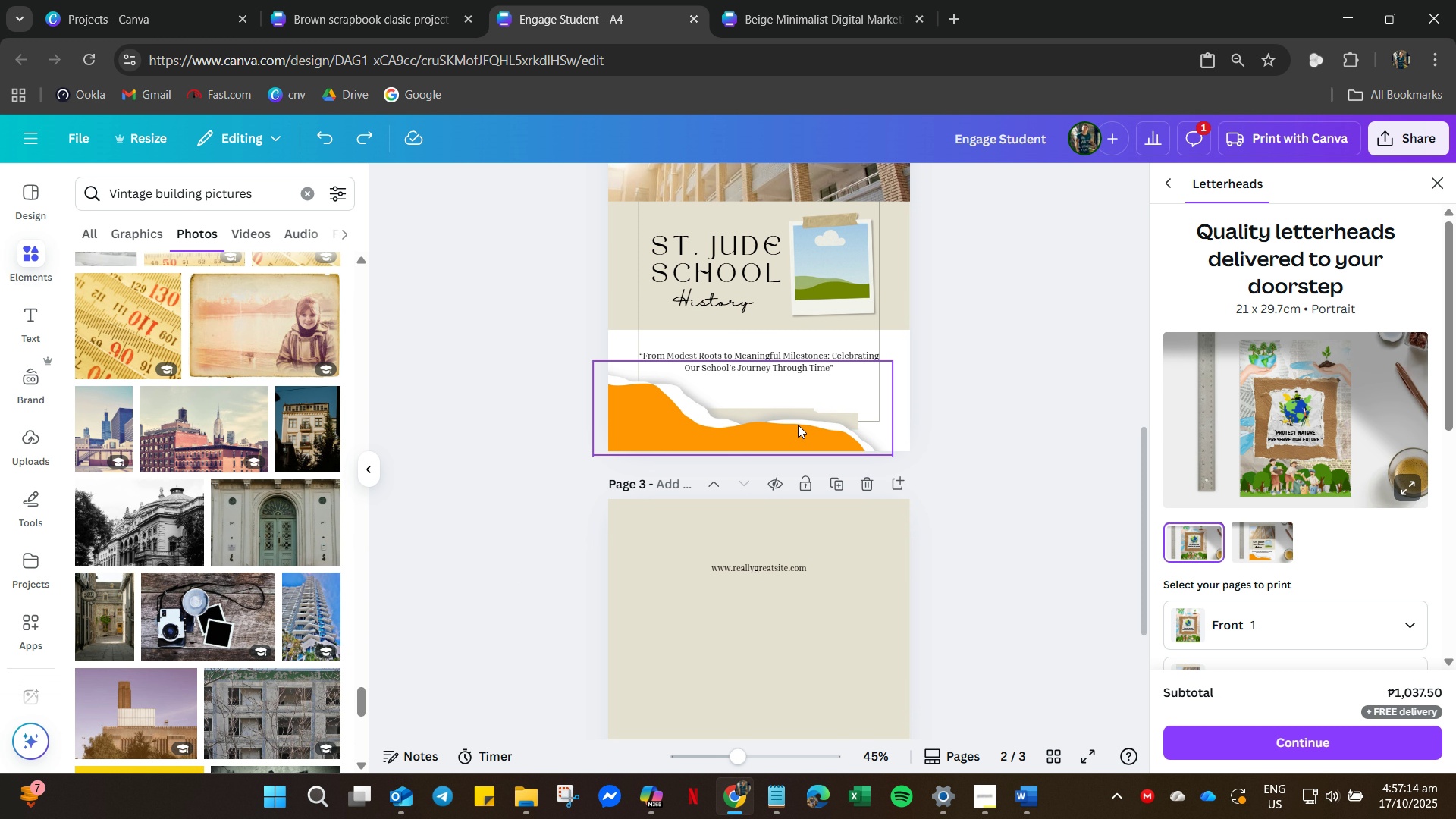 
scroll: coordinate [784, 415], scroll_direction: up, amount: 4.0
 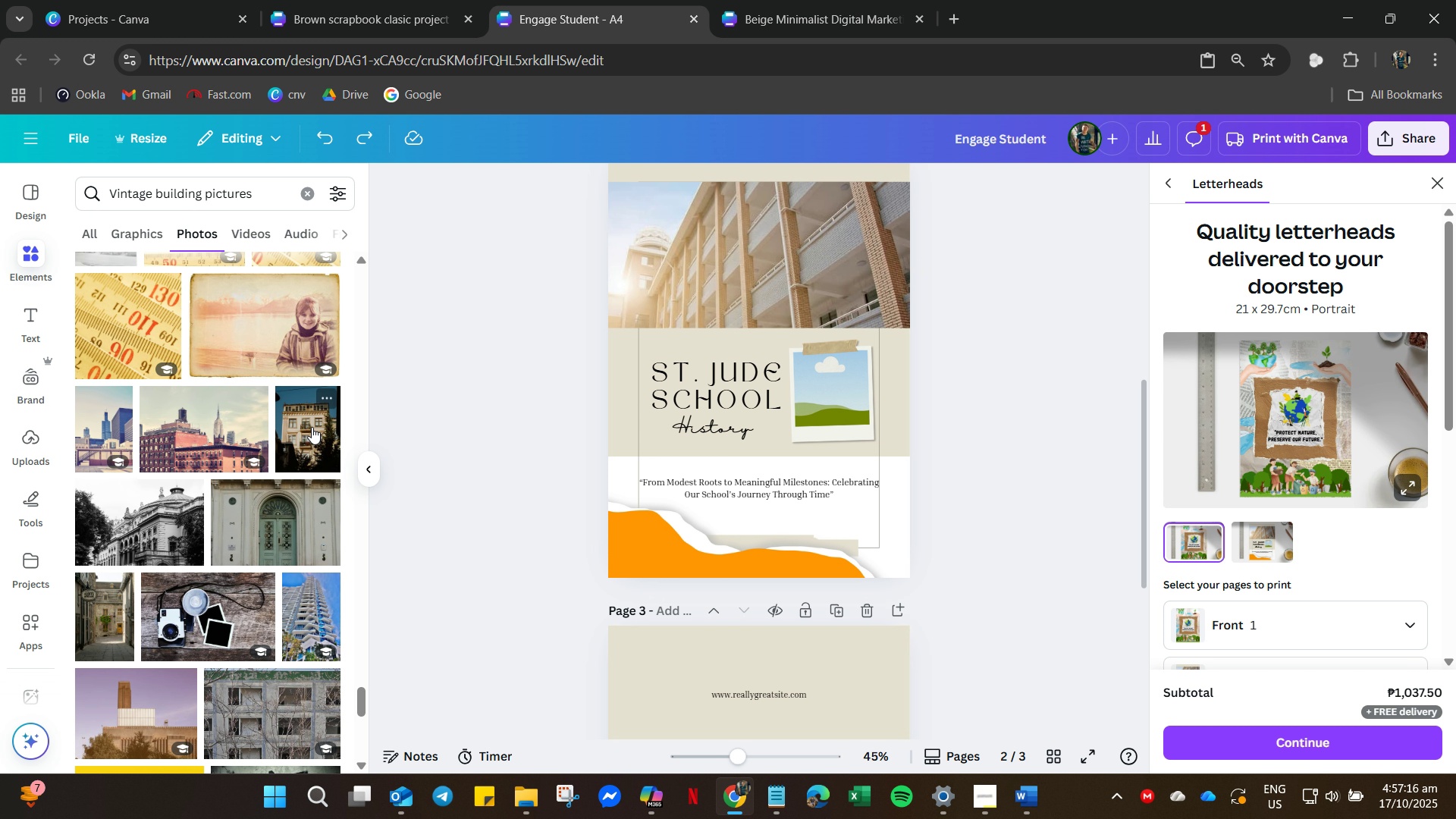 
left_click_drag(start_coordinate=[311, 428], to_coordinate=[825, 375])
 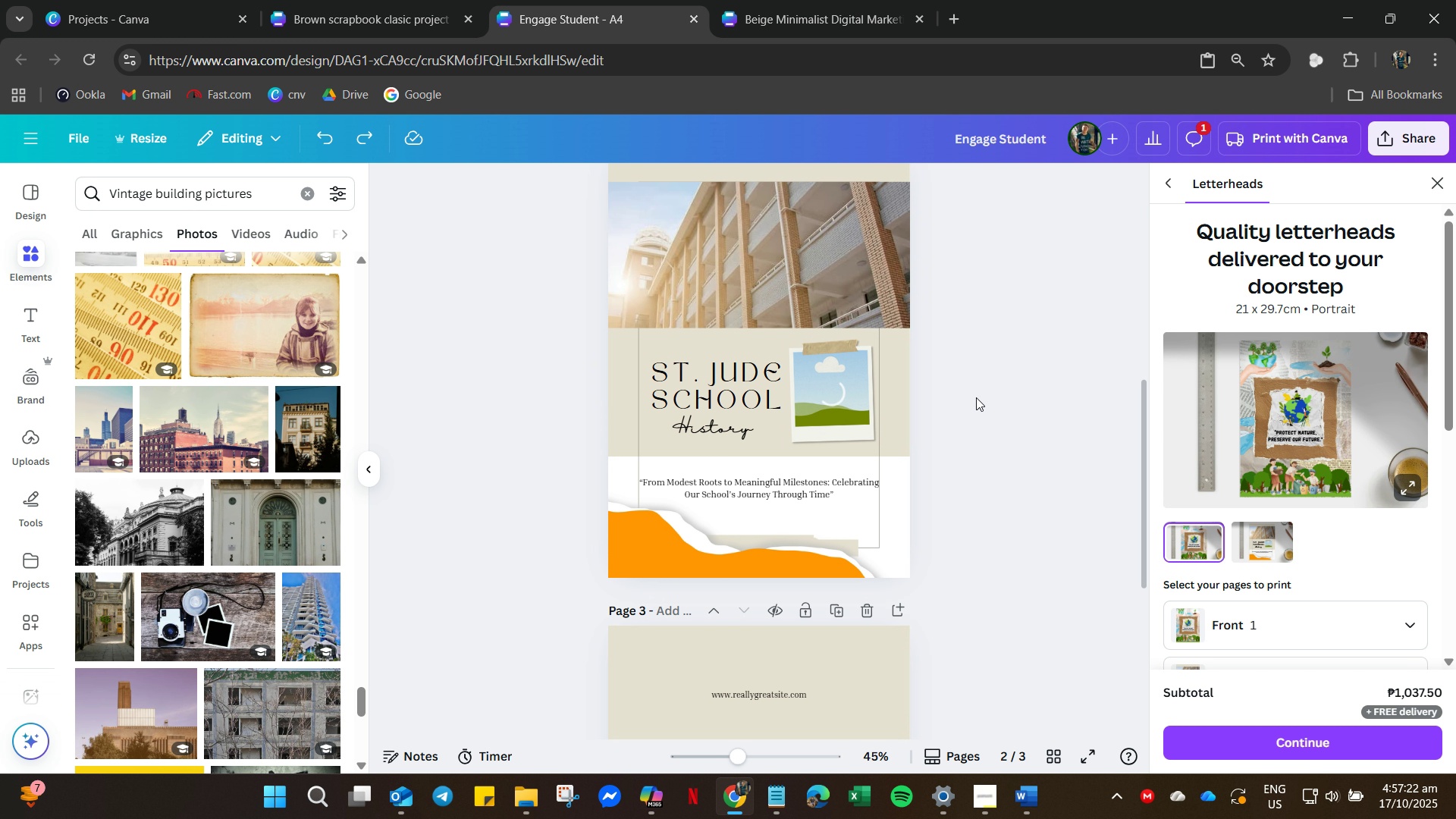 
wait(5.22)
 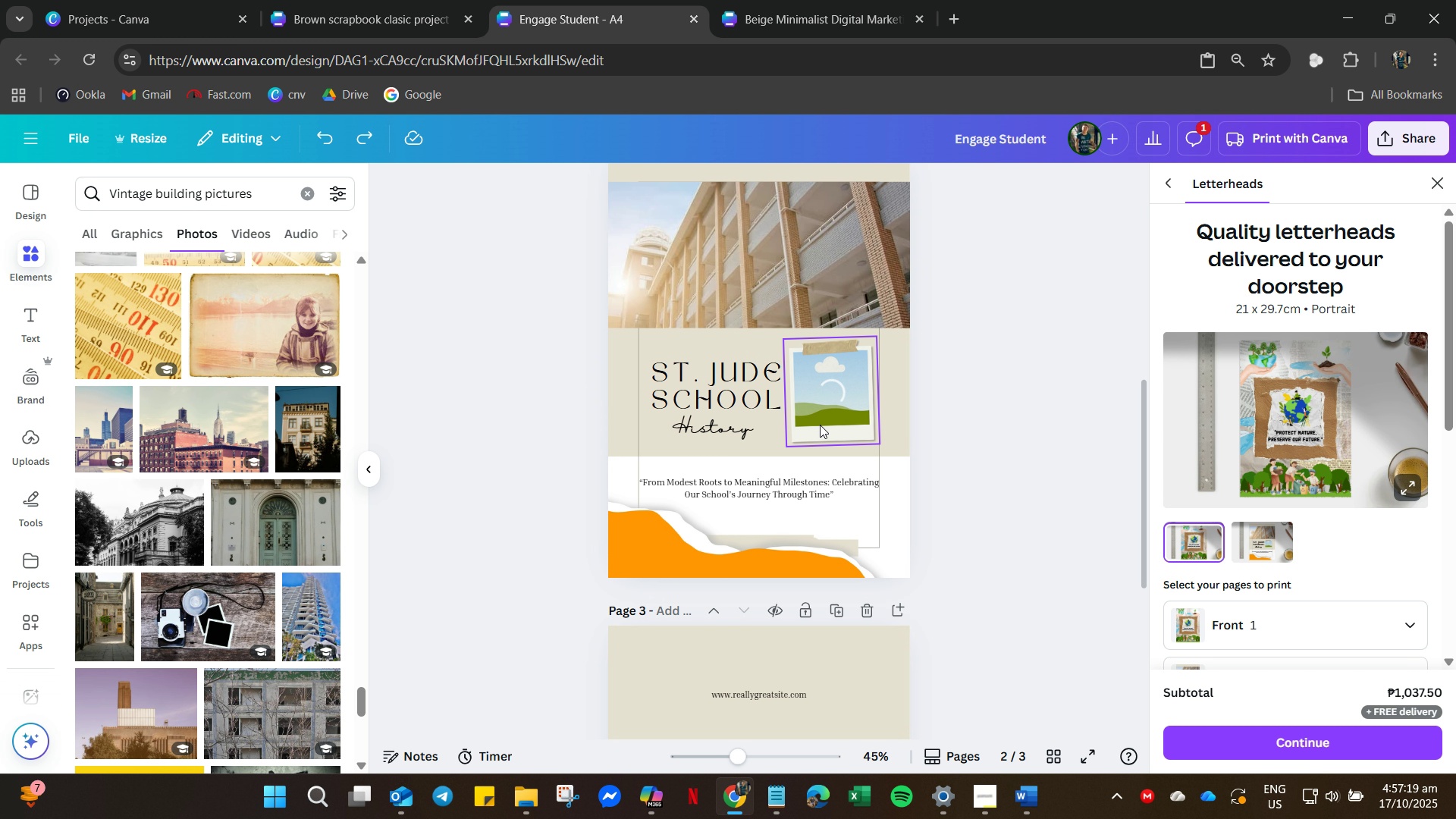 
left_click([976, 397])
 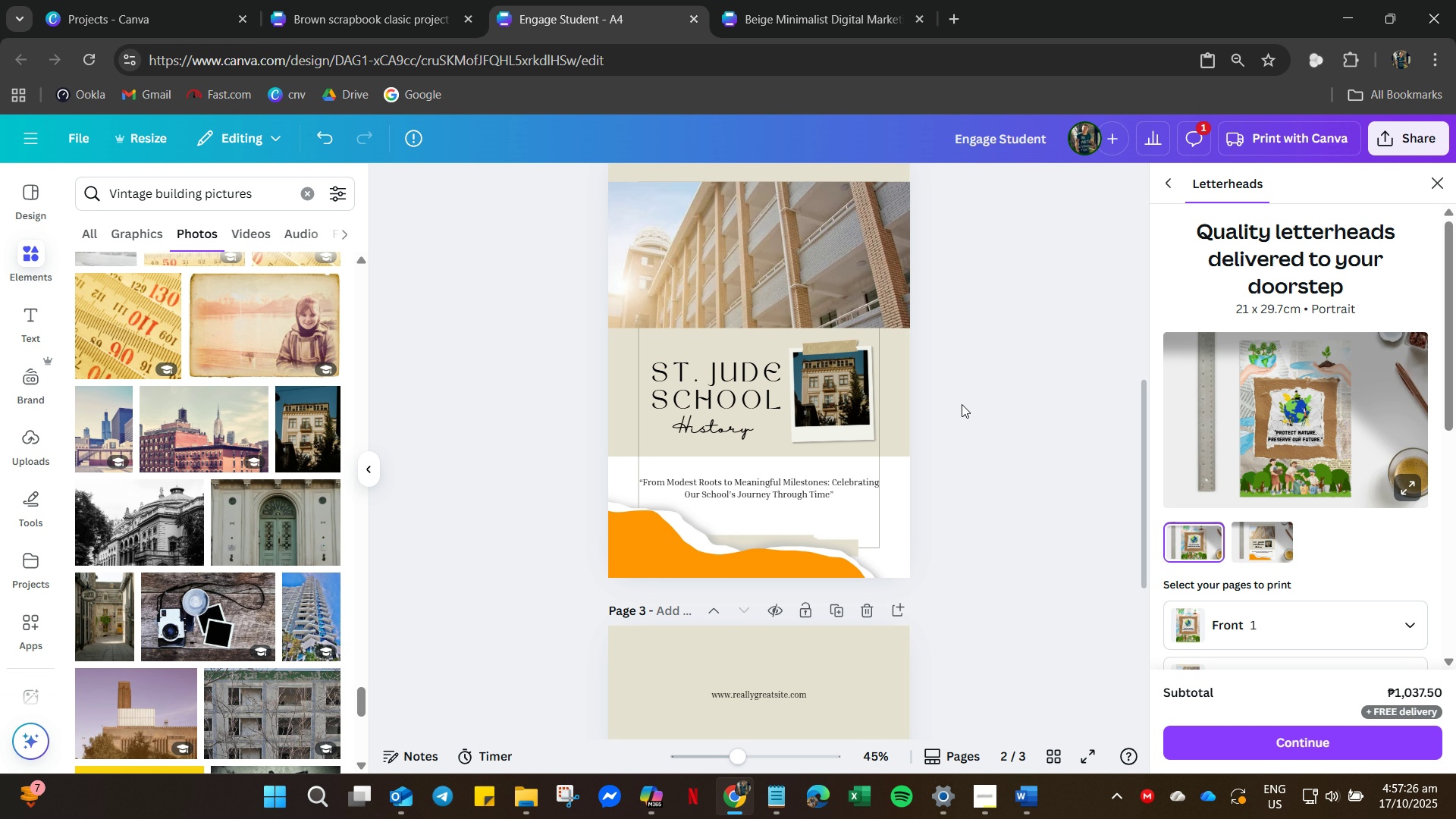 
scroll: coordinate [922, 484], scroll_direction: up, amount: 5.0
 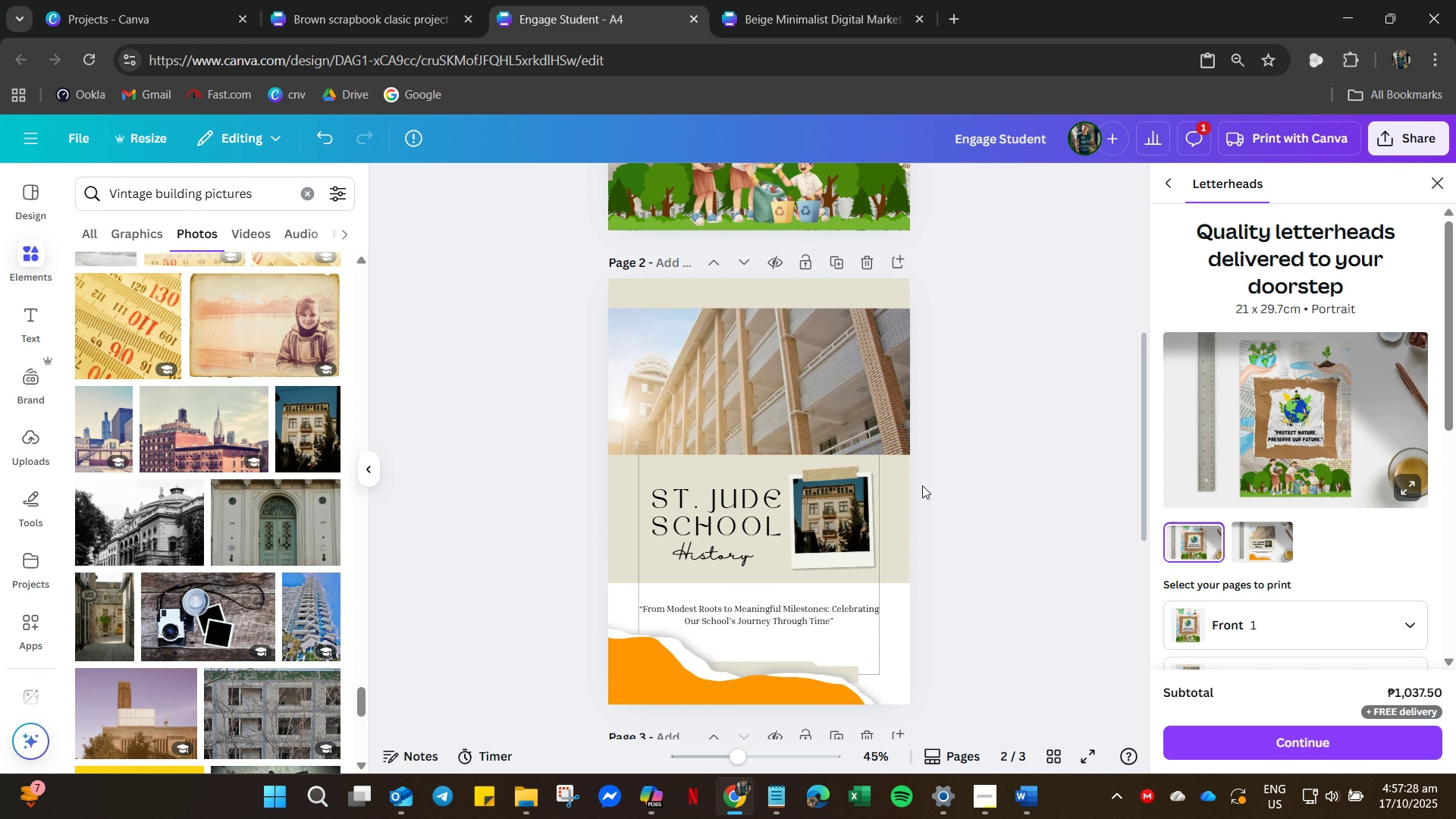 
scroll: coordinate [922, 486], scroll_direction: down, amount: 4.0
 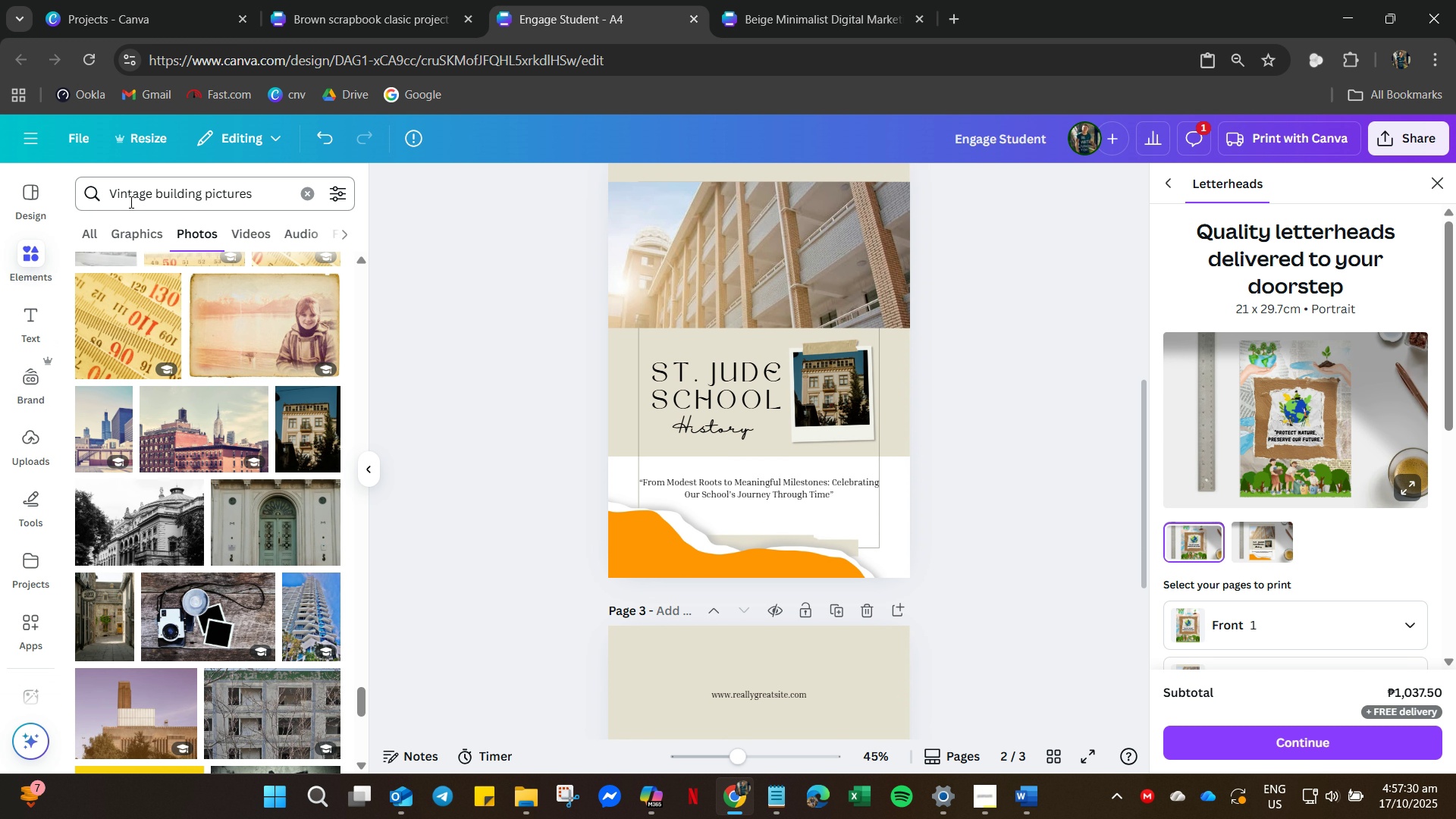 
left_click([130, 201])
 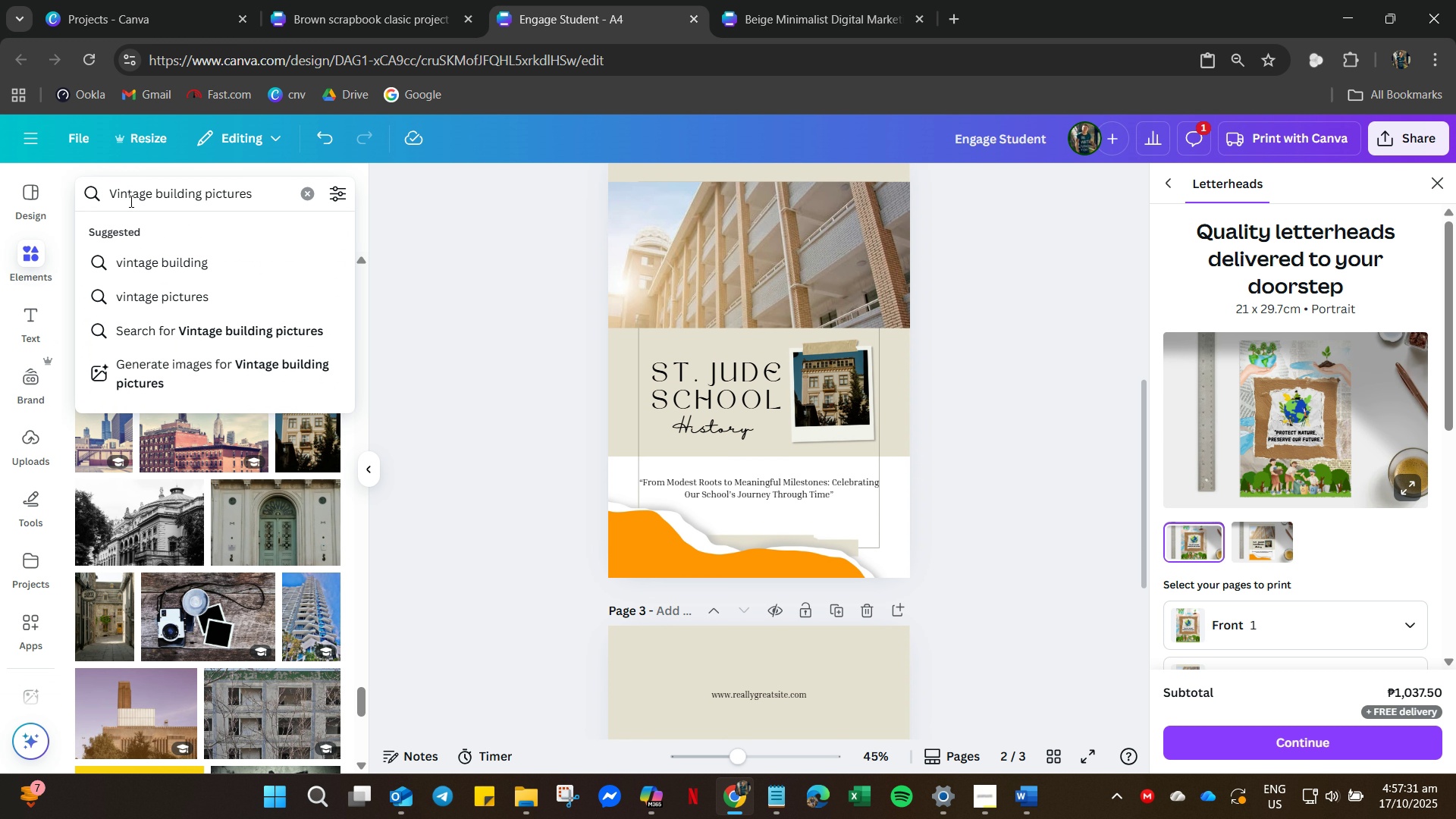 
key(Control+A)
 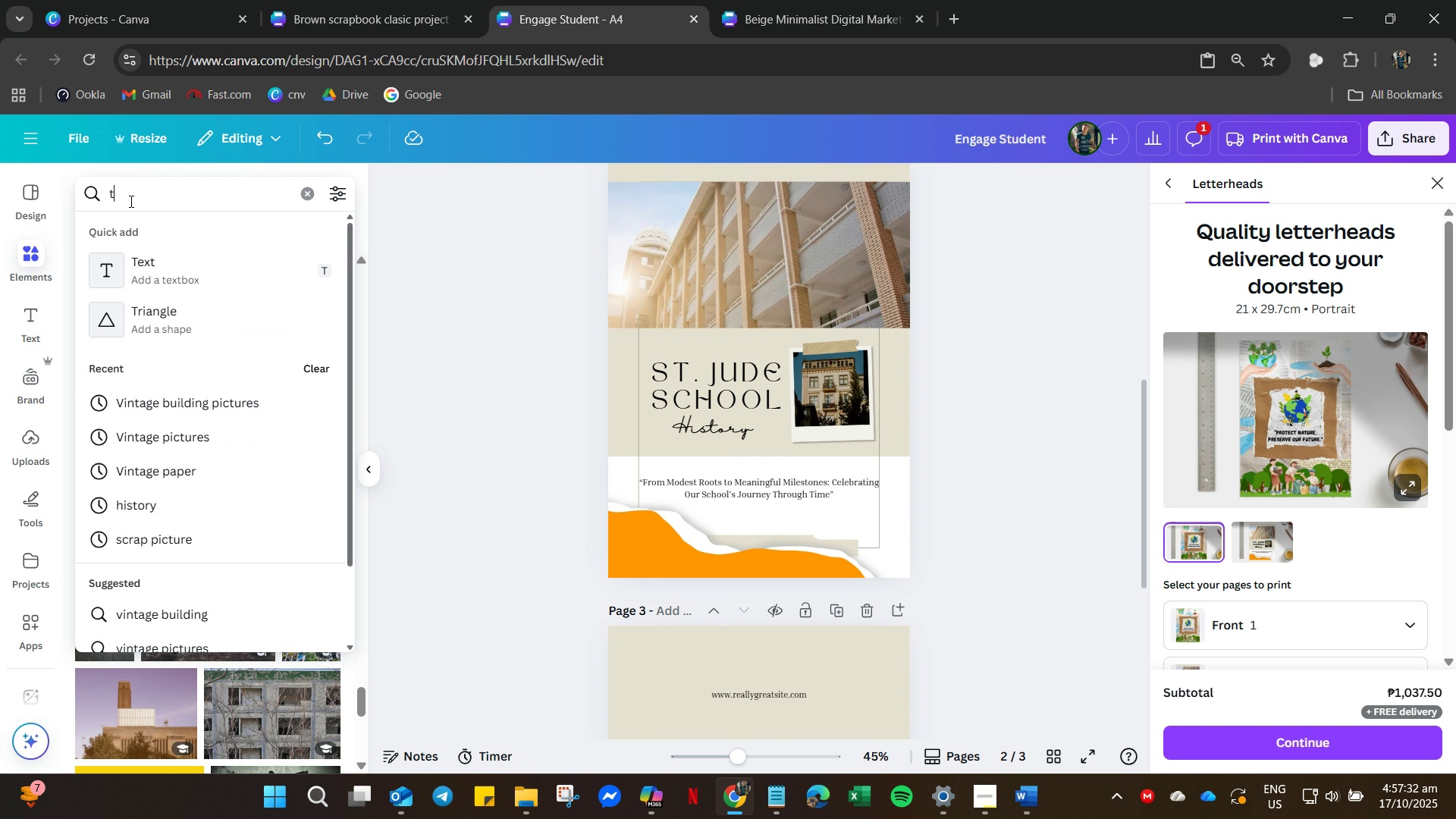 
type(time watch)
 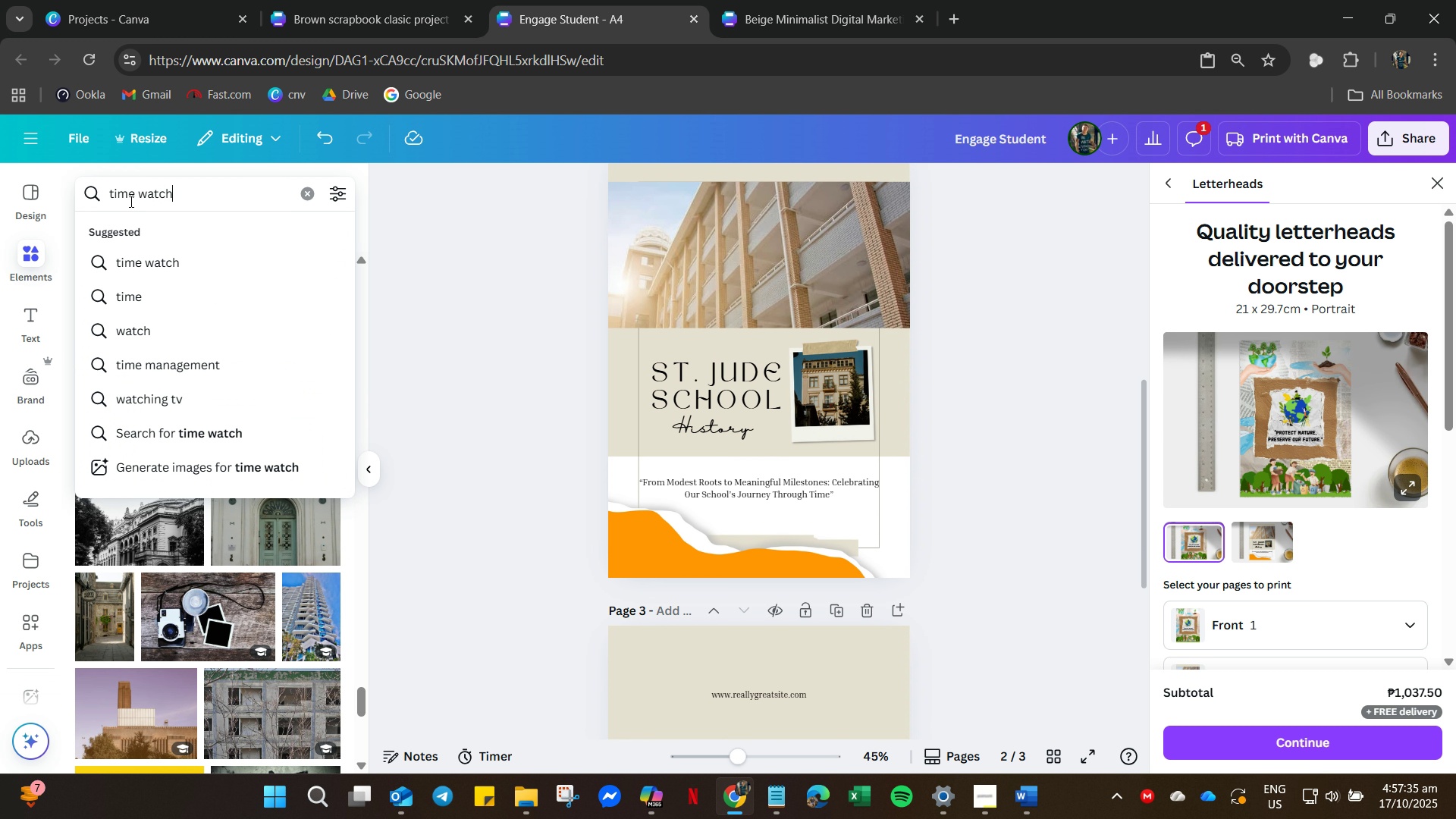 
key(Enter)
 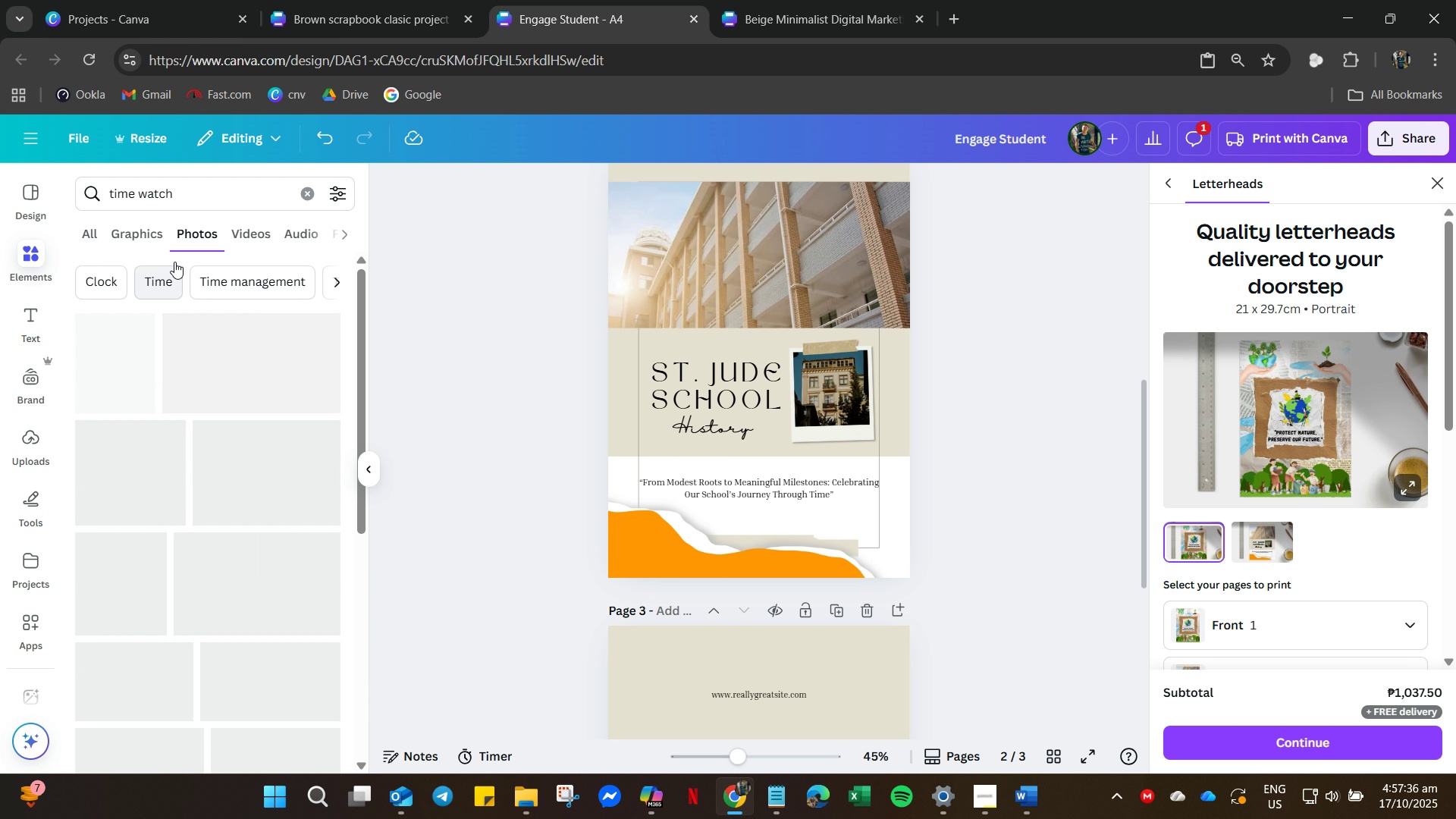 
left_click([140, 241])
 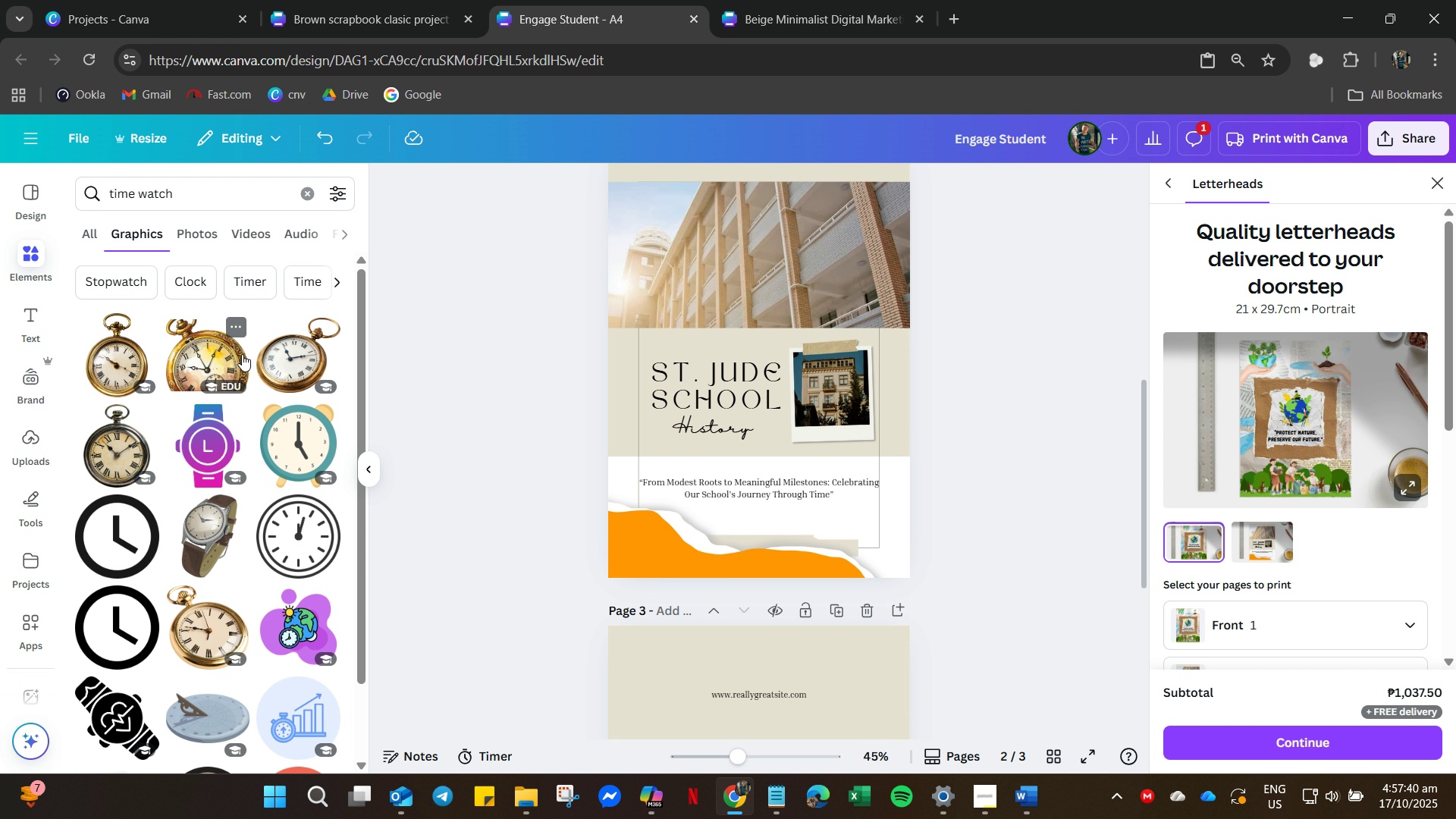 
scroll: coordinate [195, 639], scroll_direction: down, amount: 52.0
 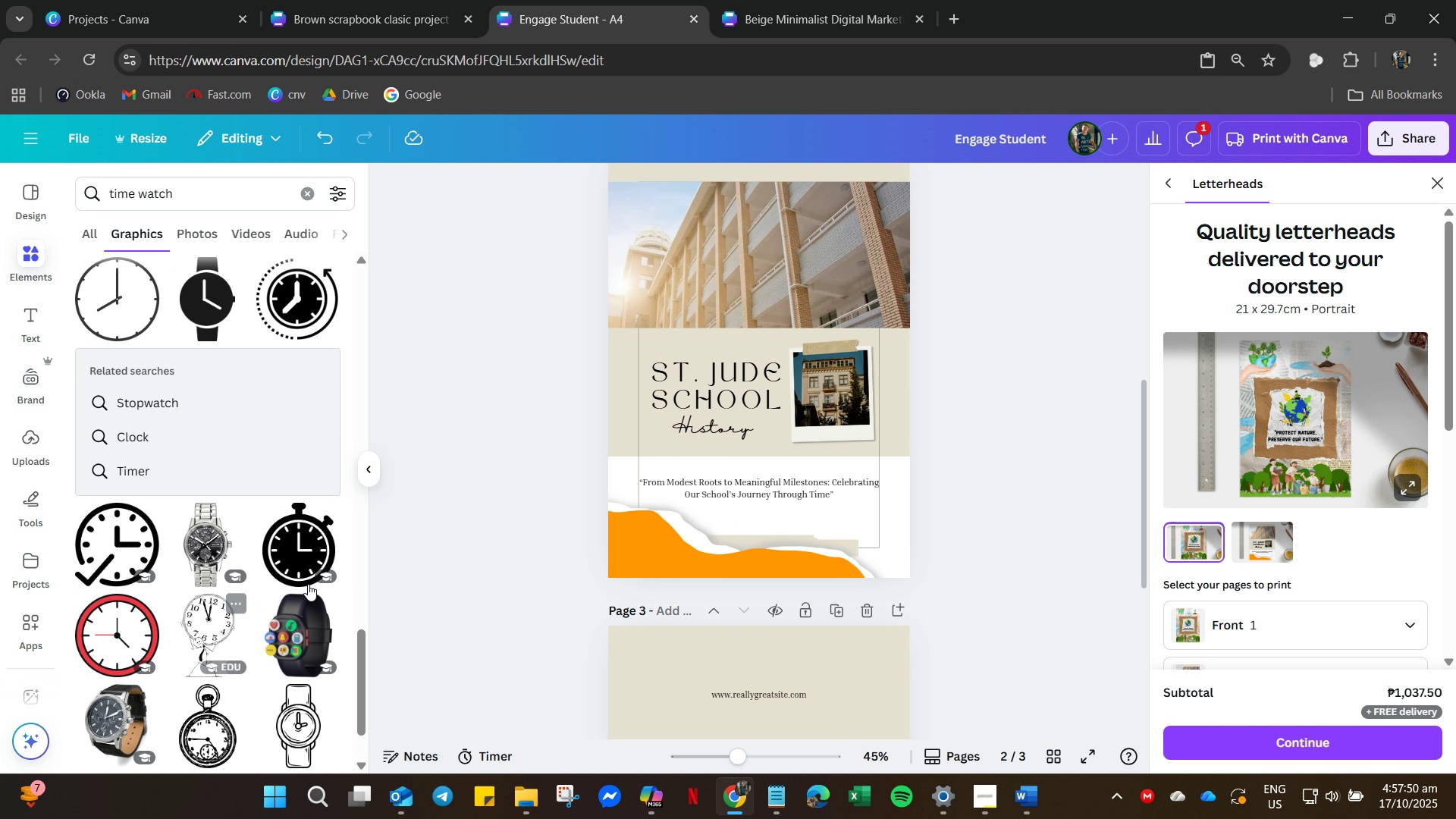 
scroll: coordinate [288, 600], scroll_direction: down, amount: 40.0
 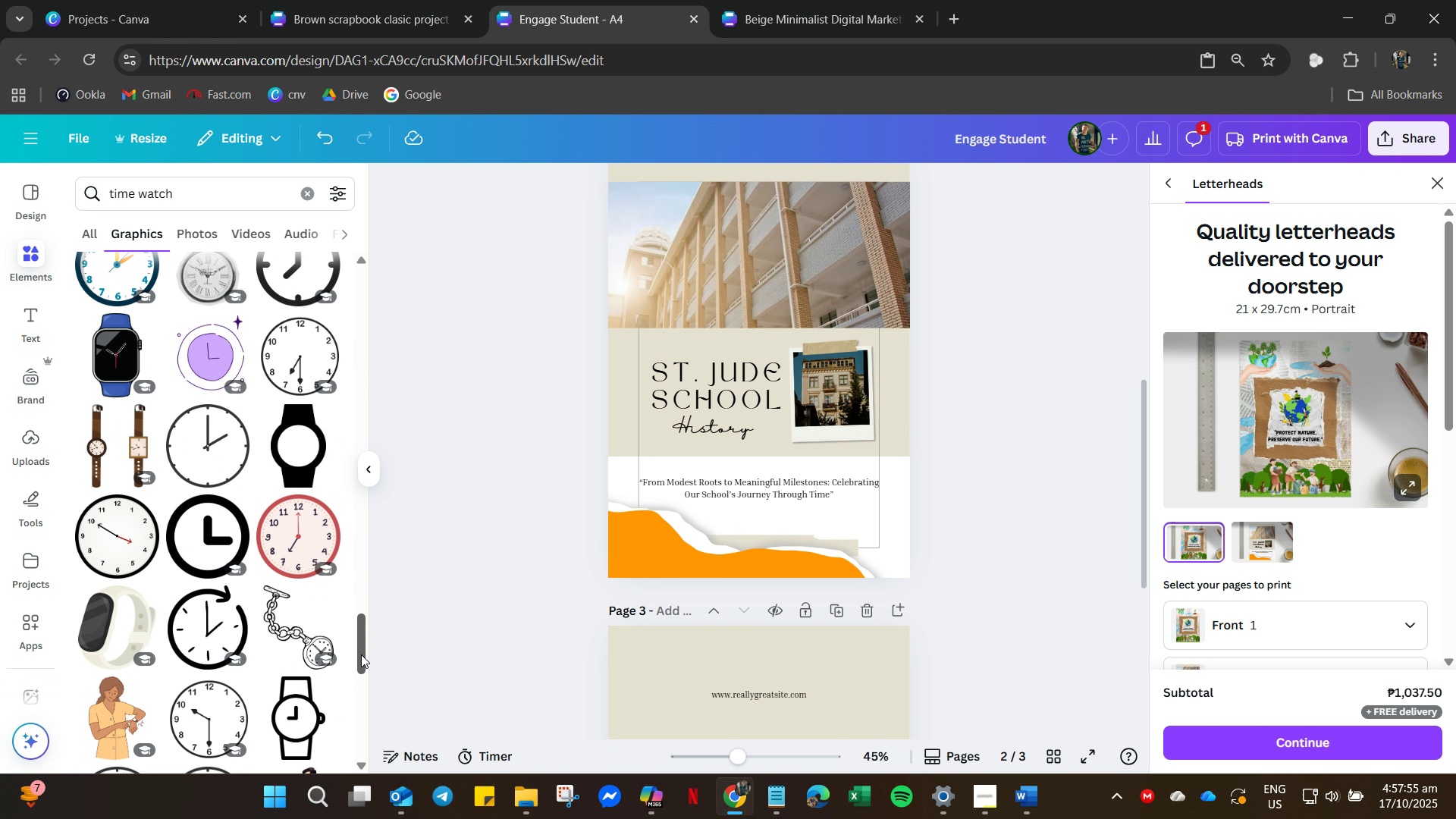 
left_click_drag(start_coordinate=[359, 653], to_coordinate=[356, 249])
 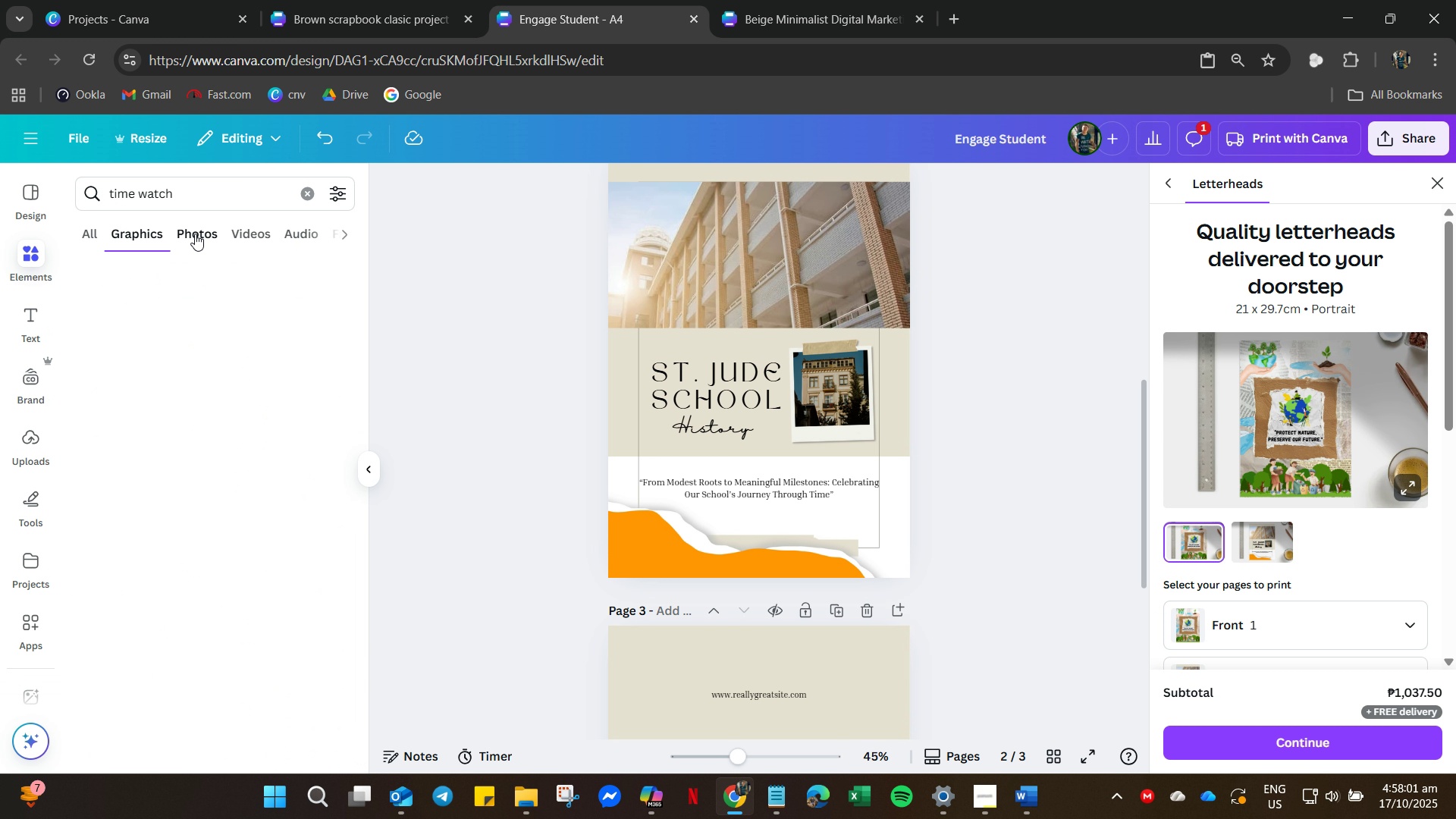 
left_click([195, 234])
 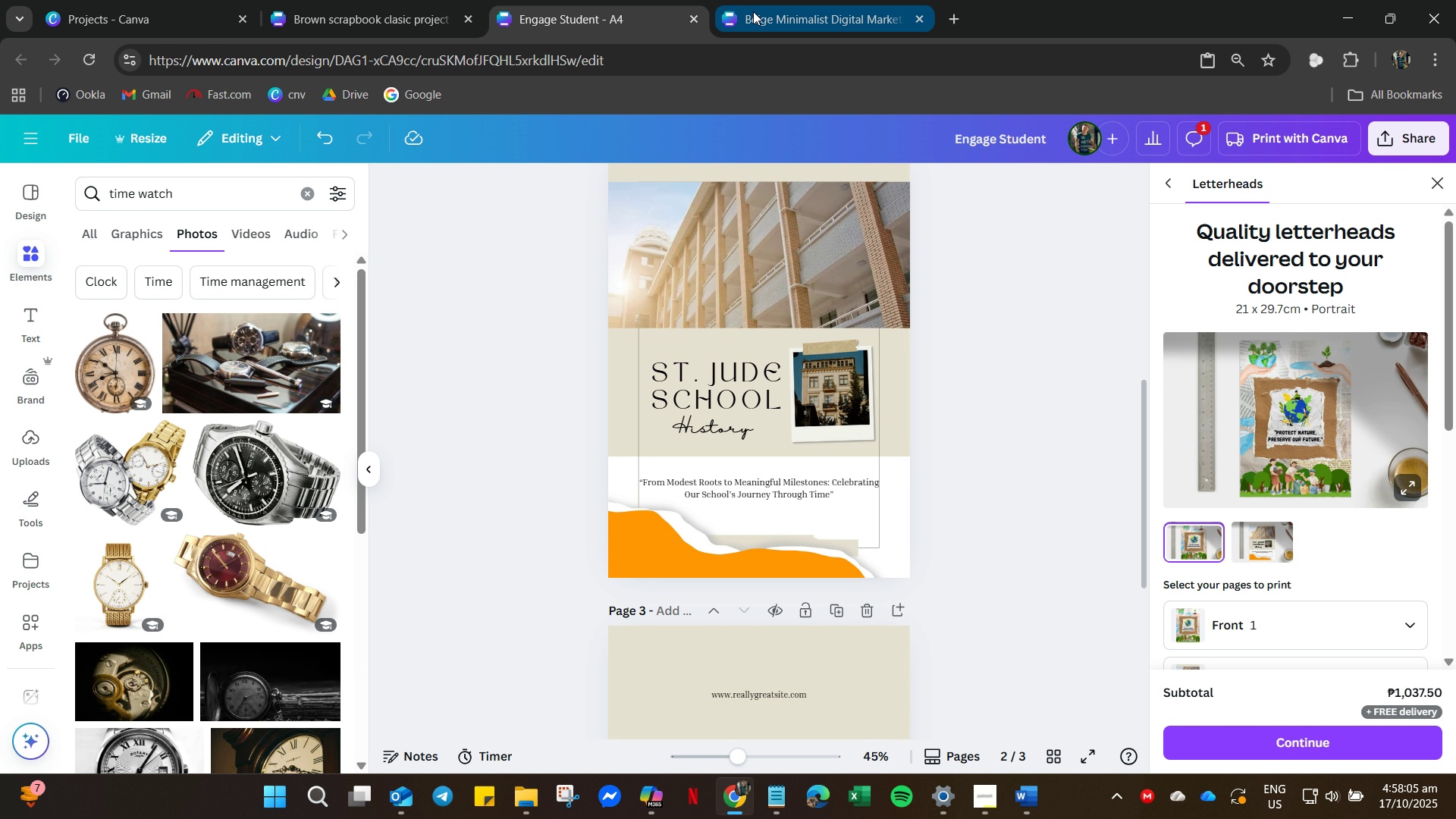 
wait(5.14)
 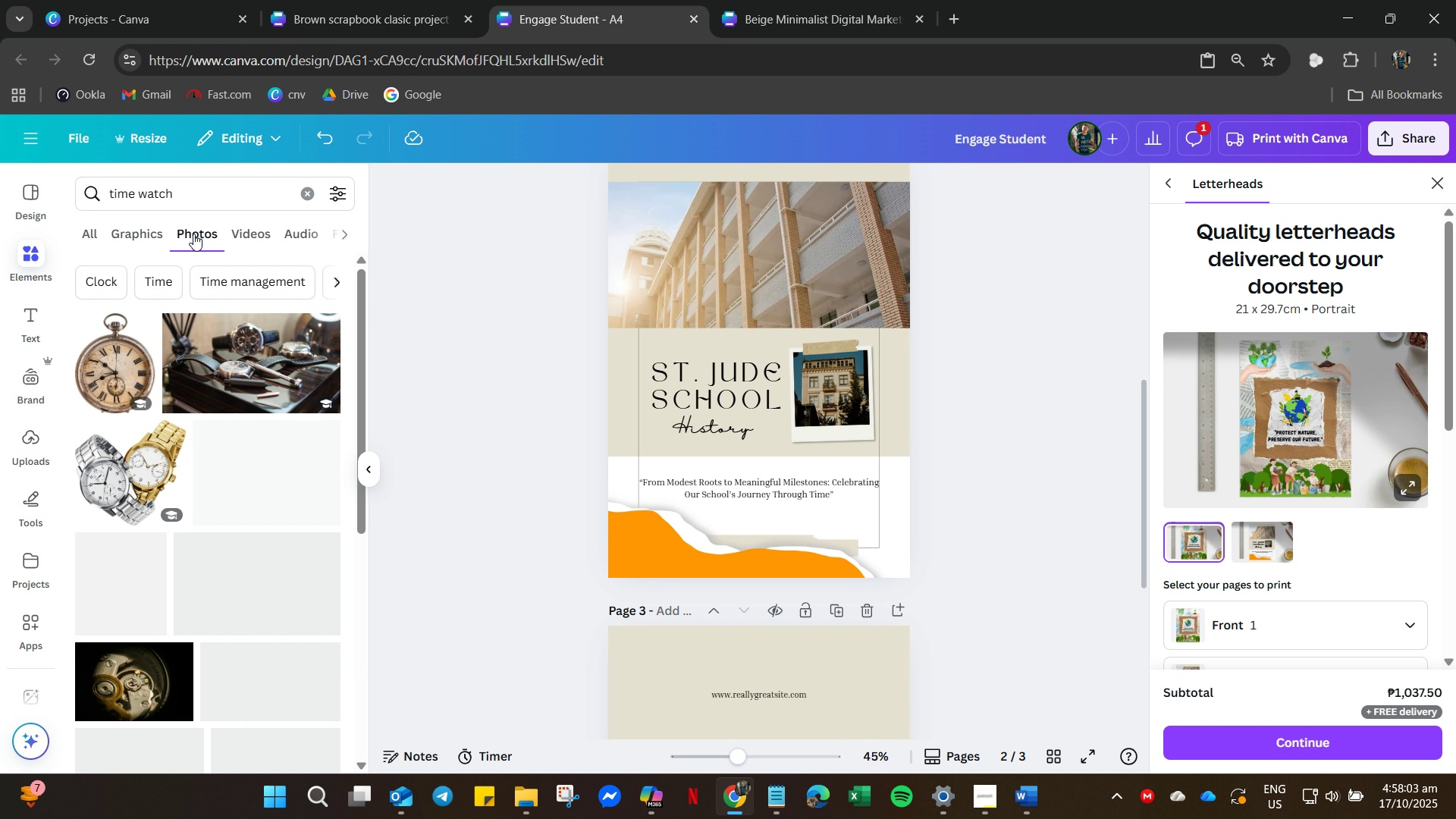 
scroll: coordinate [409, 517], scroll_direction: down, amount: 22.0
 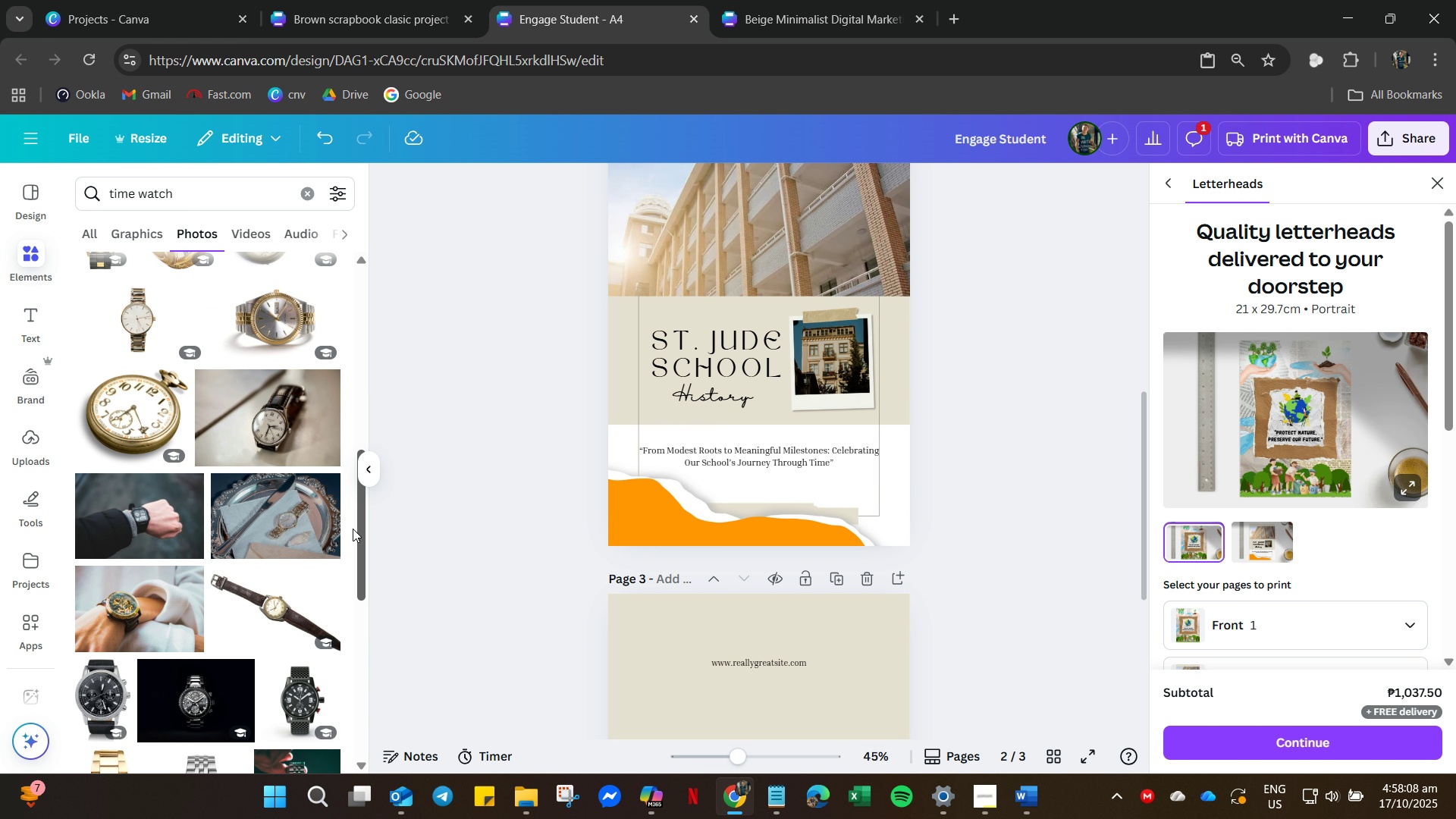 
left_click_drag(start_coordinate=[353, 529], to_coordinate=[361, 553])
 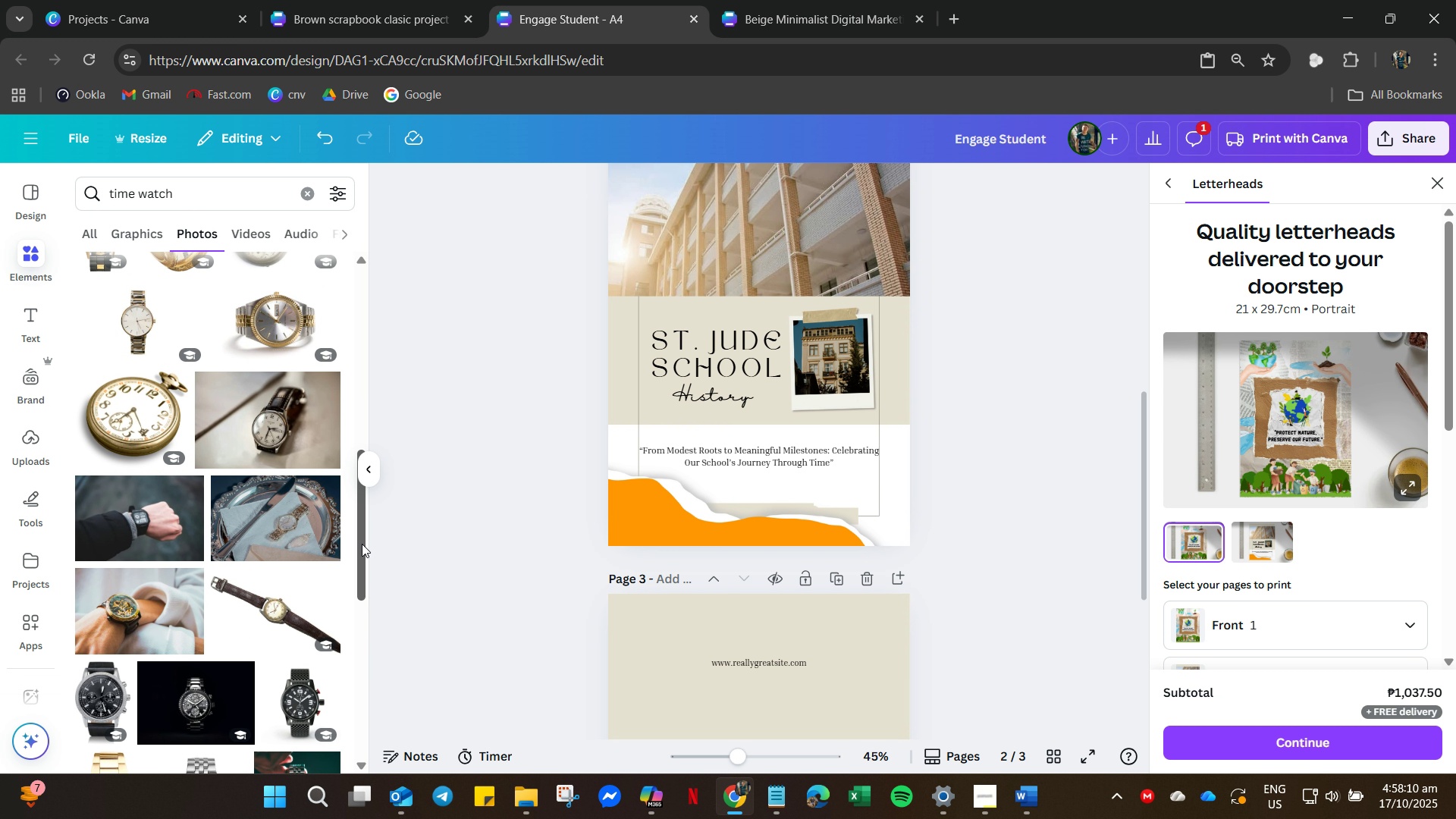 
left_click_drag(start_coordinate=[363, 542], to_coordinate=[360, 201])
 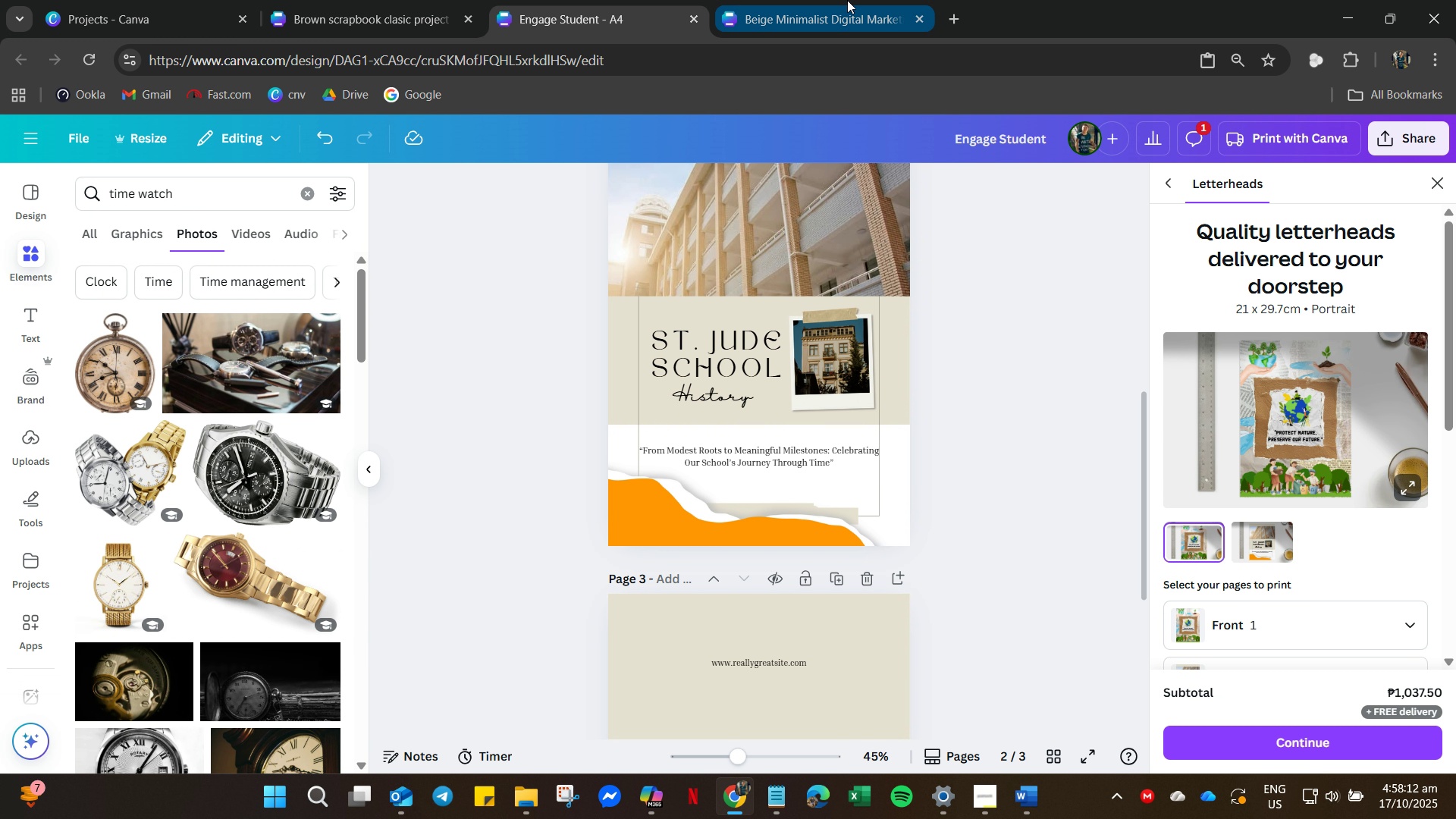 
left_click([847, 0])
 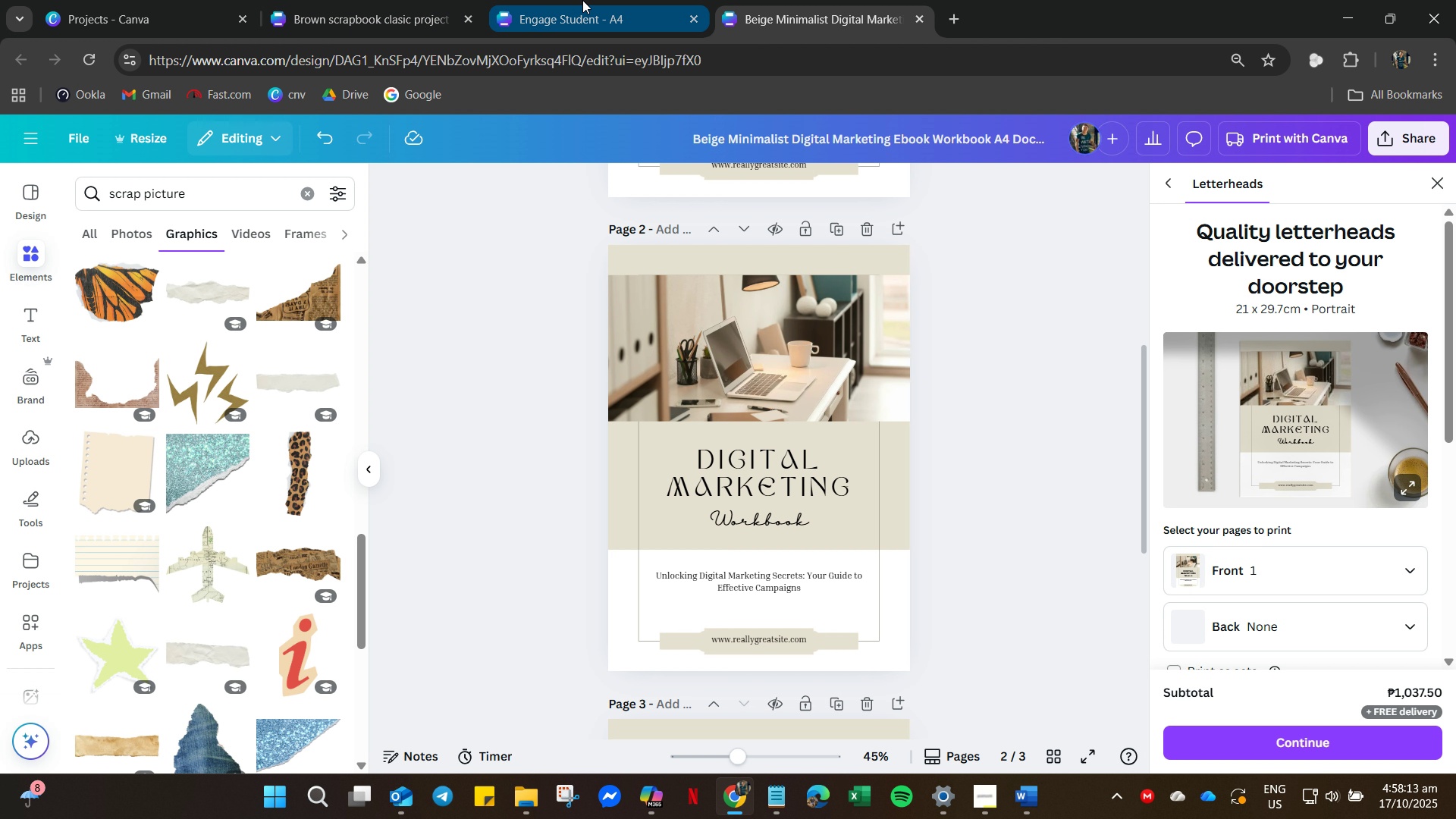 
left_click([582, 0])
 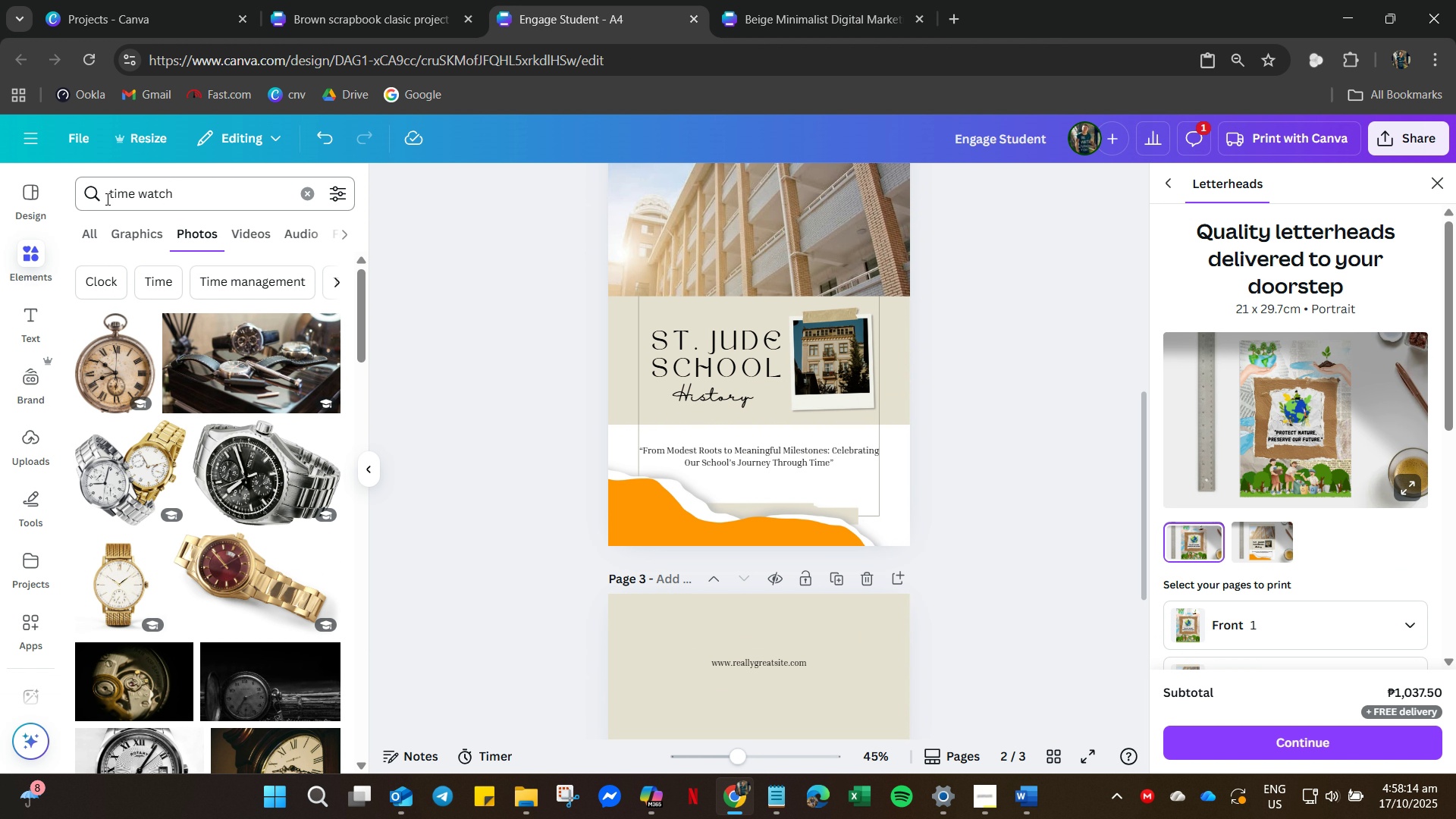 
left_click([106, 199])
 